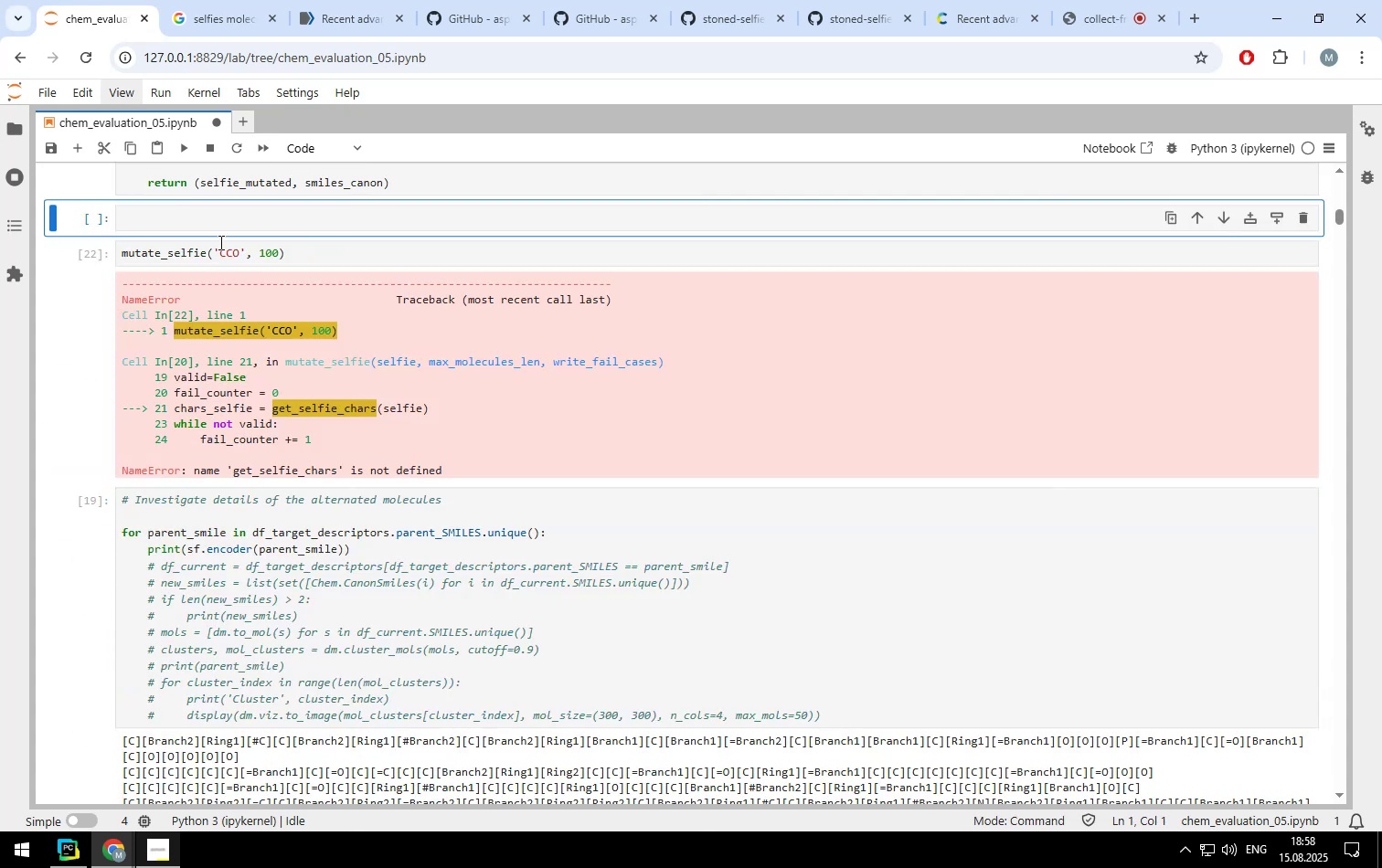 
left_click([219, 244])
 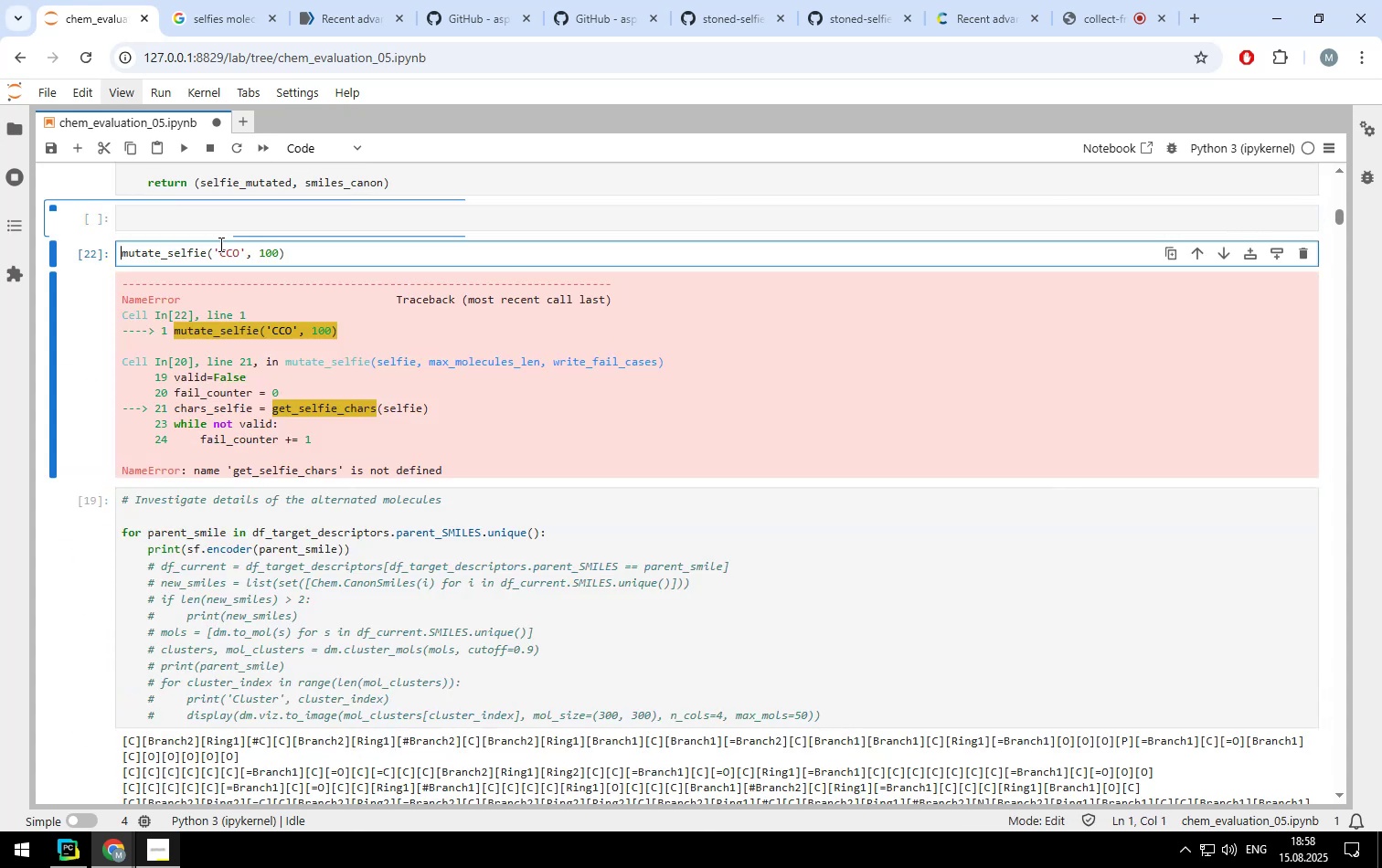 
key(Shift+ShiftLeft)
 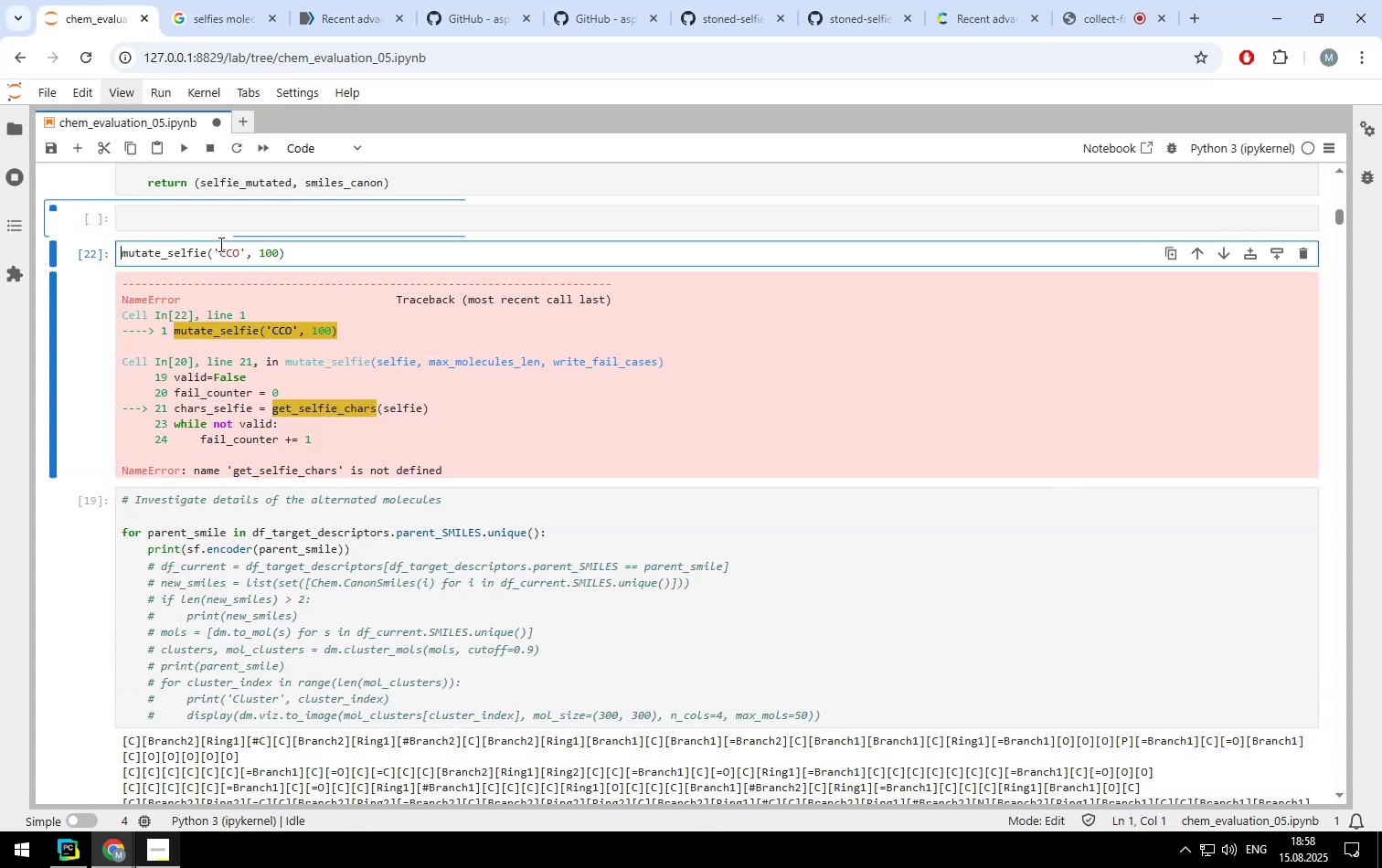 
key(Shift+Enter)
 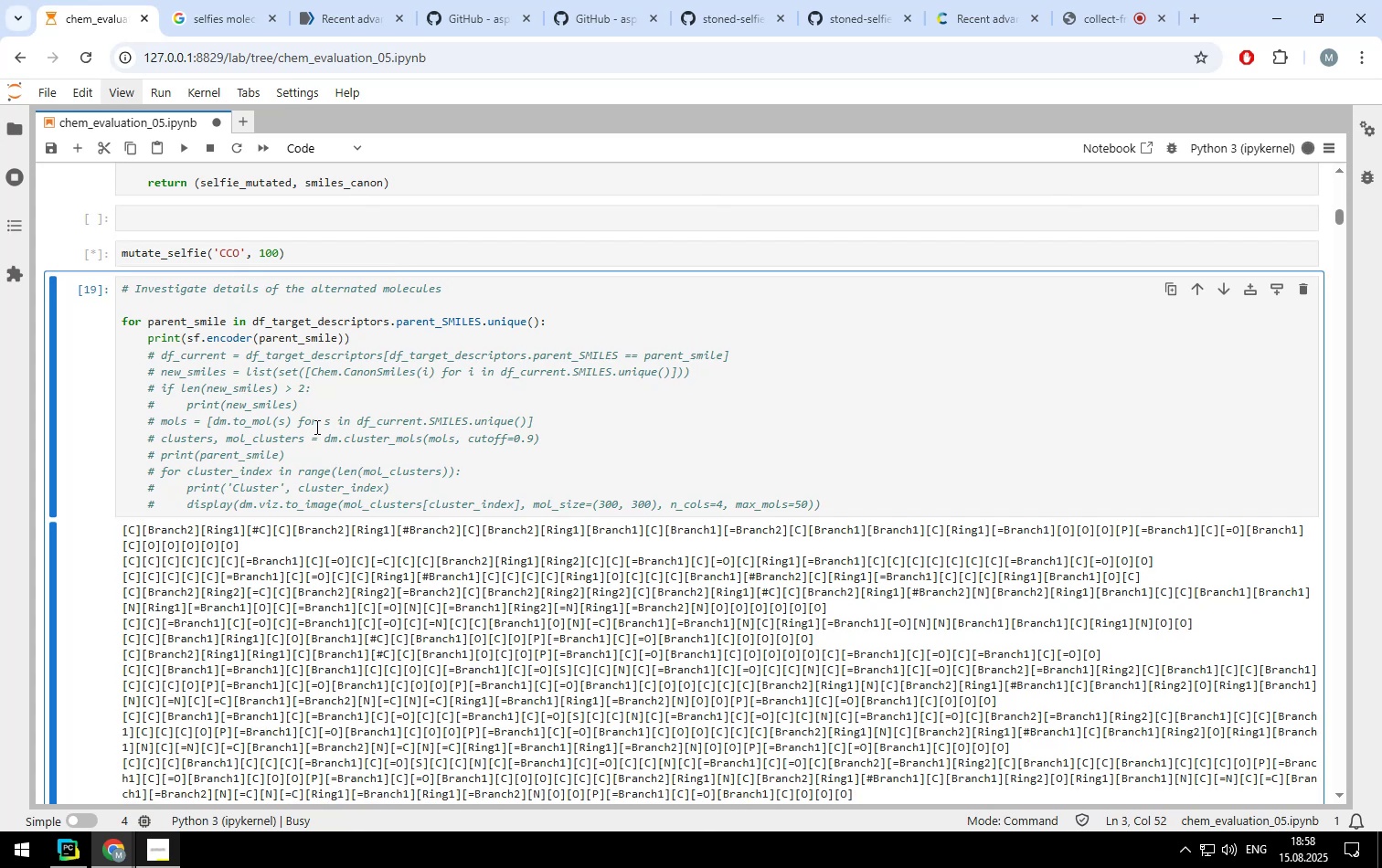 
scroll: coordinate [313, 391], scroll_direction: none, amount: 0.0
 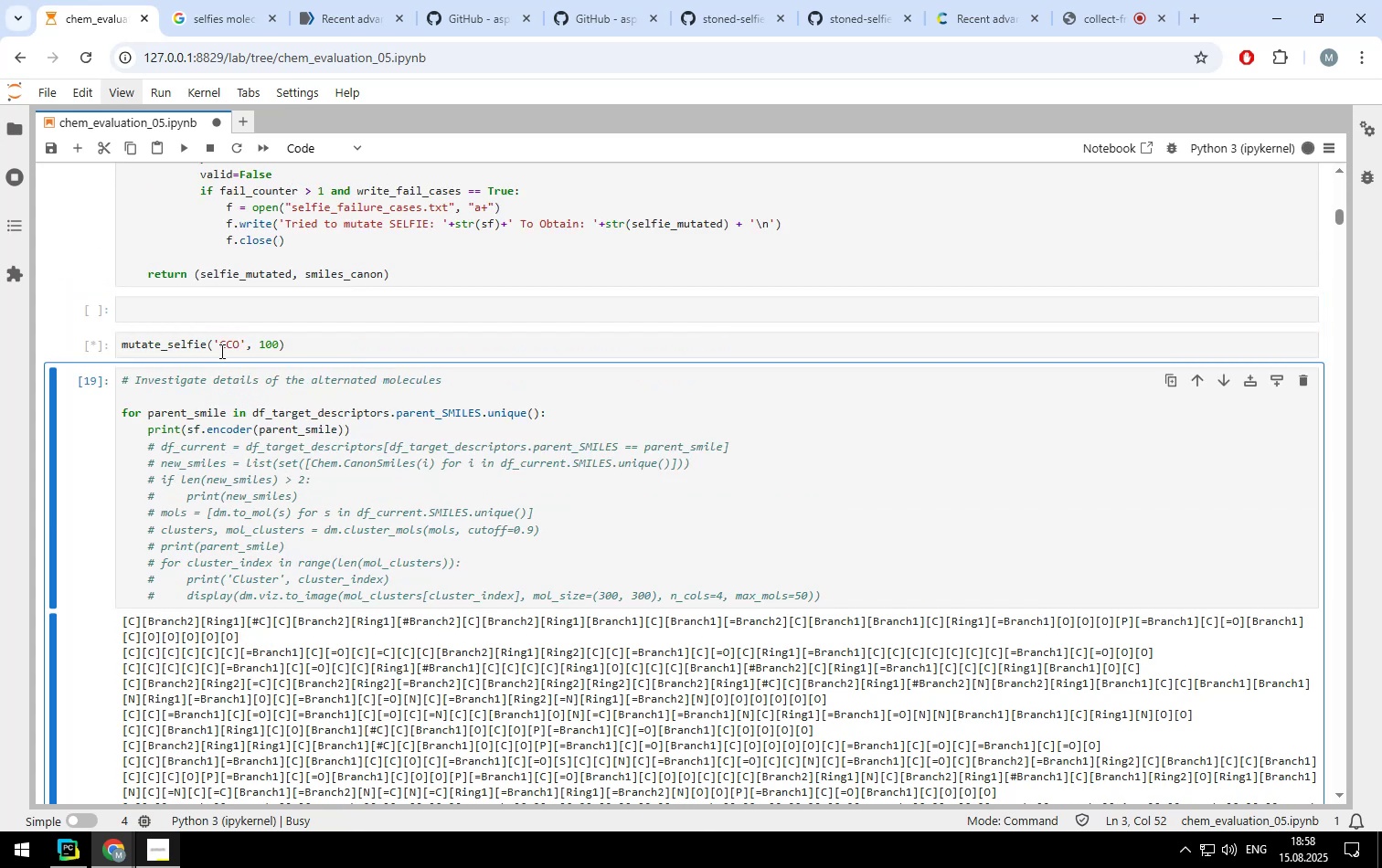 
left_click([220, 351])
 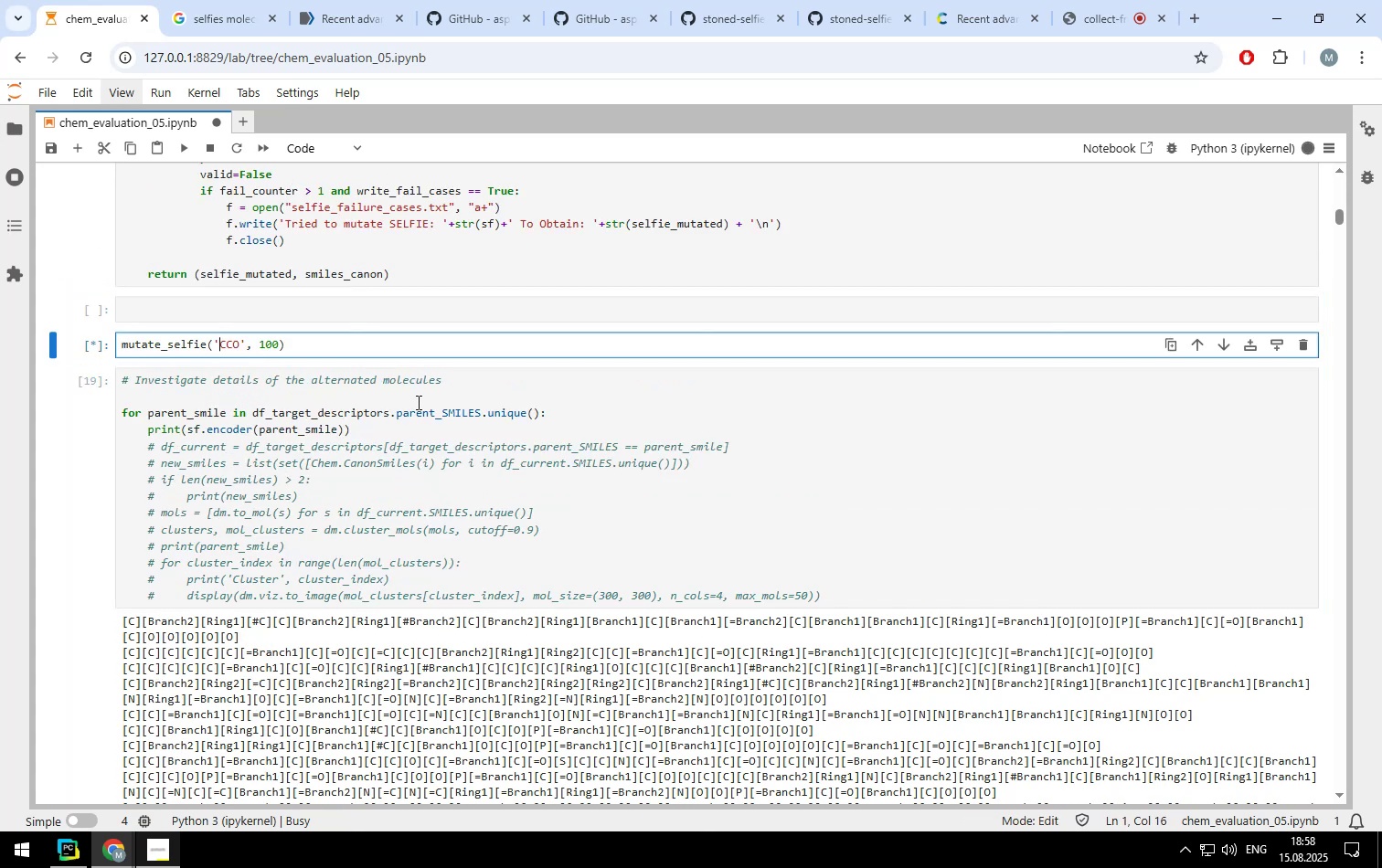 
scroll: coordinate [410, 400], scroll_direction: up, amount: 5.0
 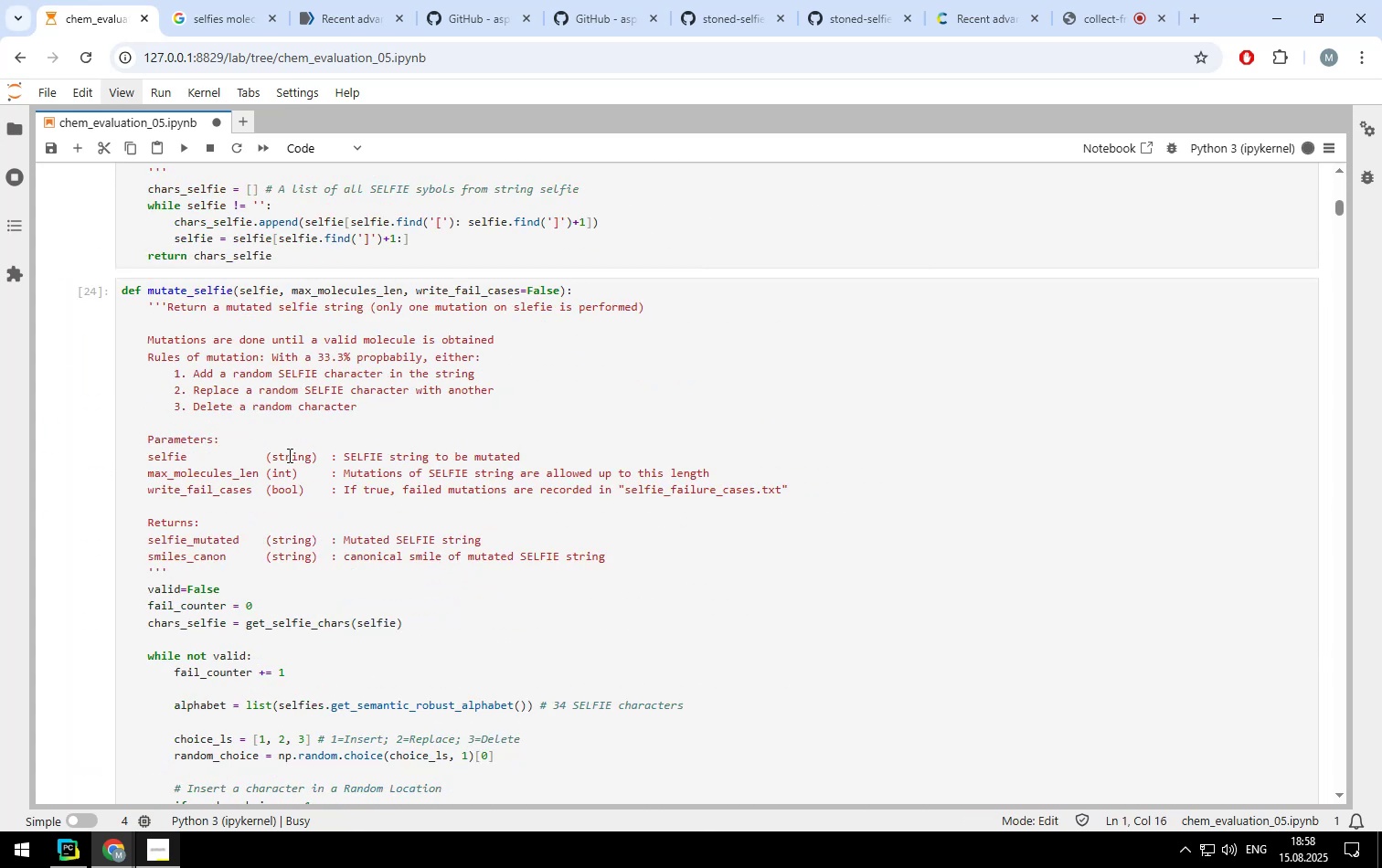 
scroll: coordinate [385, 498], scroll_direction: down, amount: 12.0
 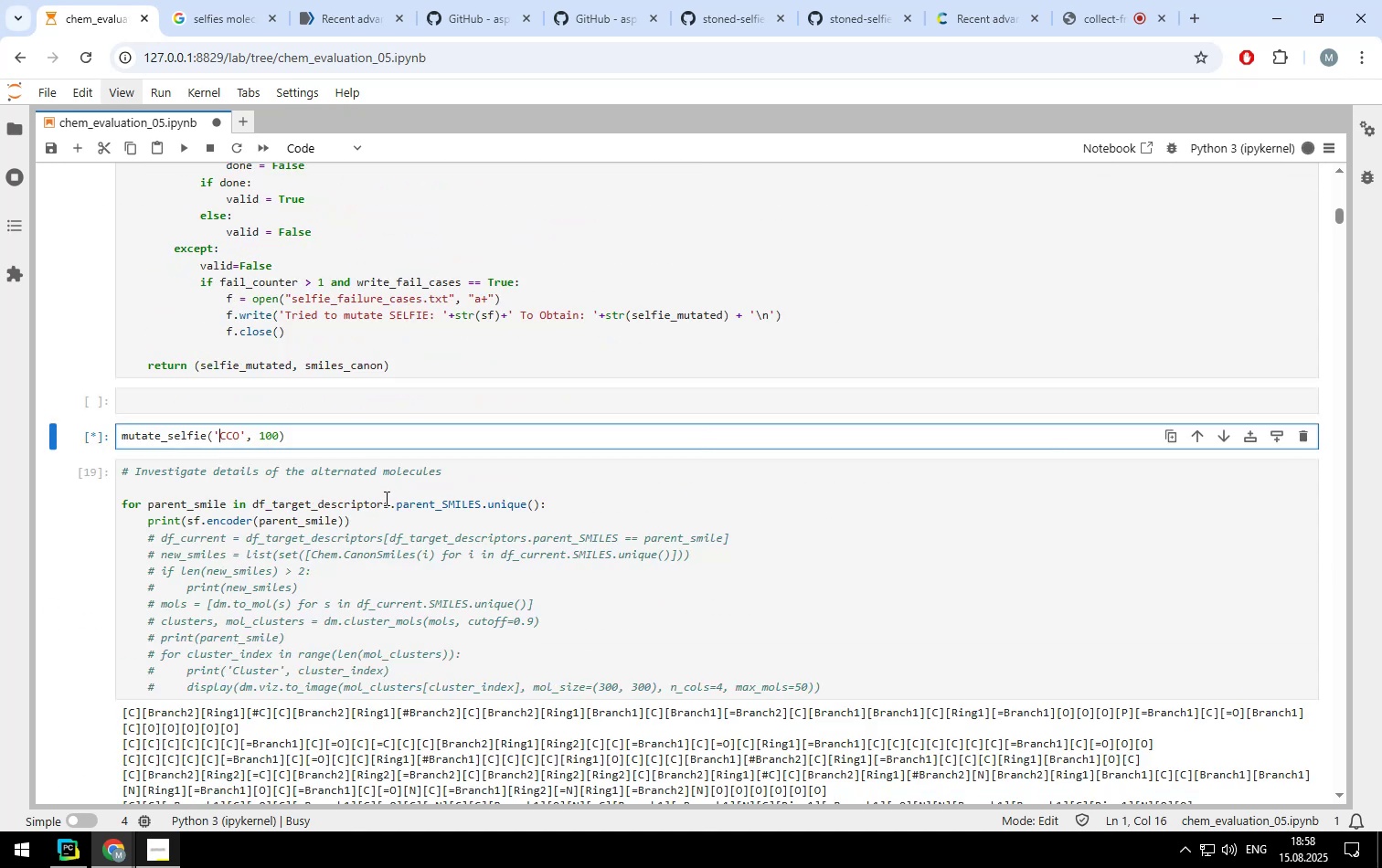 
scroll: coordinate [385, 498], scroll_direction: up, amount: 7.0
 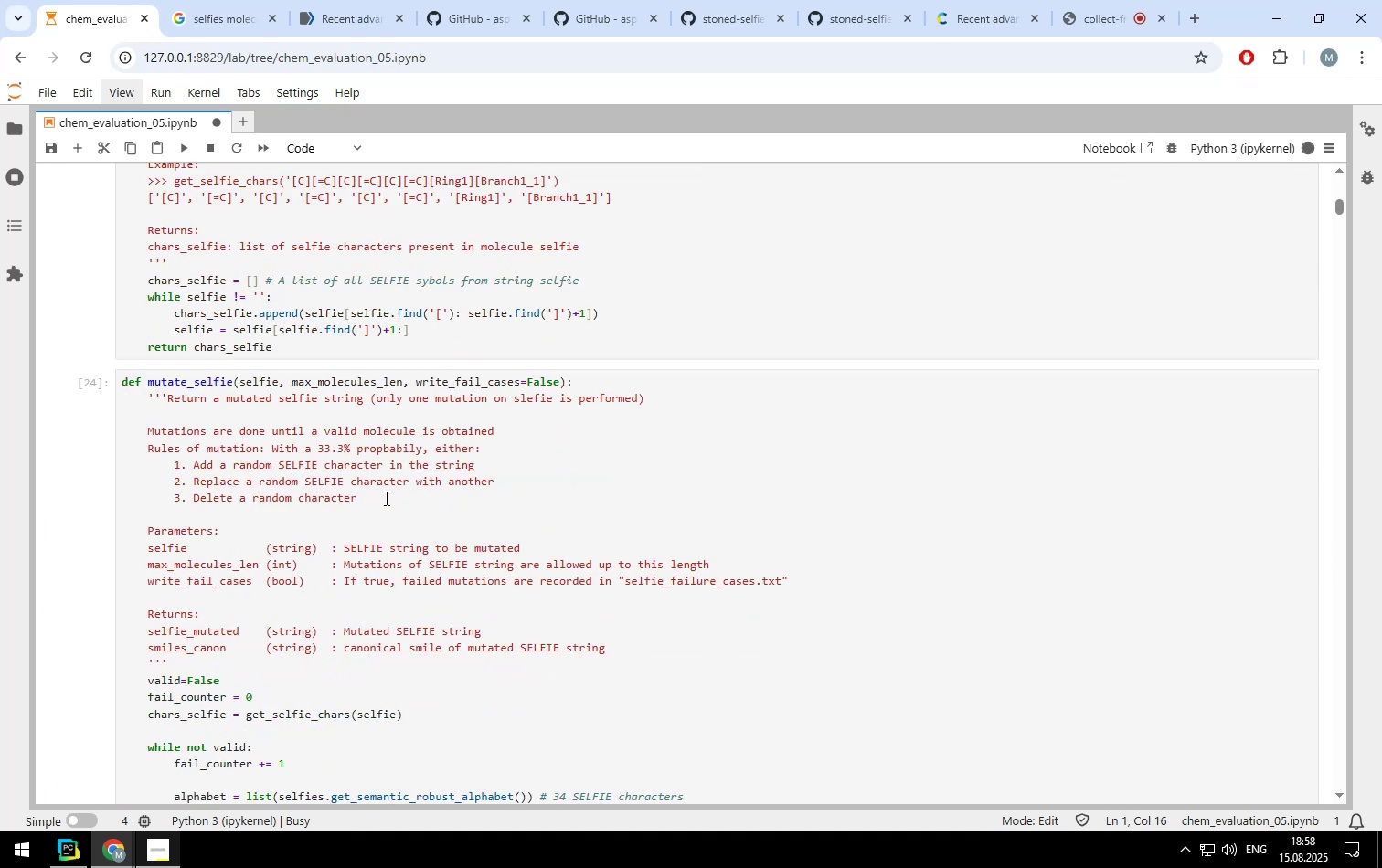 
scroll: coordinate [383, 498], scroll_direction: down, amount: 12.0
 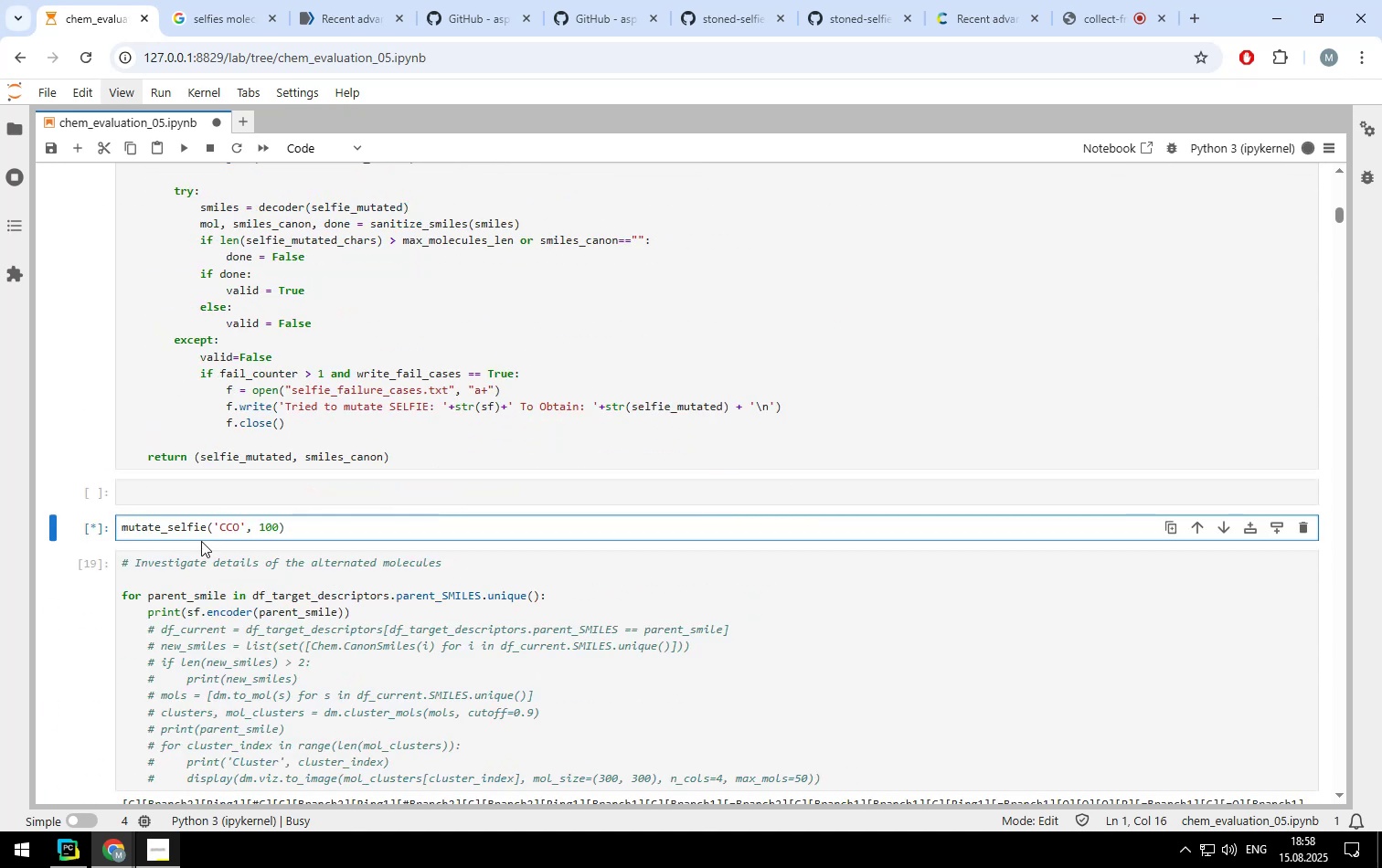 
left_click([201, 526])
 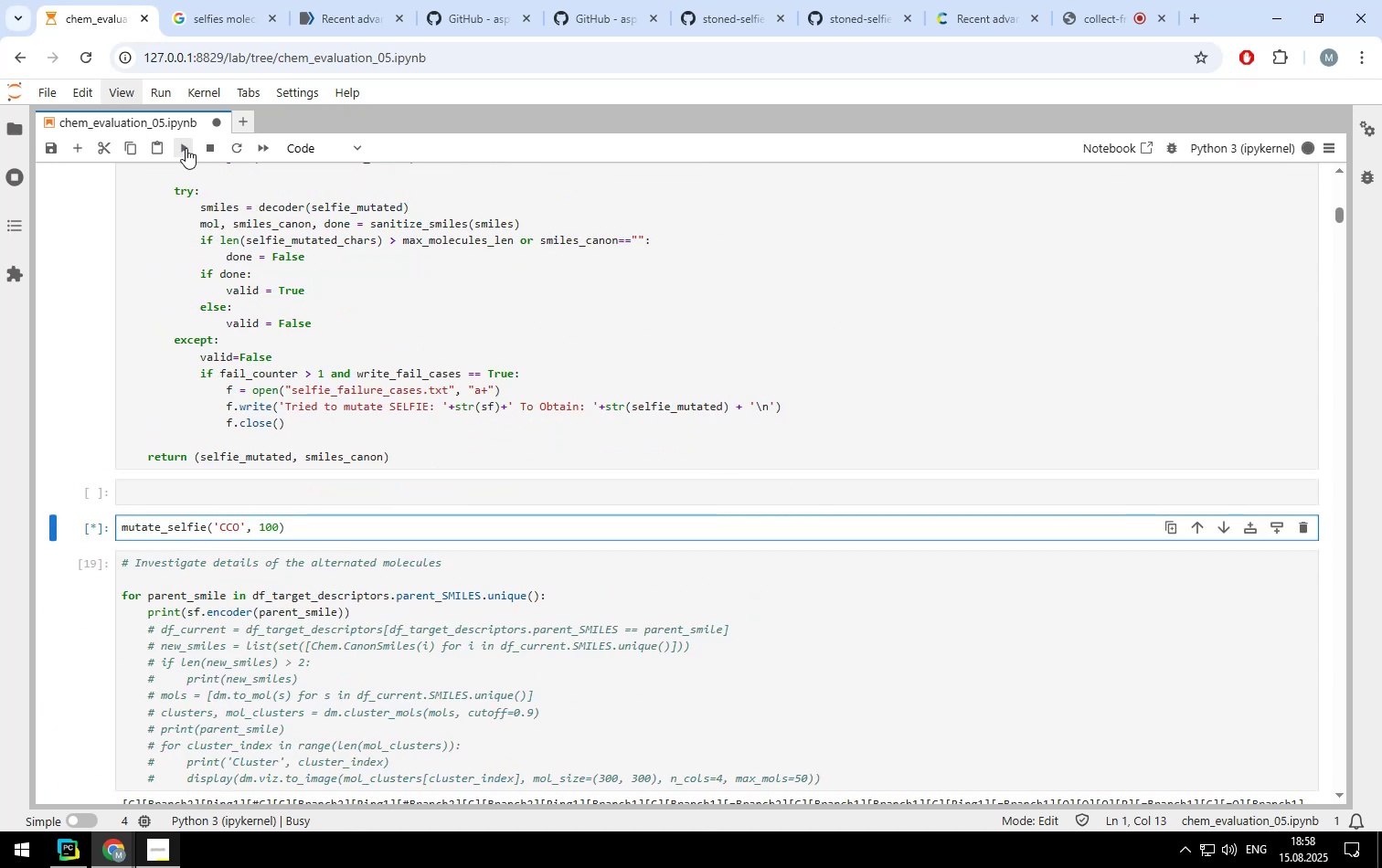 
left_click([206, 150])
 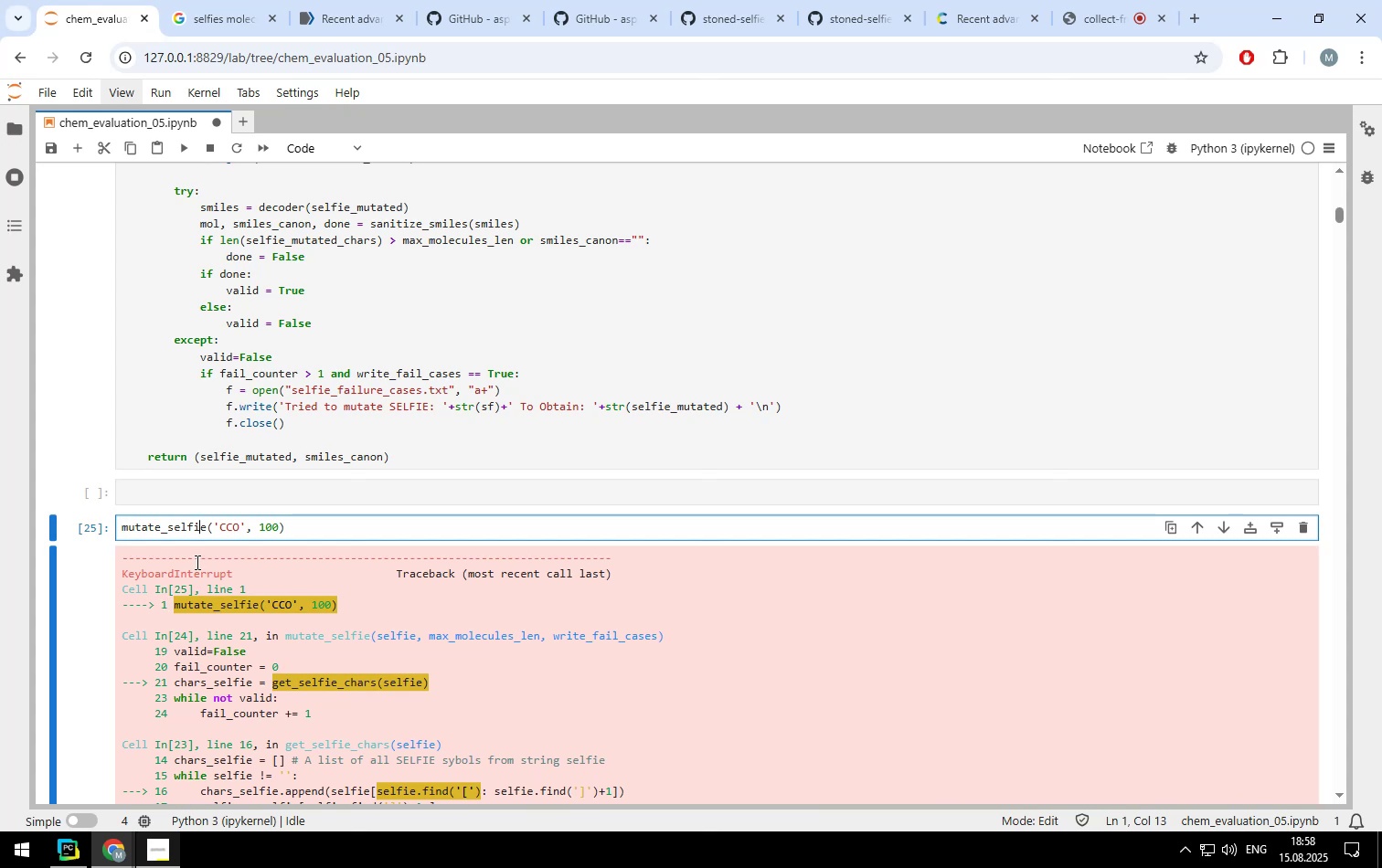 
scroll: coordinate [384, 654], scroll_direction: down, amount: 7.0
 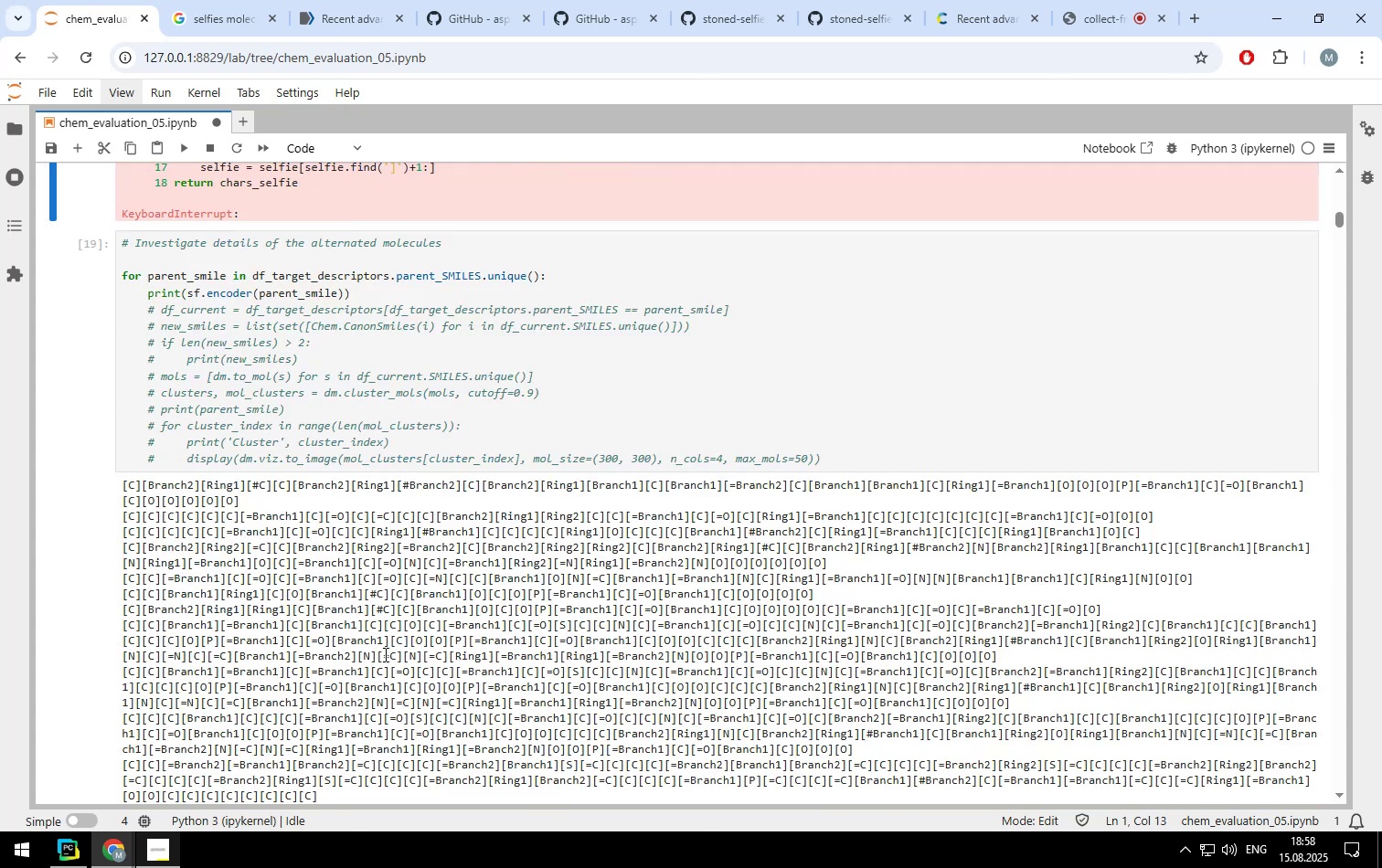 
scroll: coordinate [364, 529], scroll_direction: up, amount: 4.0
 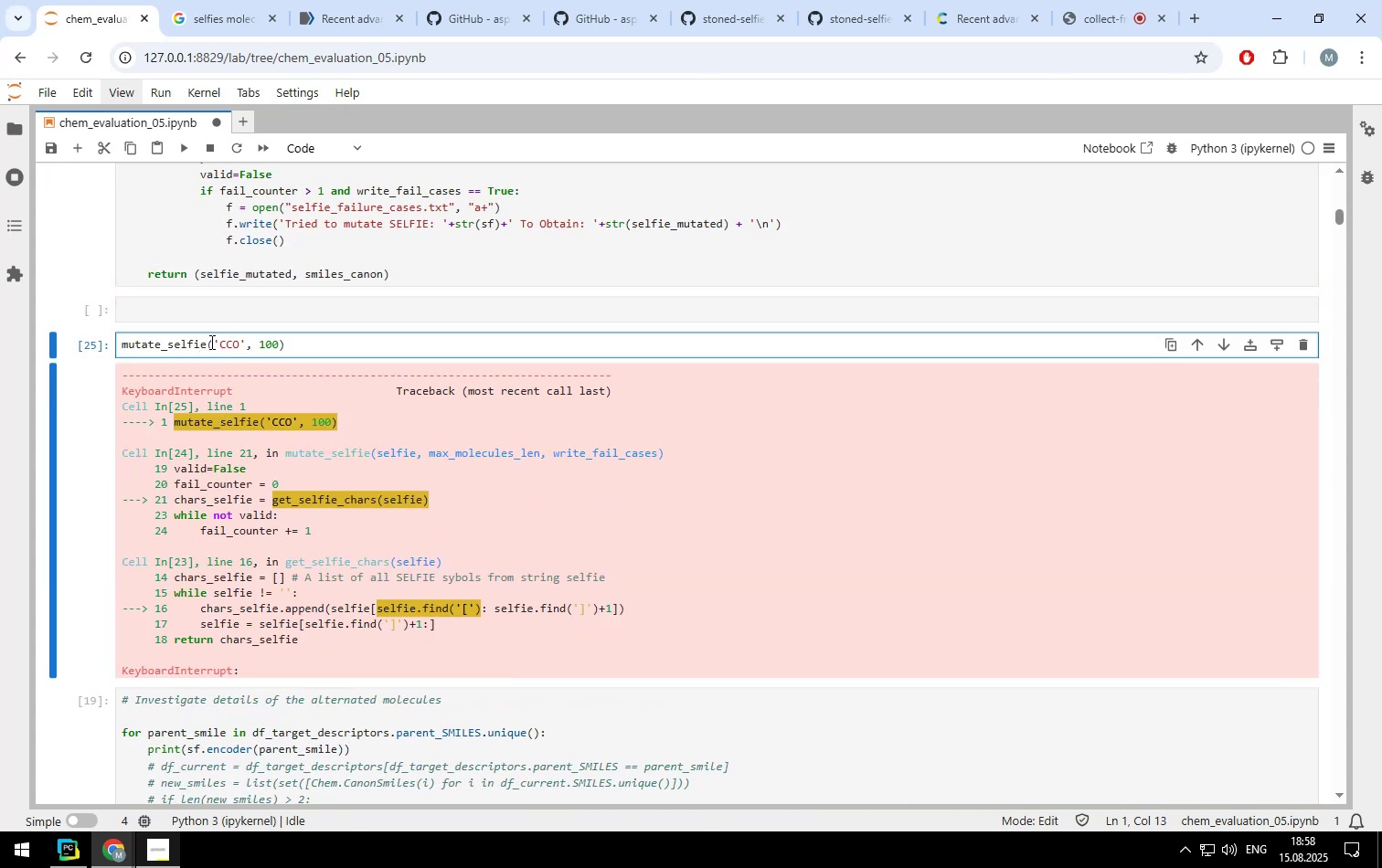 
left_click([215, 343])
 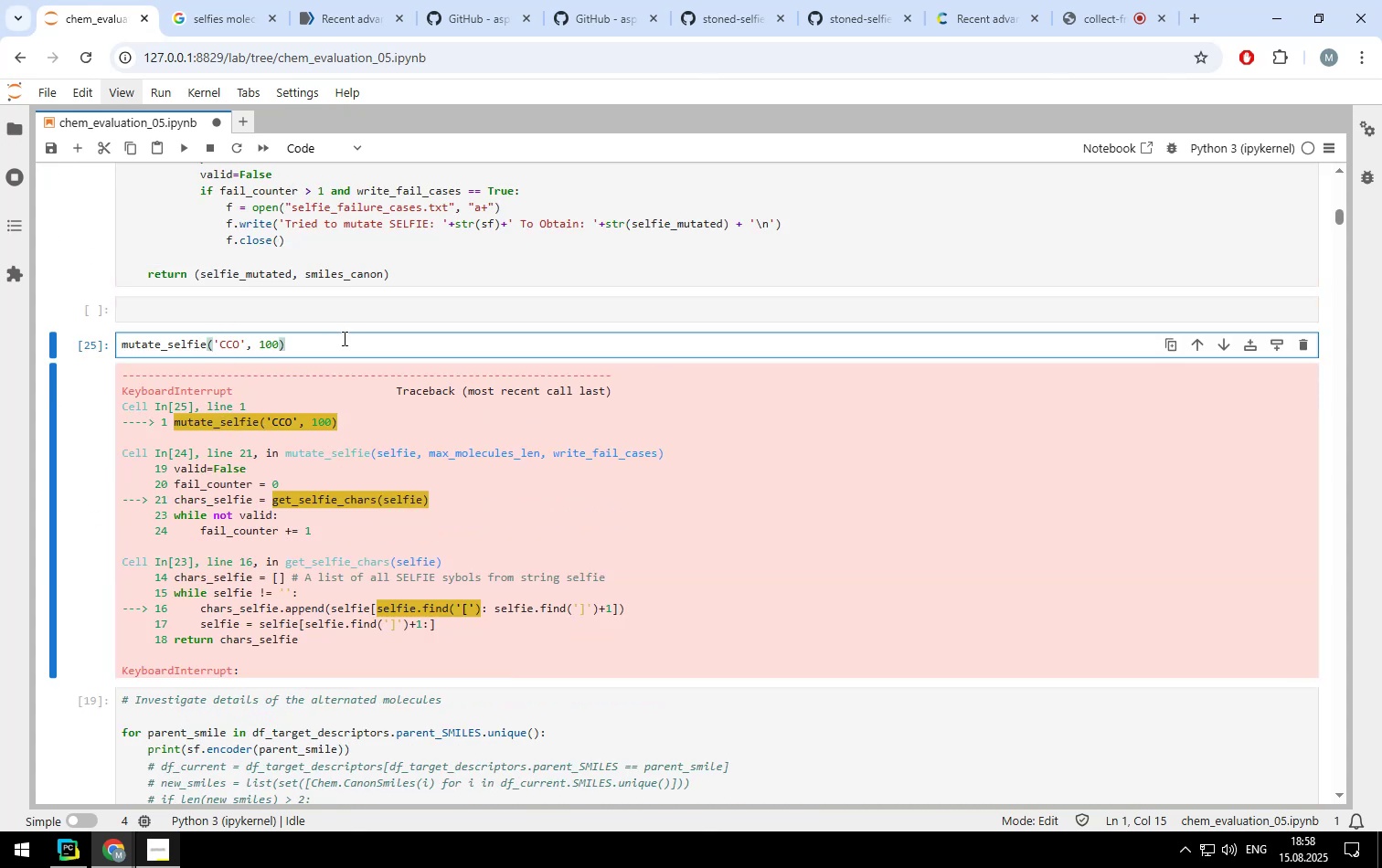 
type(sf.encoder())
 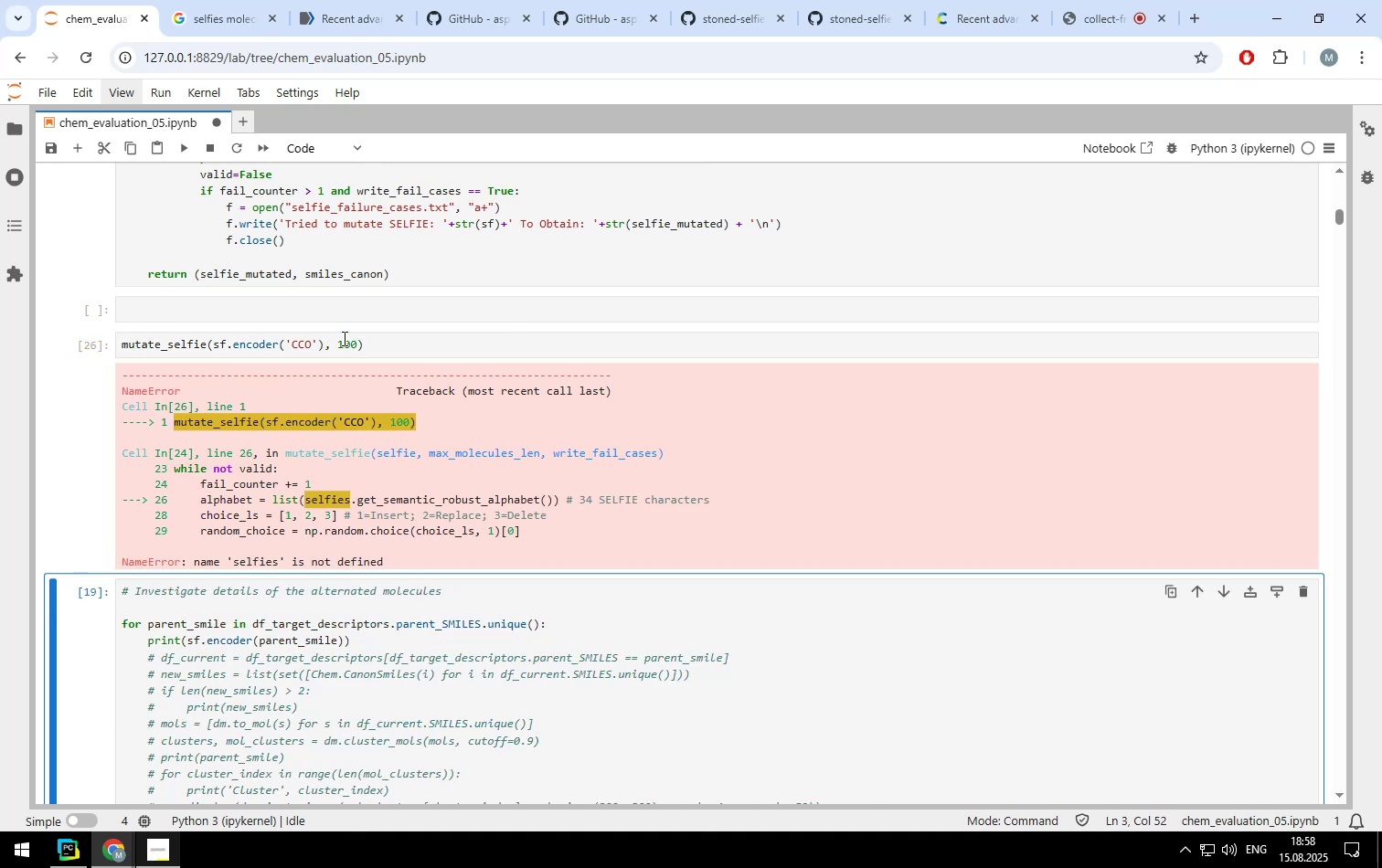 
hold_key(key=ArrowRight, duration=0.78)
 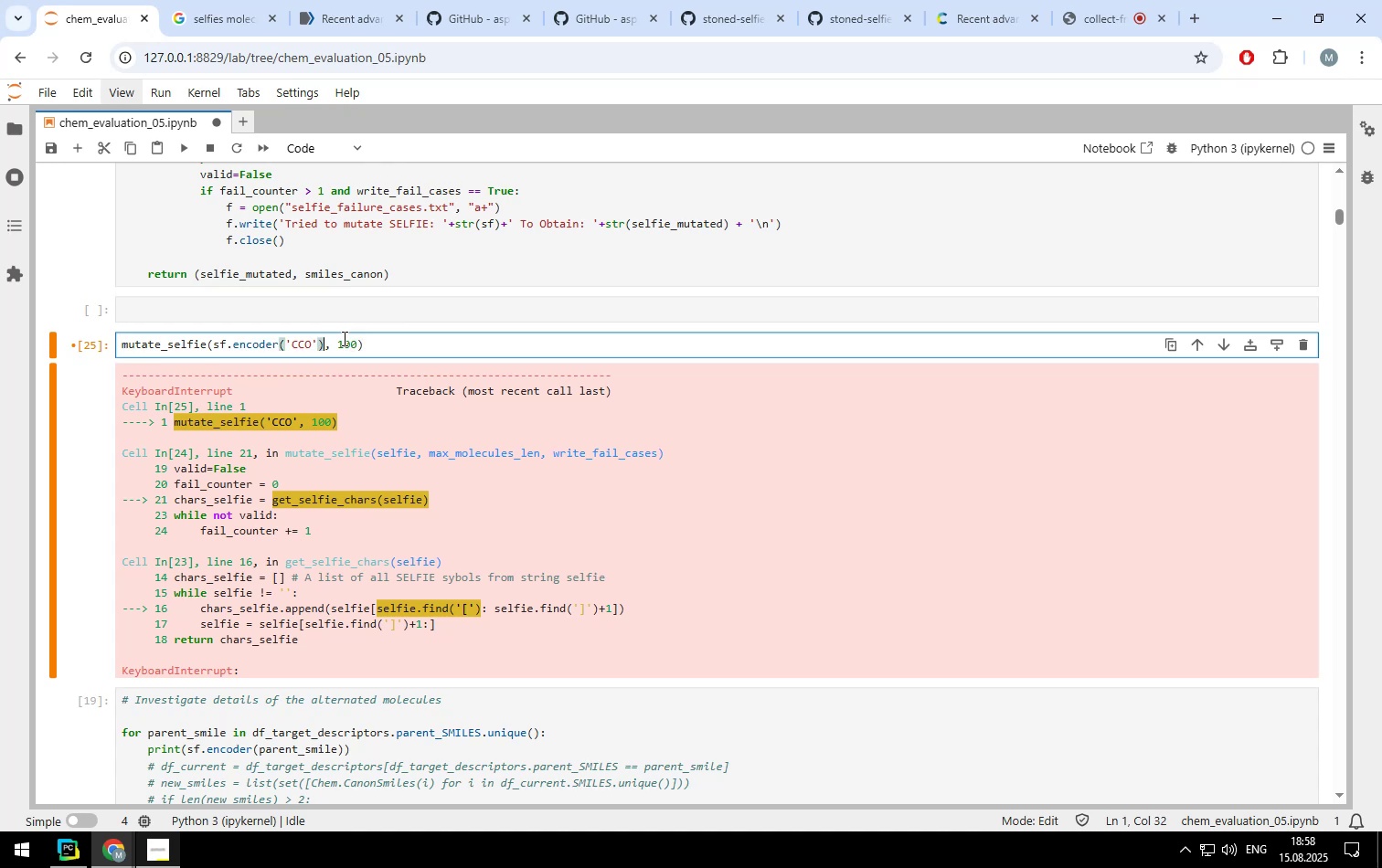 
key(Shift+Enter)
 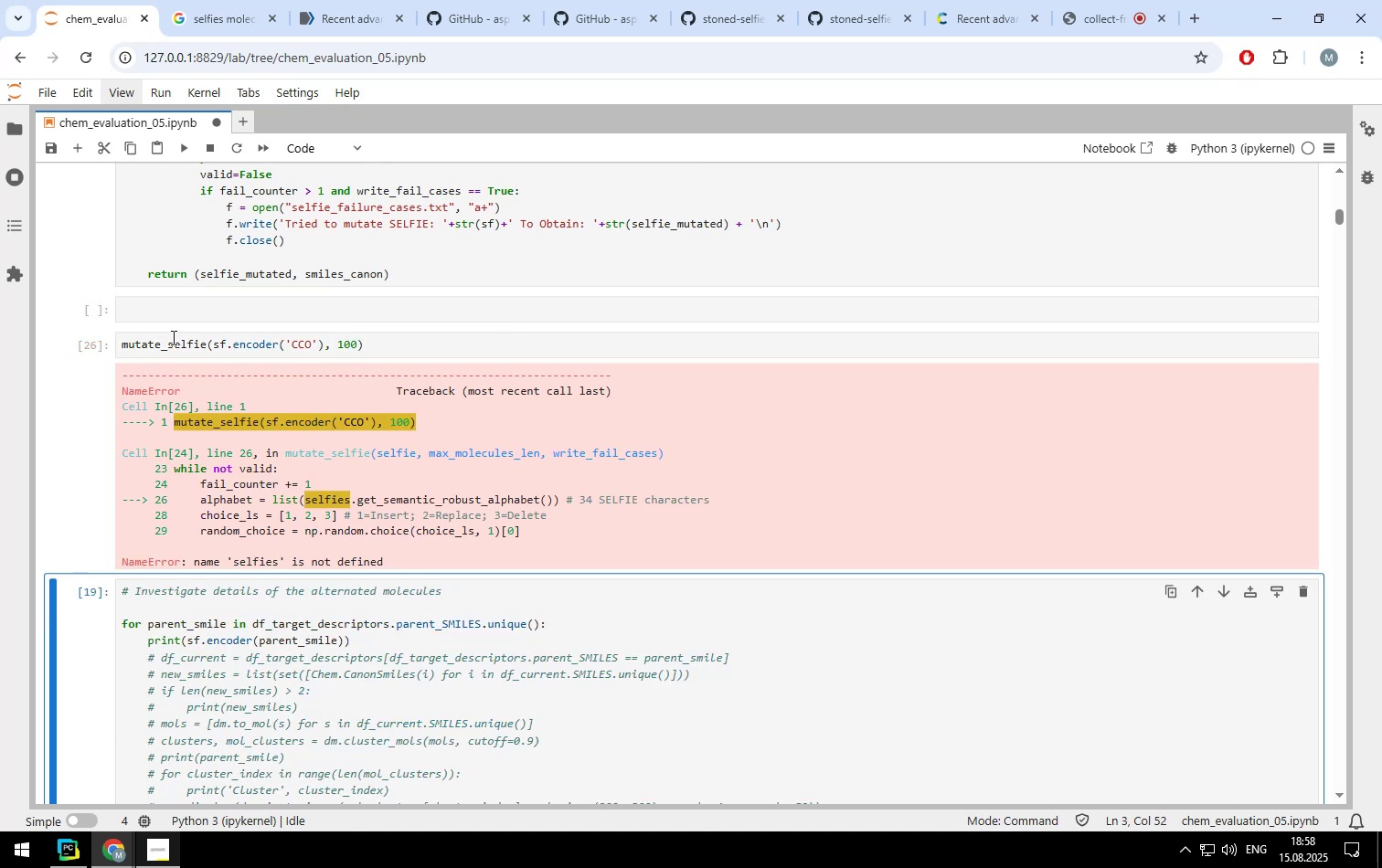 
left_click([172, 337])
 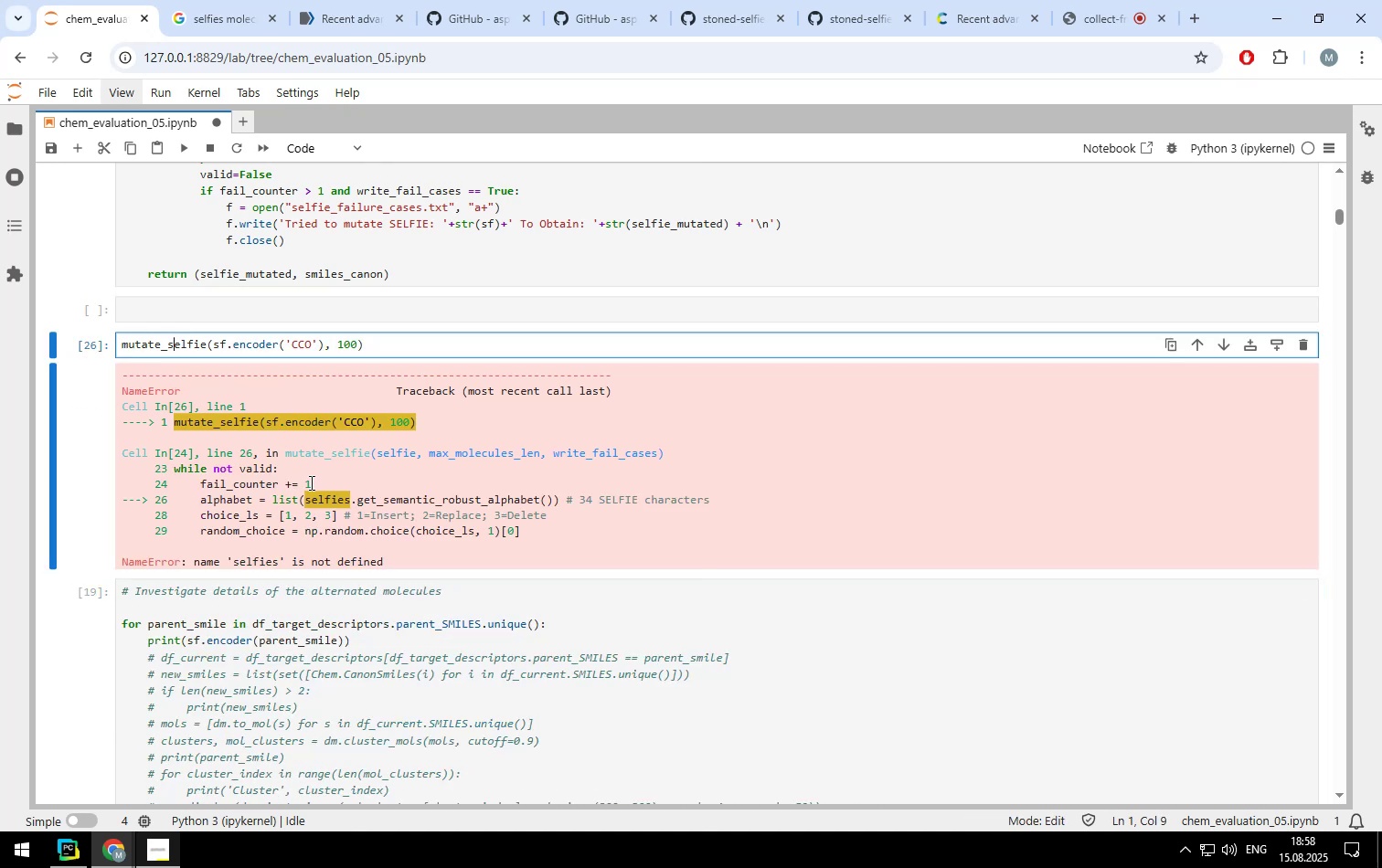 
scroll: coordinate [346, 309], scroll_direction: up, amount: 14.0
 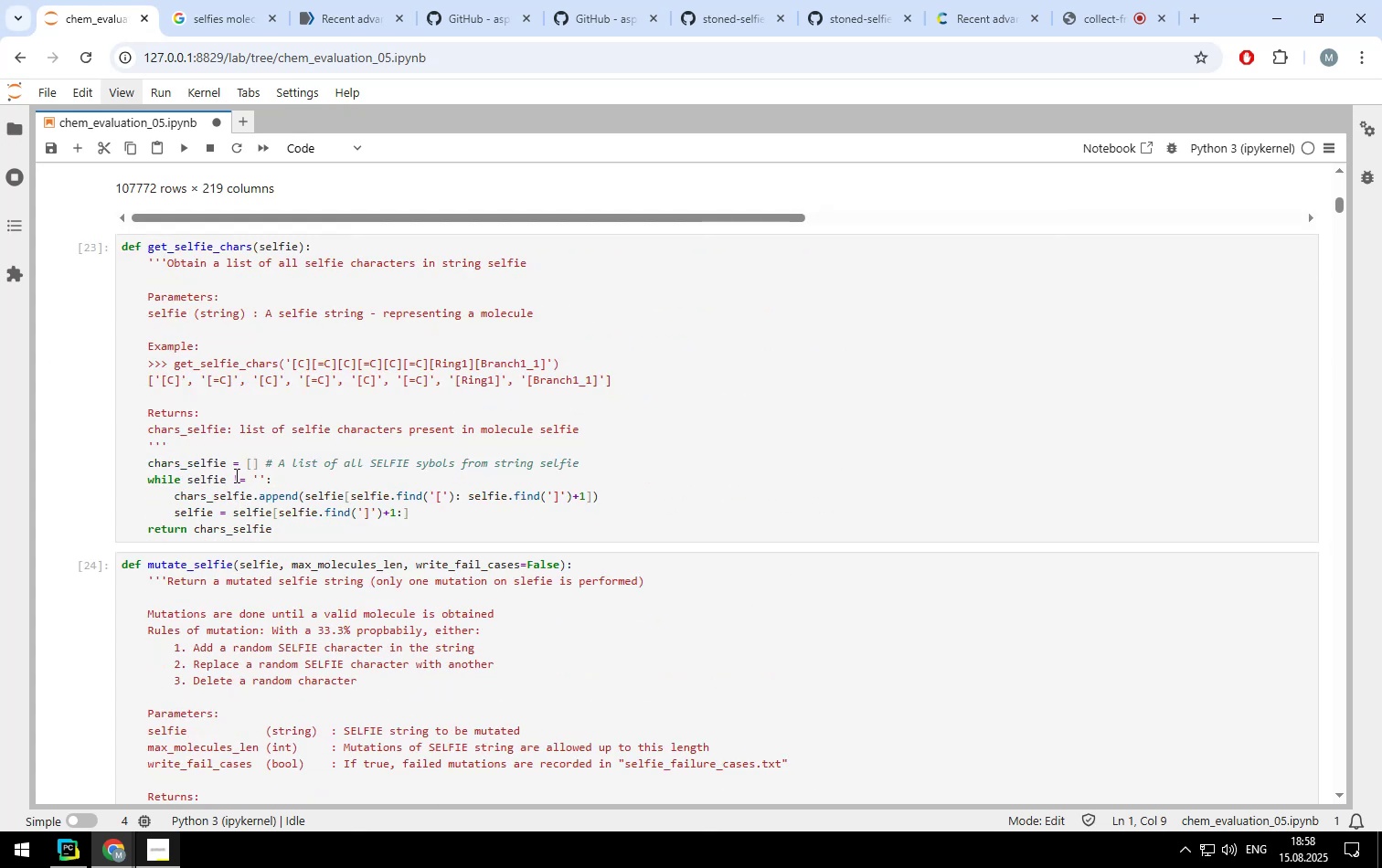 
wait(8.08)
 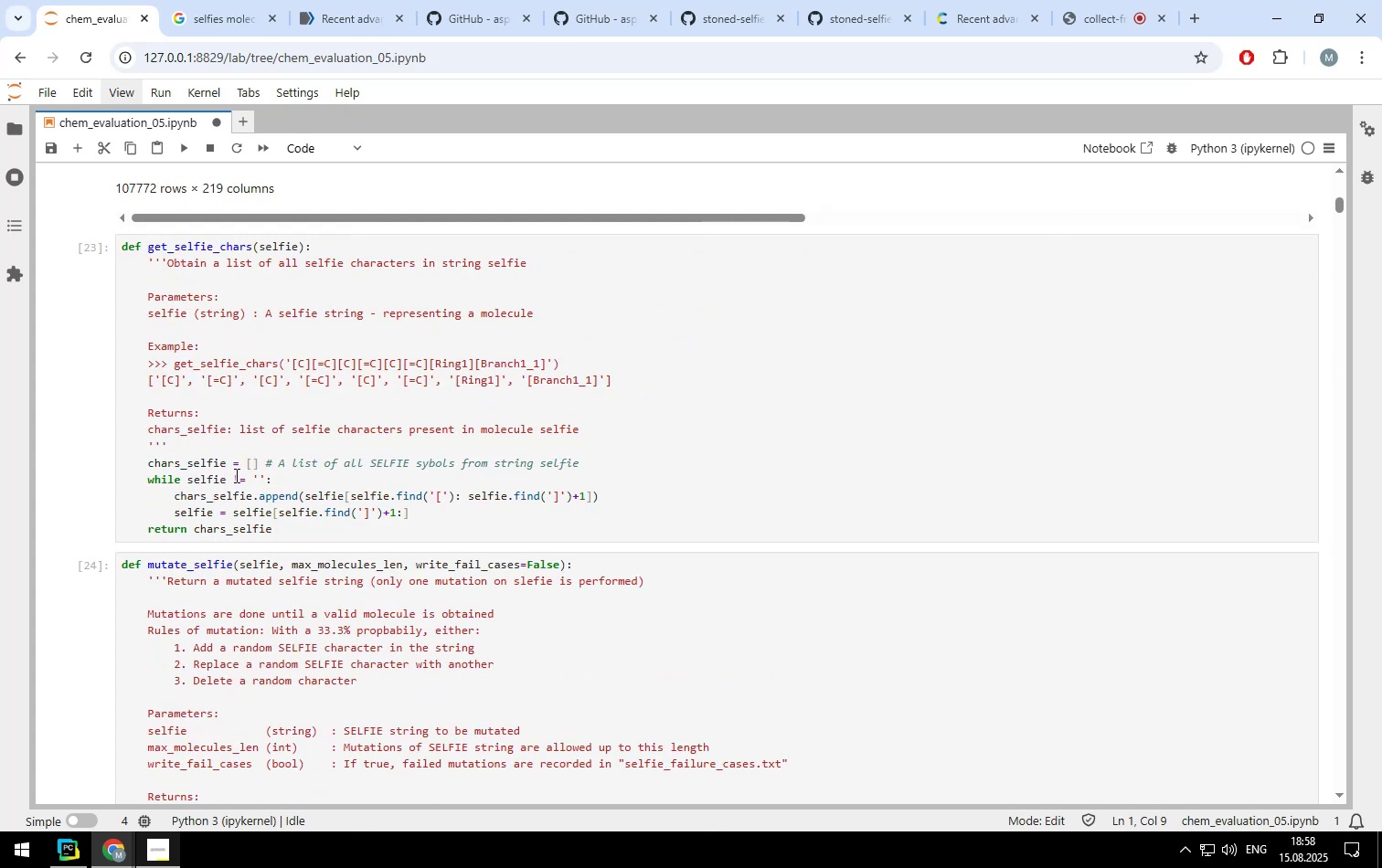 
scroll: coordinate [225, 376], scroll_direction: none, amount: 0.0
 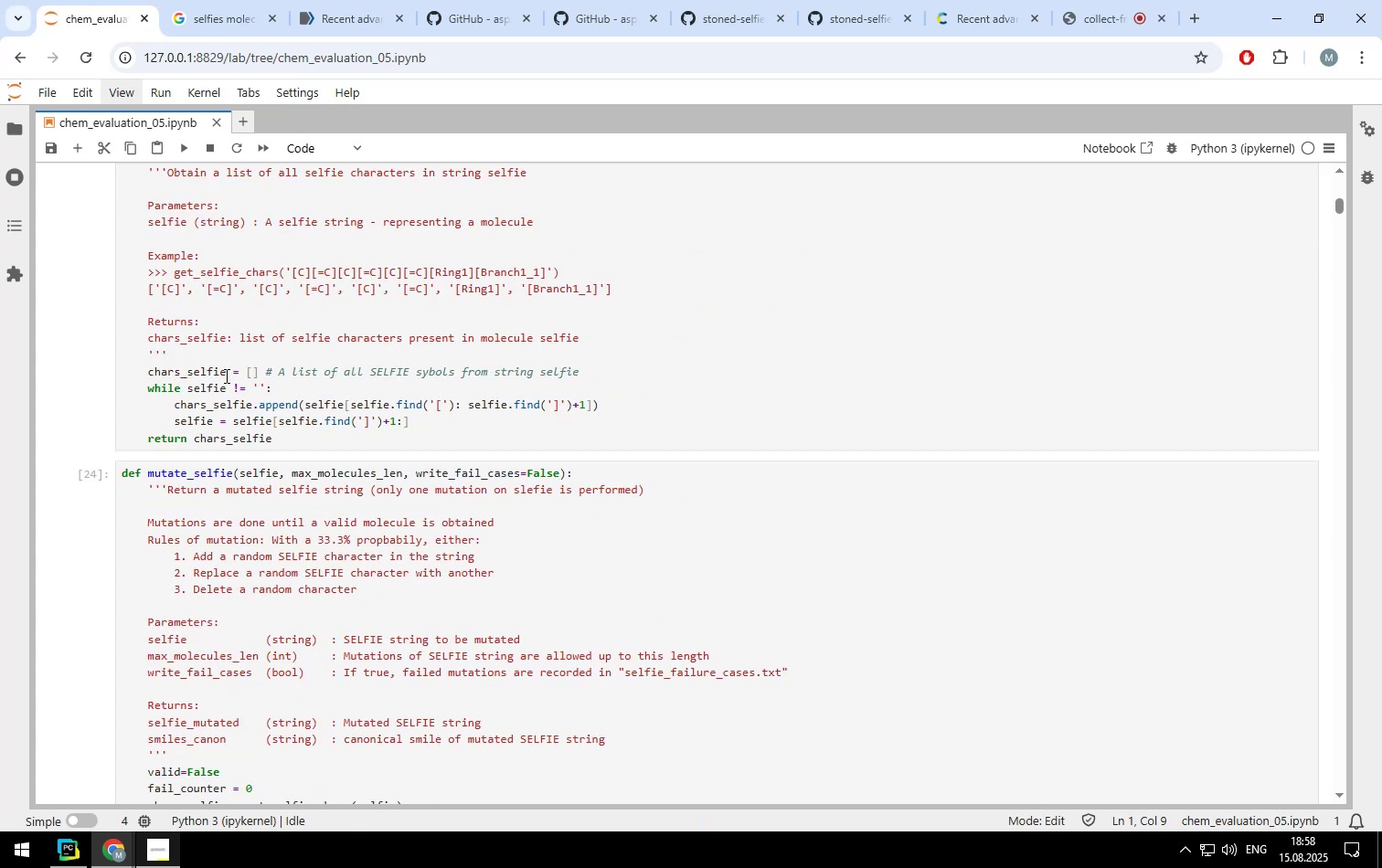 
scroll: coordinate [225, 376], scroll_direction: down, amount: 5.0
 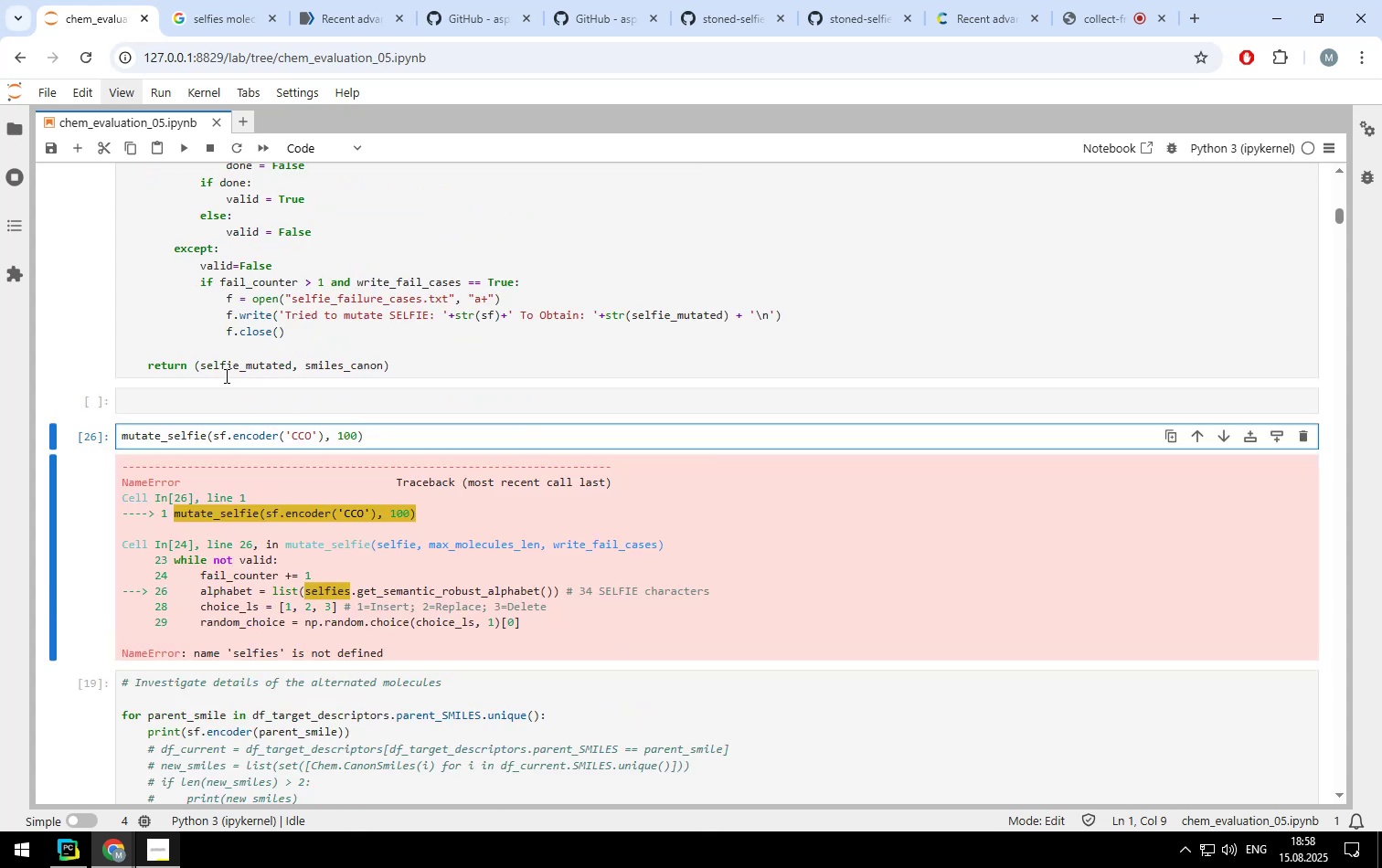 
scroll: coordinate [225, 376], scroll_direction: up, amount: 3.0
 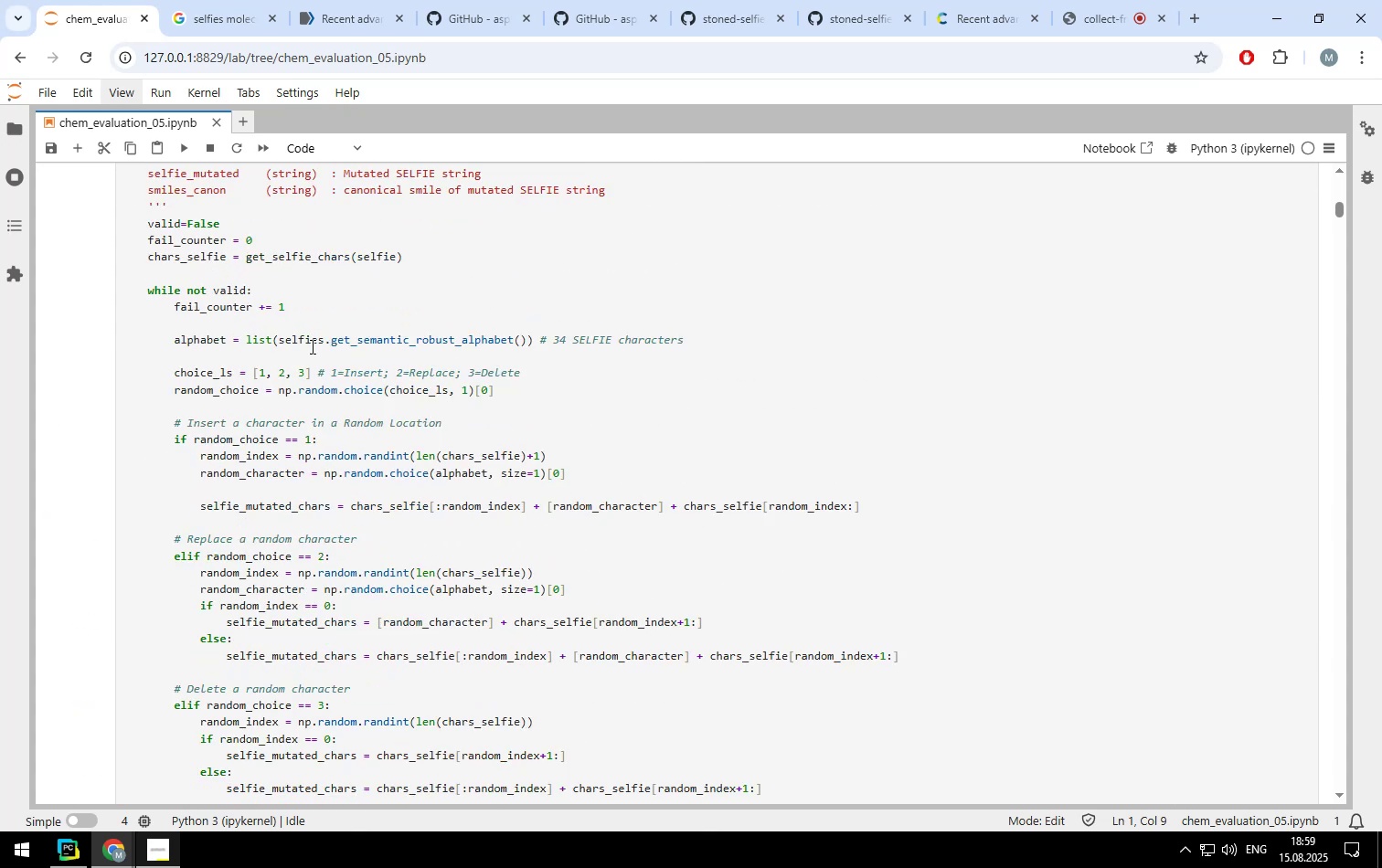 
left_click([325, 343])
 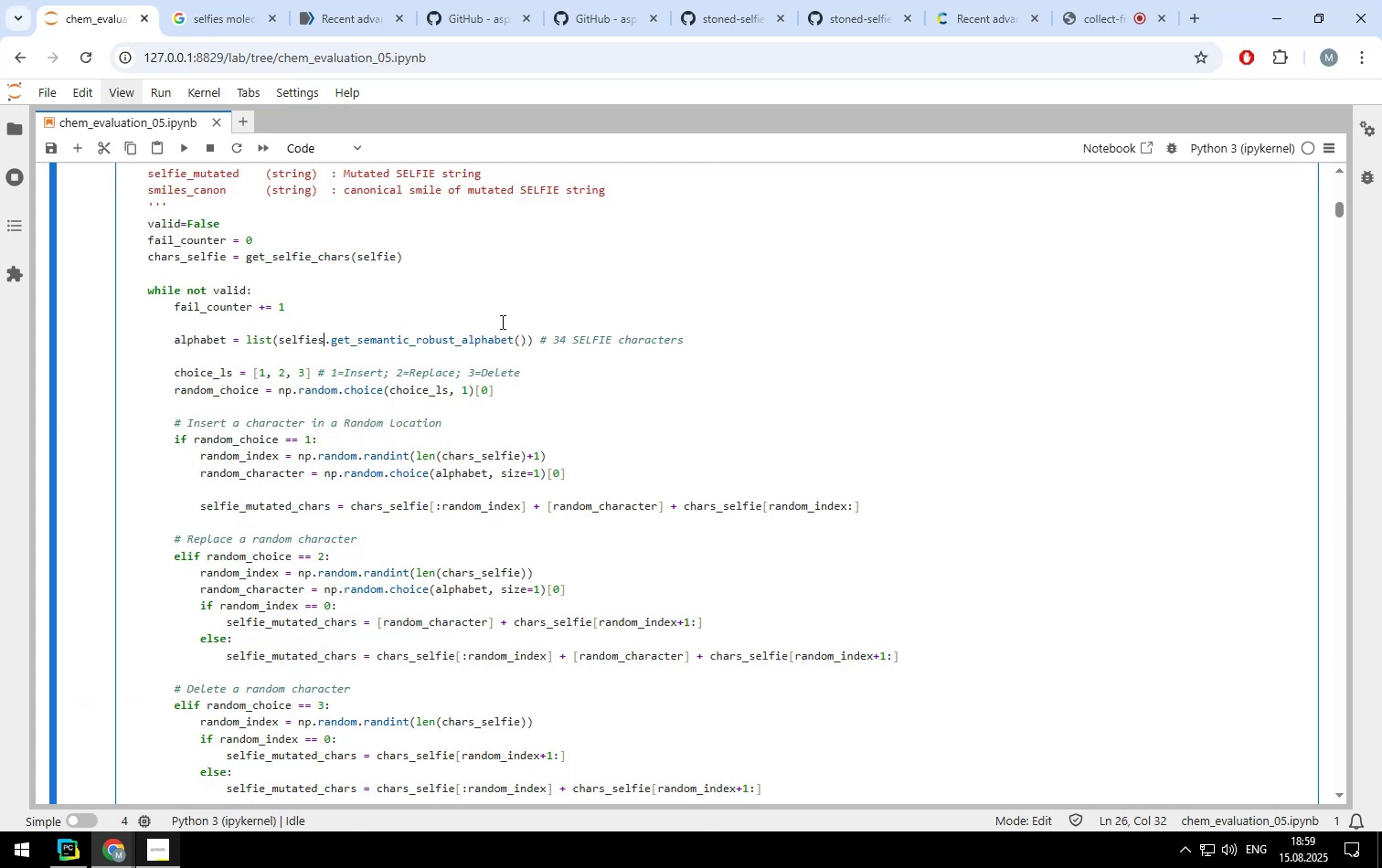 
key(Backspace)
key(Backspace)
key(Backspace)
key(Backspace)
key(Backspace)
key(Backspace)
key(Backspace)
type(sf)
 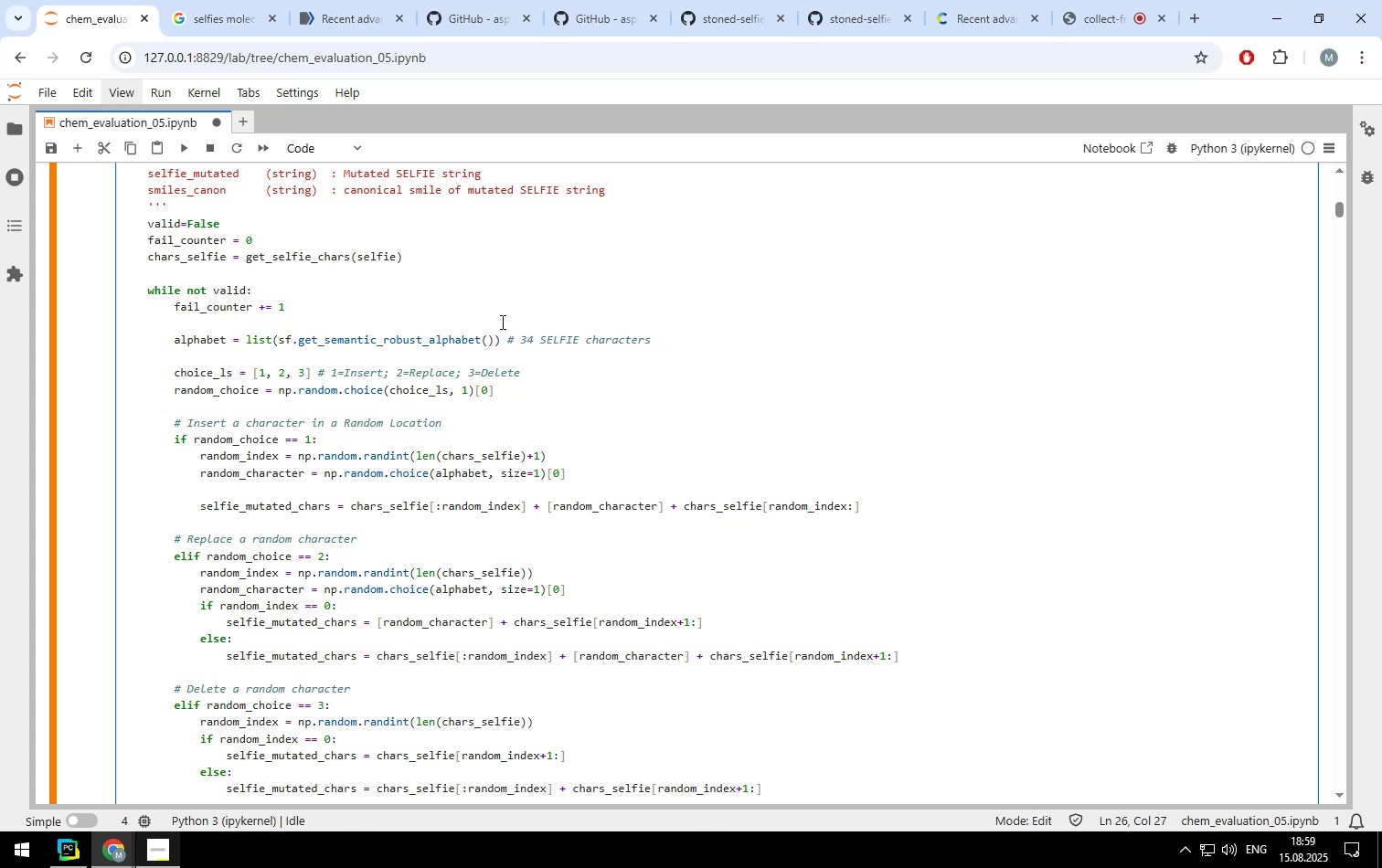 
key(Shift+Enter)
 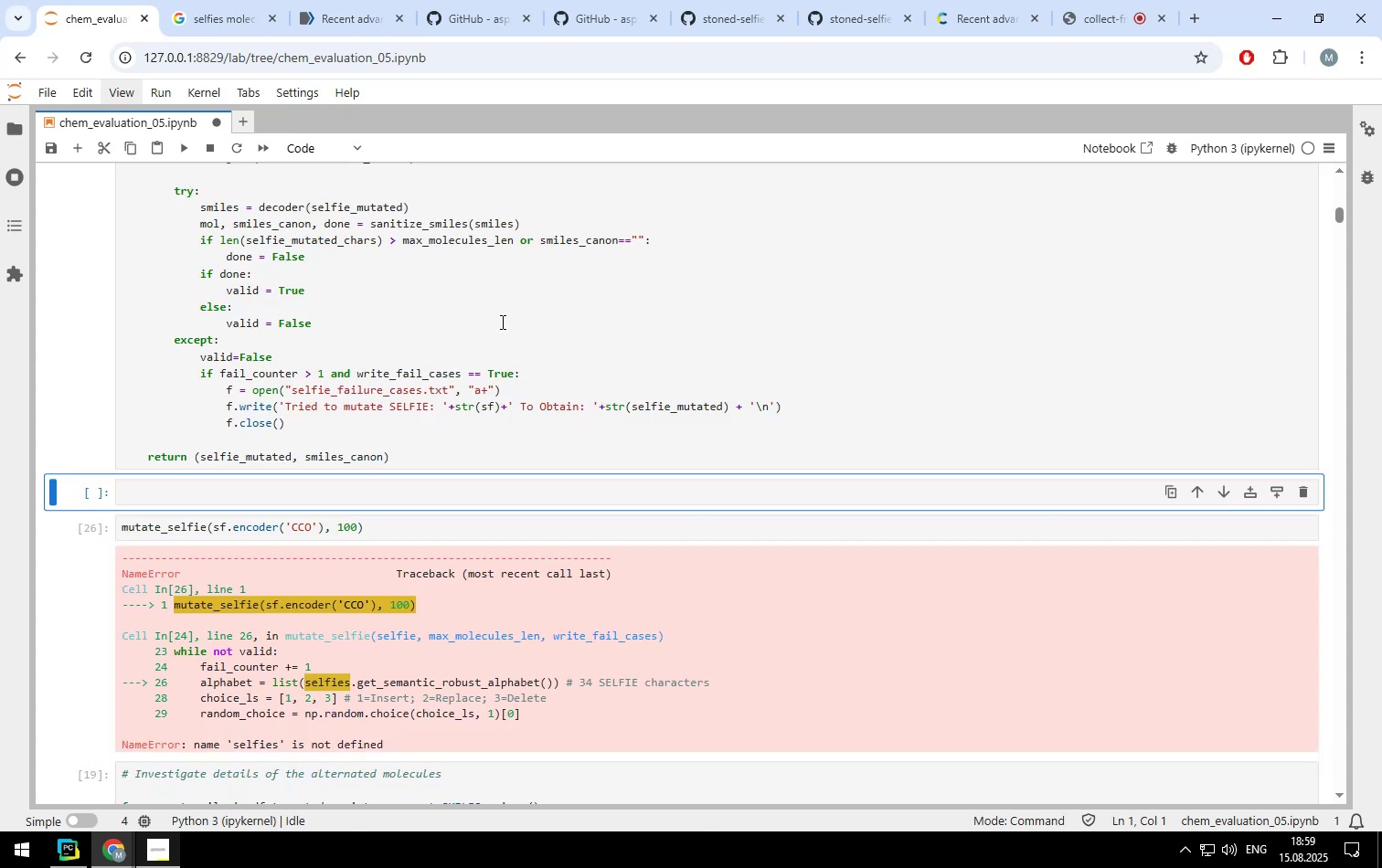 
key(Shift+Enter)
 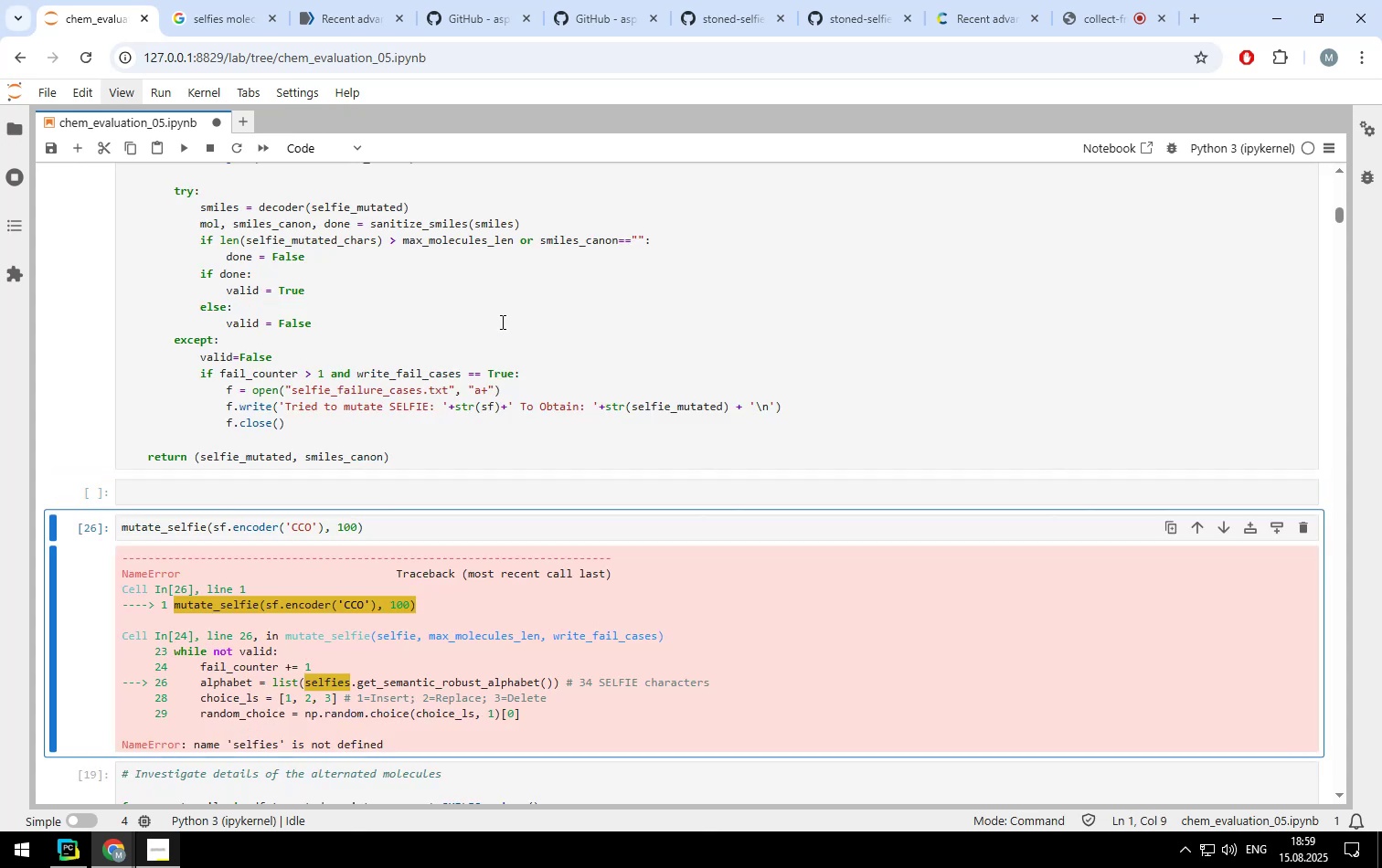 
key(Shift+Enter)
 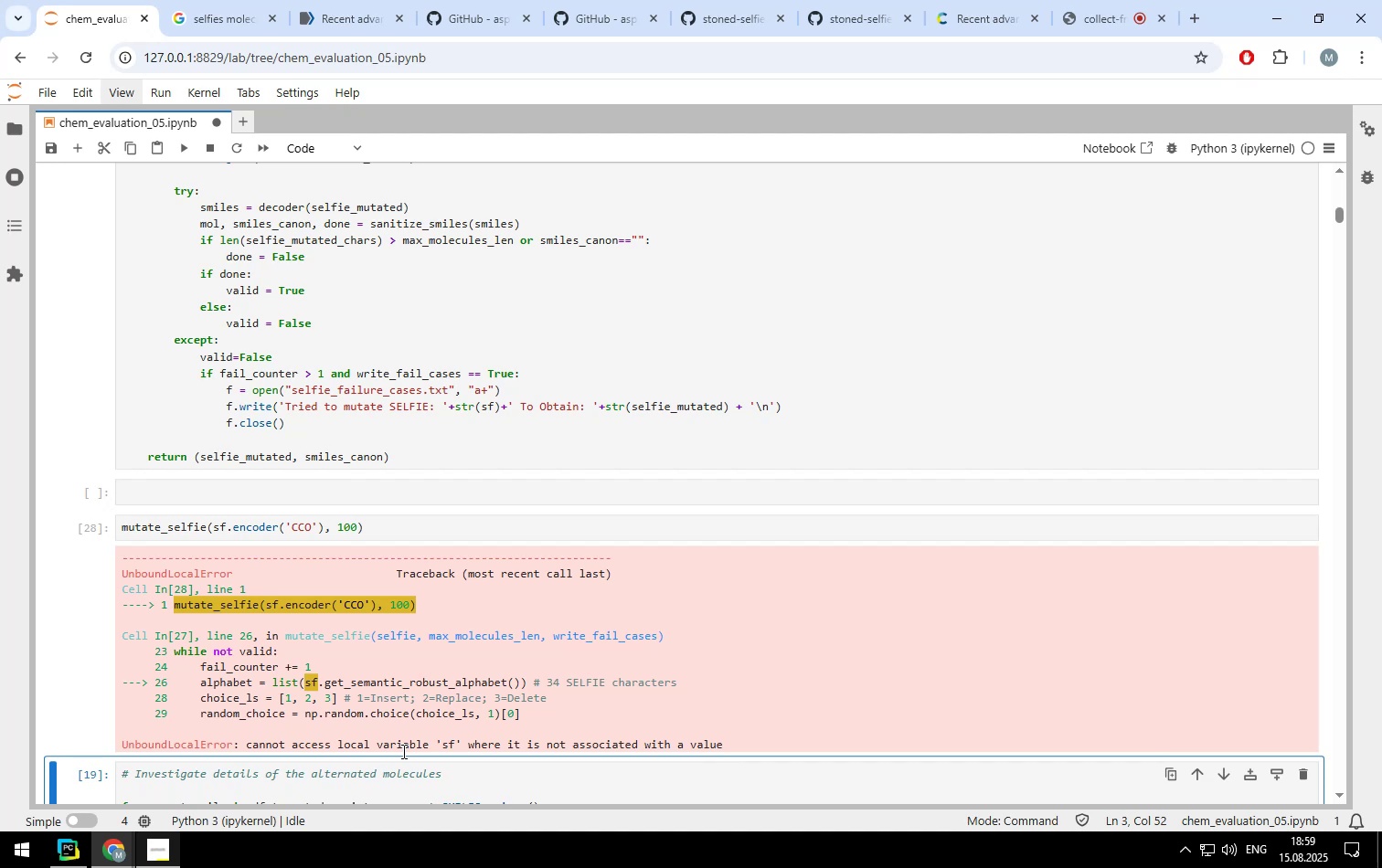 
wait(12.4)
 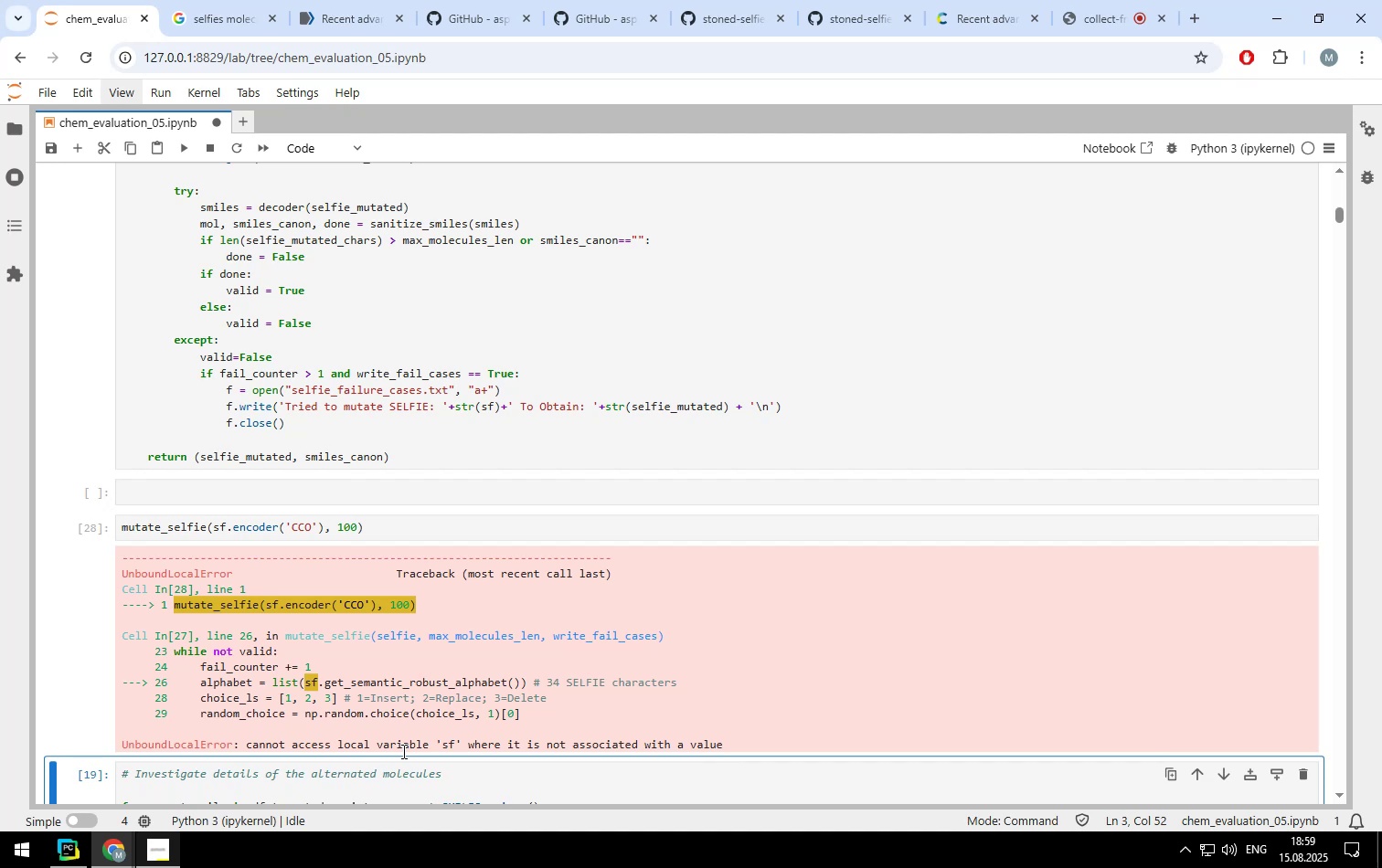 
left_click([260, 528])
 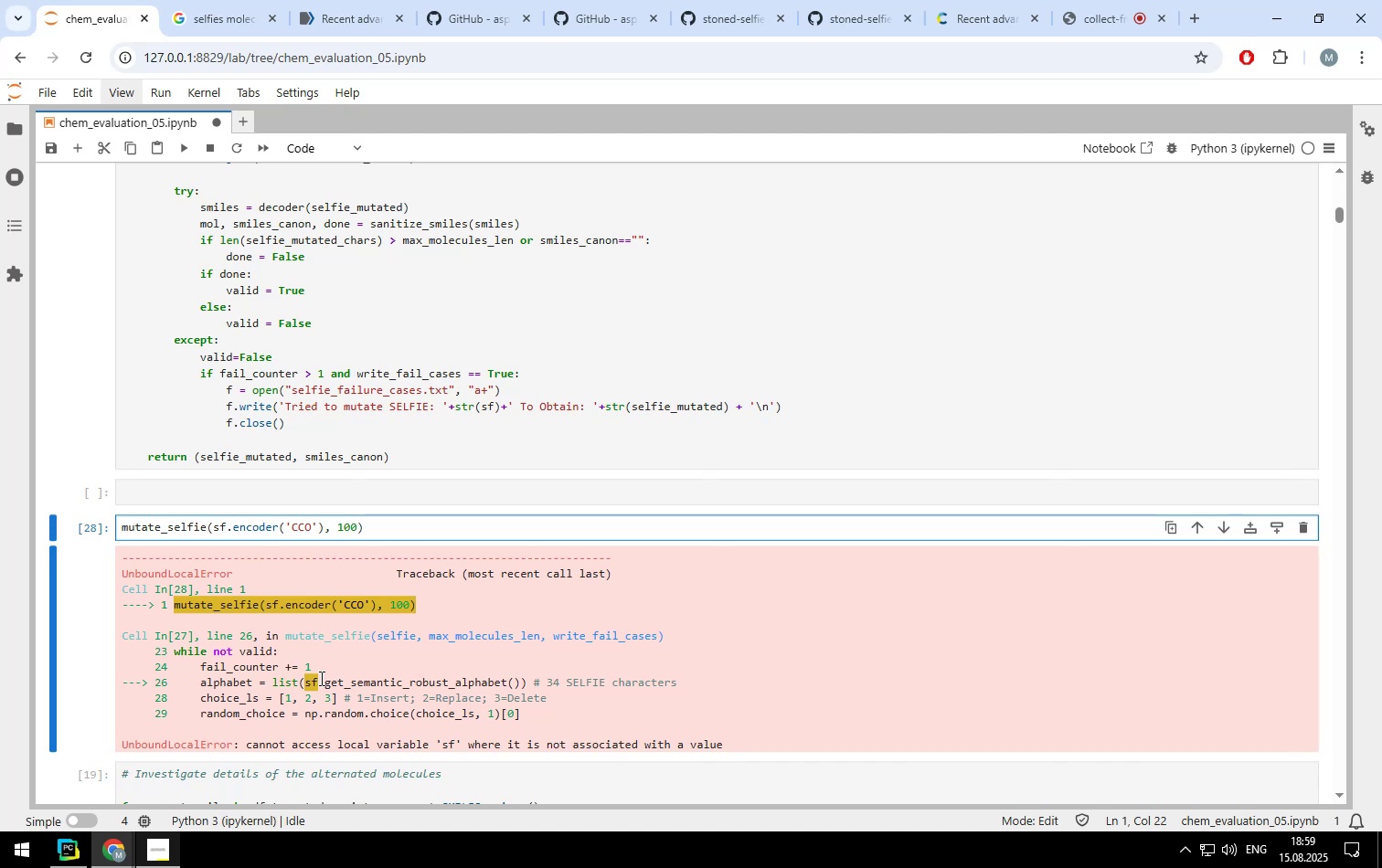 
wait(7.2)
 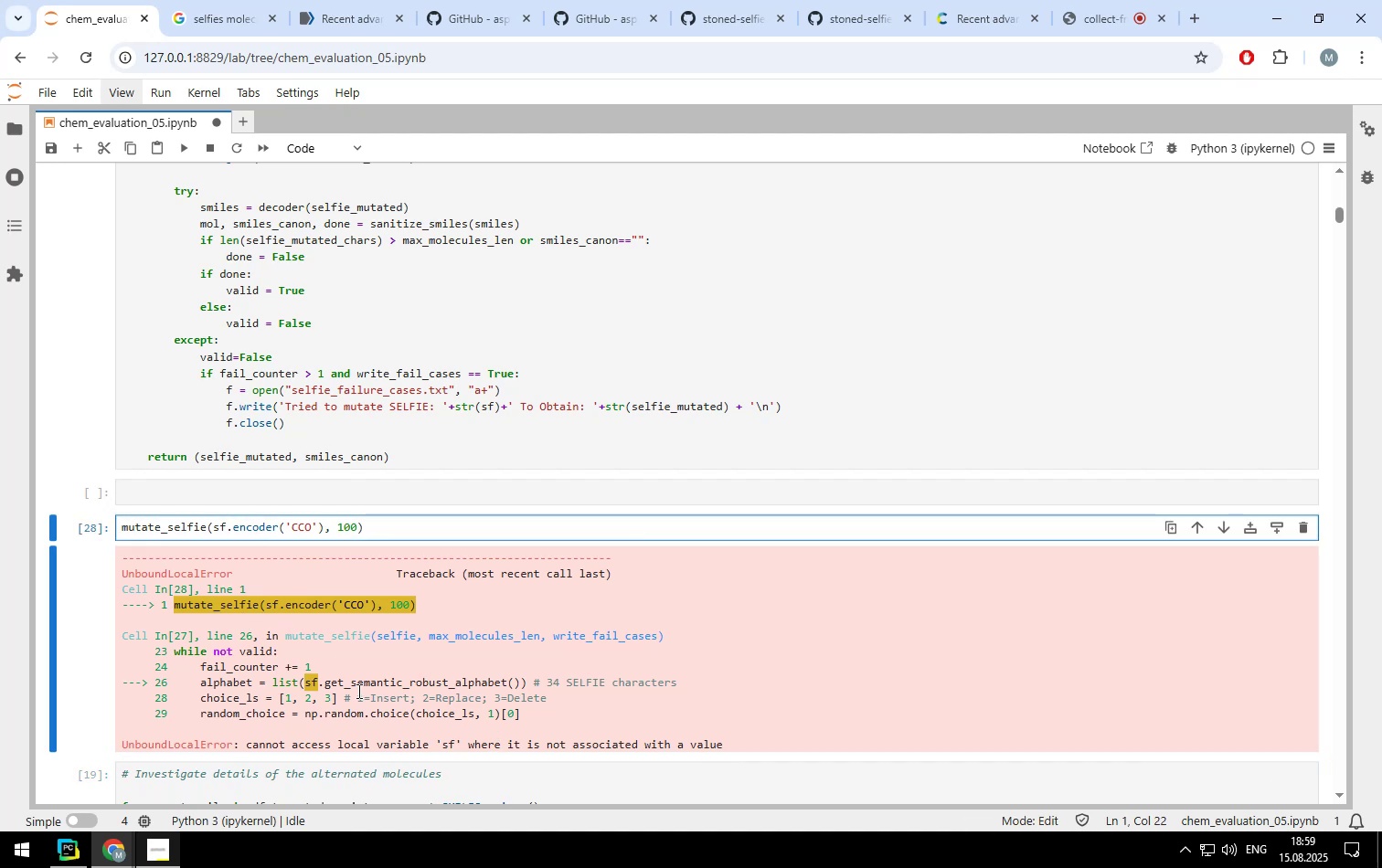 
scroll: coordinate [377, 424], scroll_direction: up, amount: 18.0
 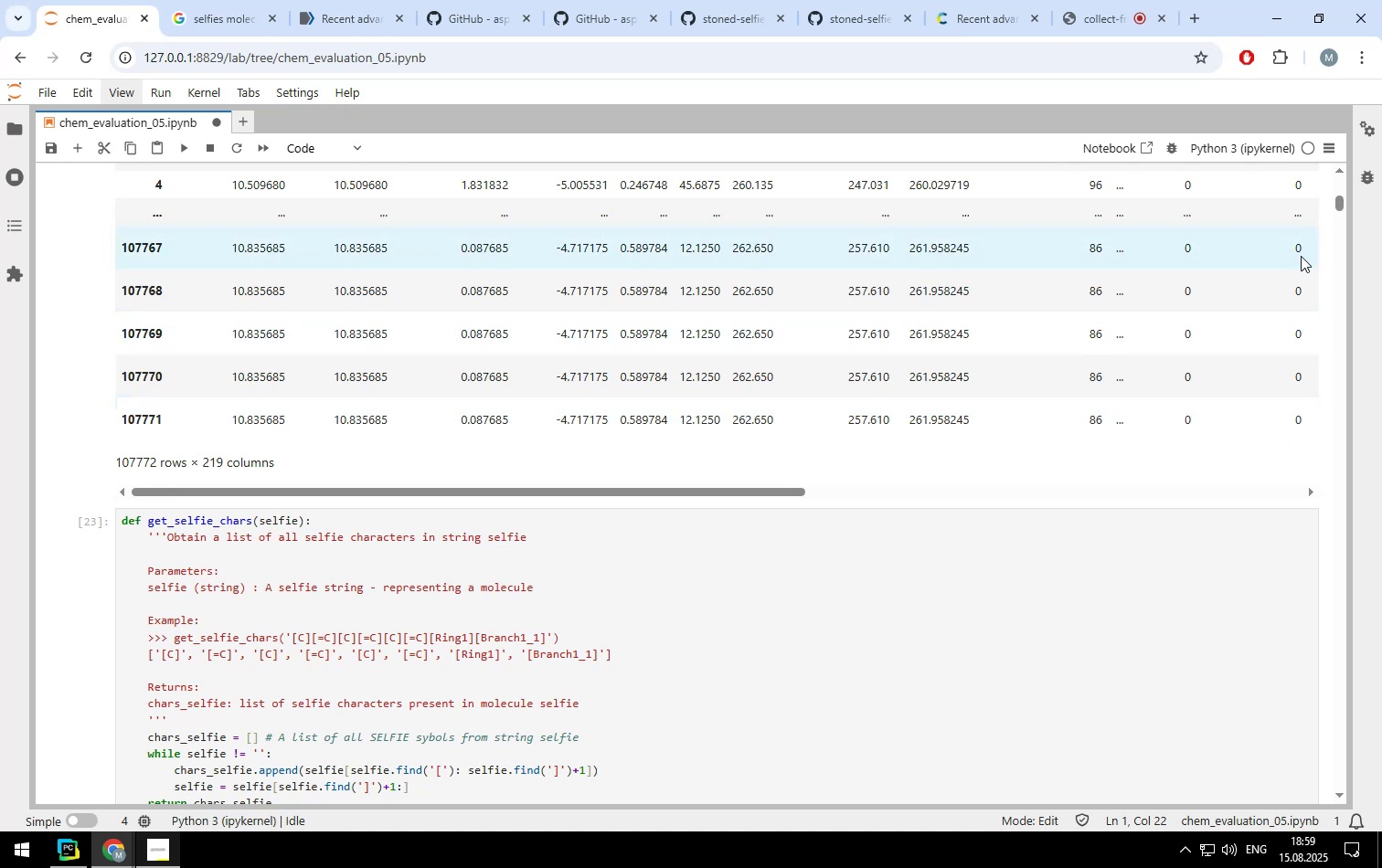 
left_click_drag(start_coordinate=[1339, 206], to_coordinate=[1343, 175])
 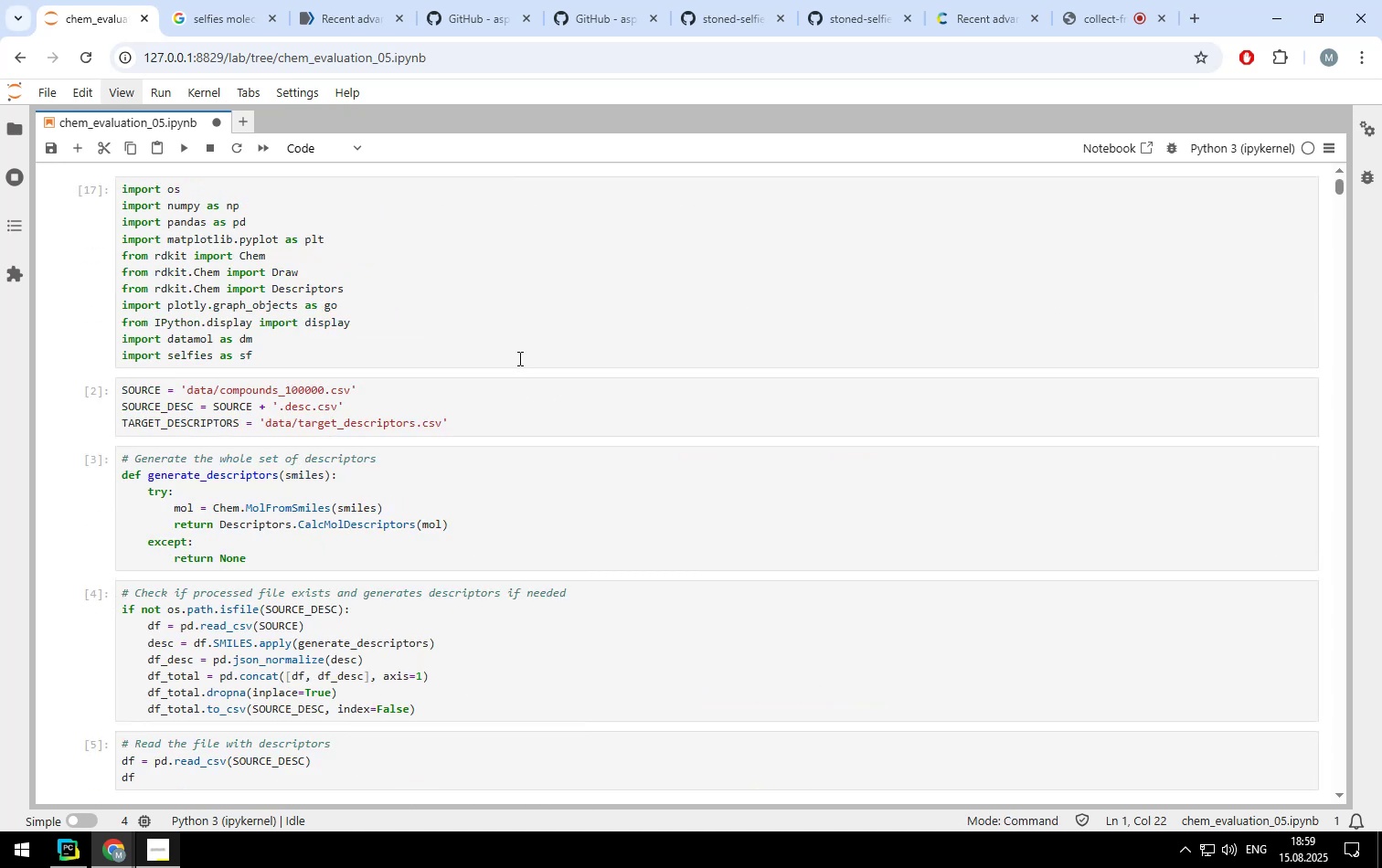 
left_click([516, 323])
 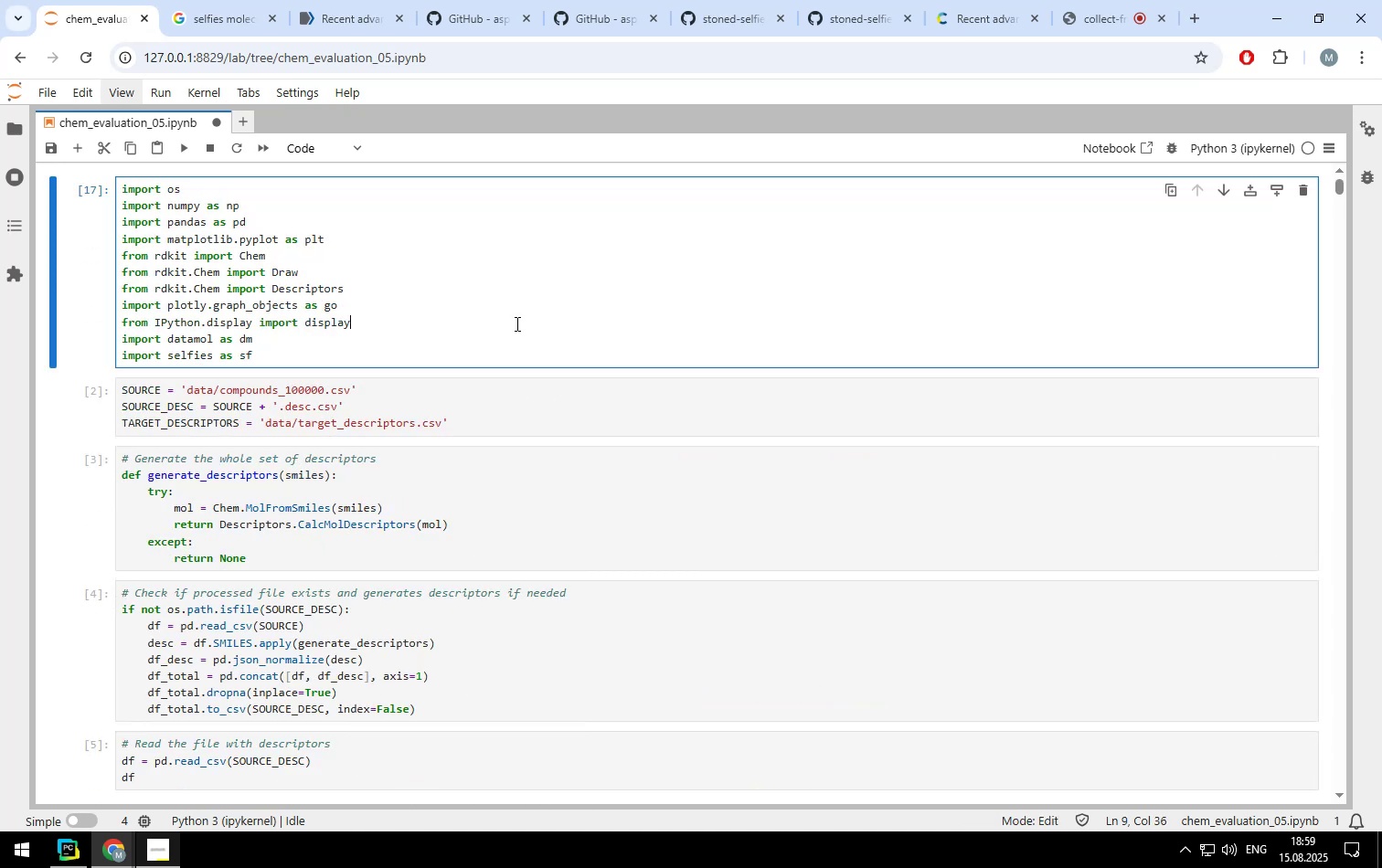 
key(Control+ControlLeft)
 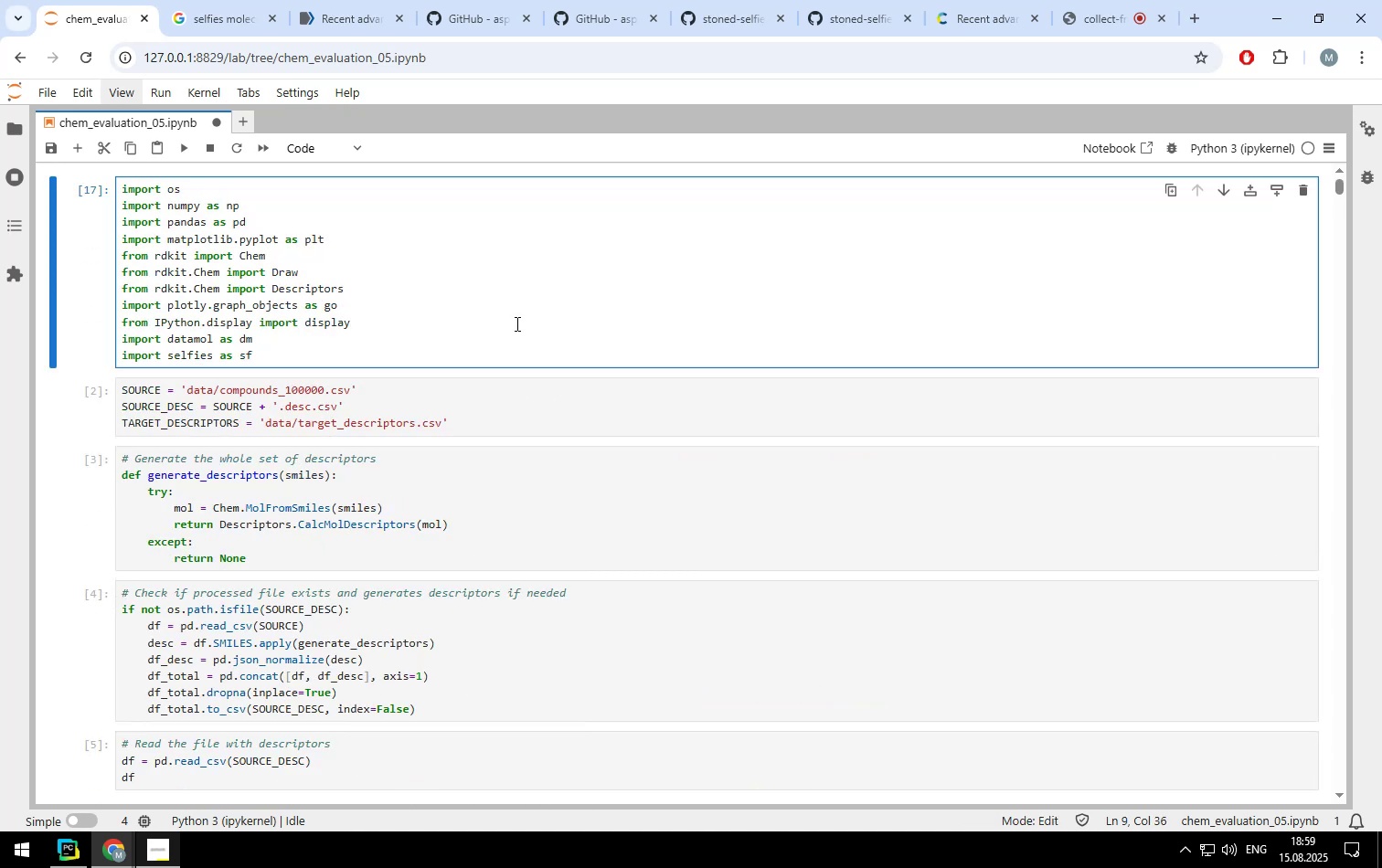 
key(Control+Enter)
 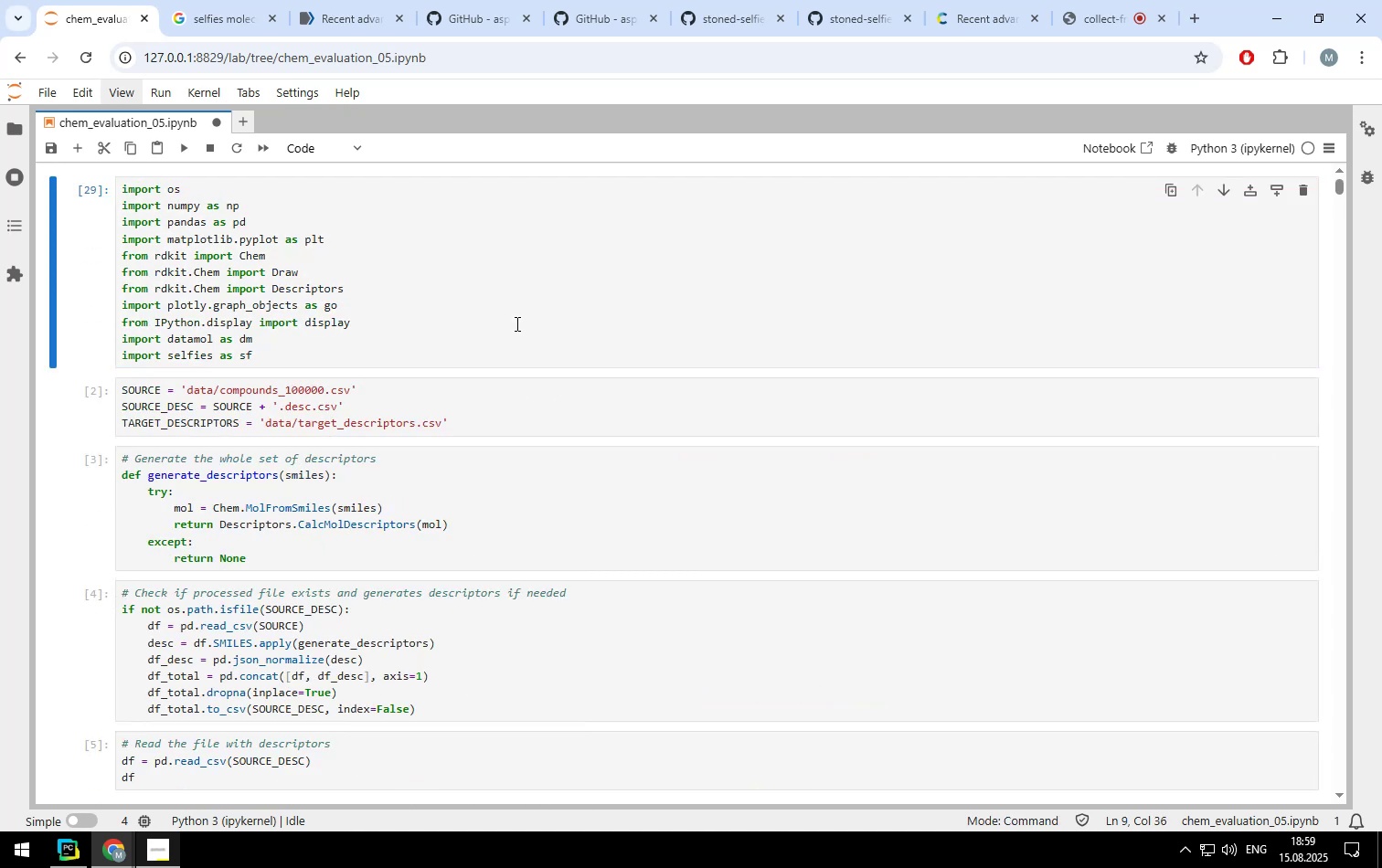 
scroll: coordinate [485, 389], scroll_direction: down, amount: 44.0
 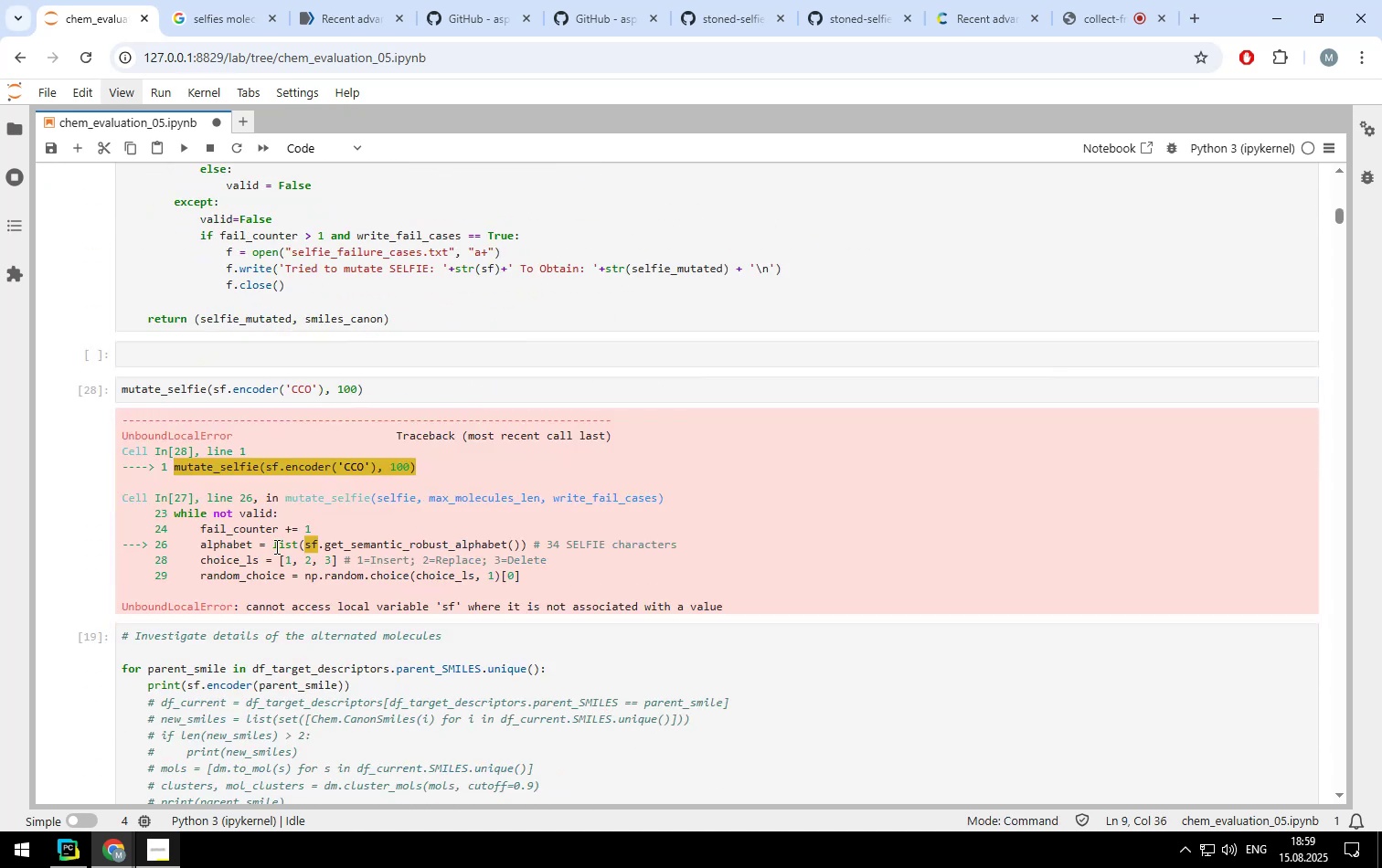 
left_click([275, 547])
 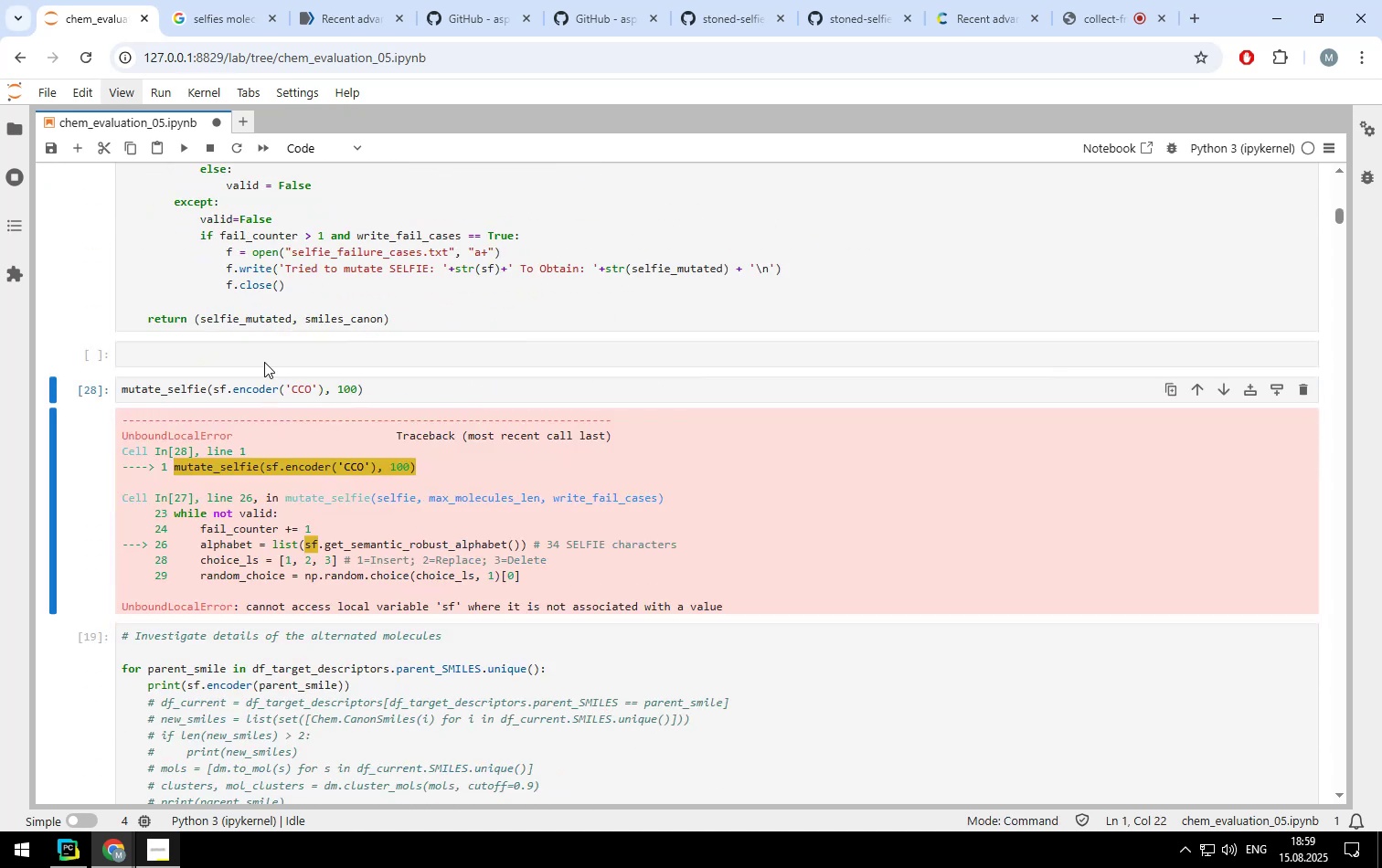 
left_click([276, 265])
 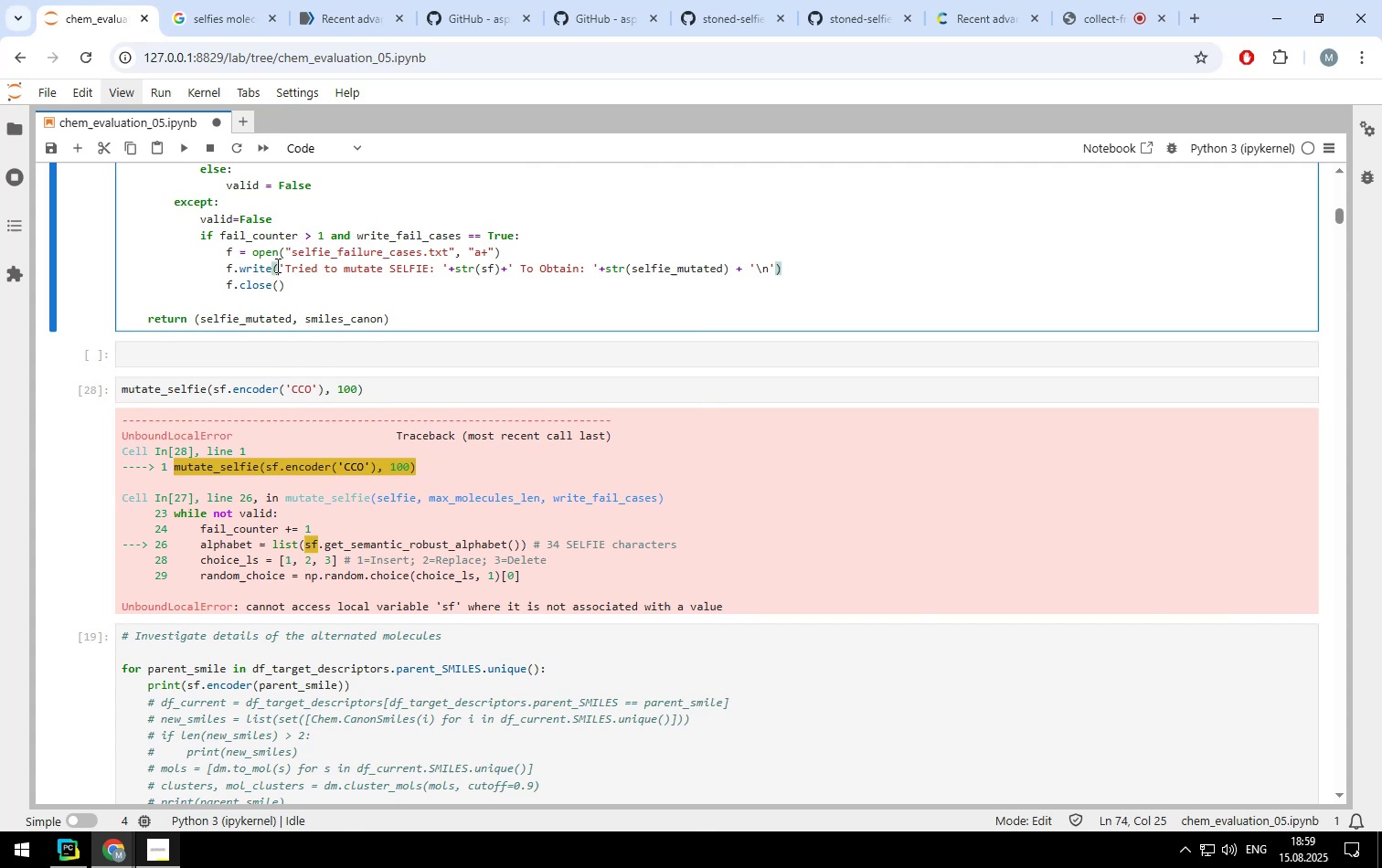 
key(Shift+Enter)
 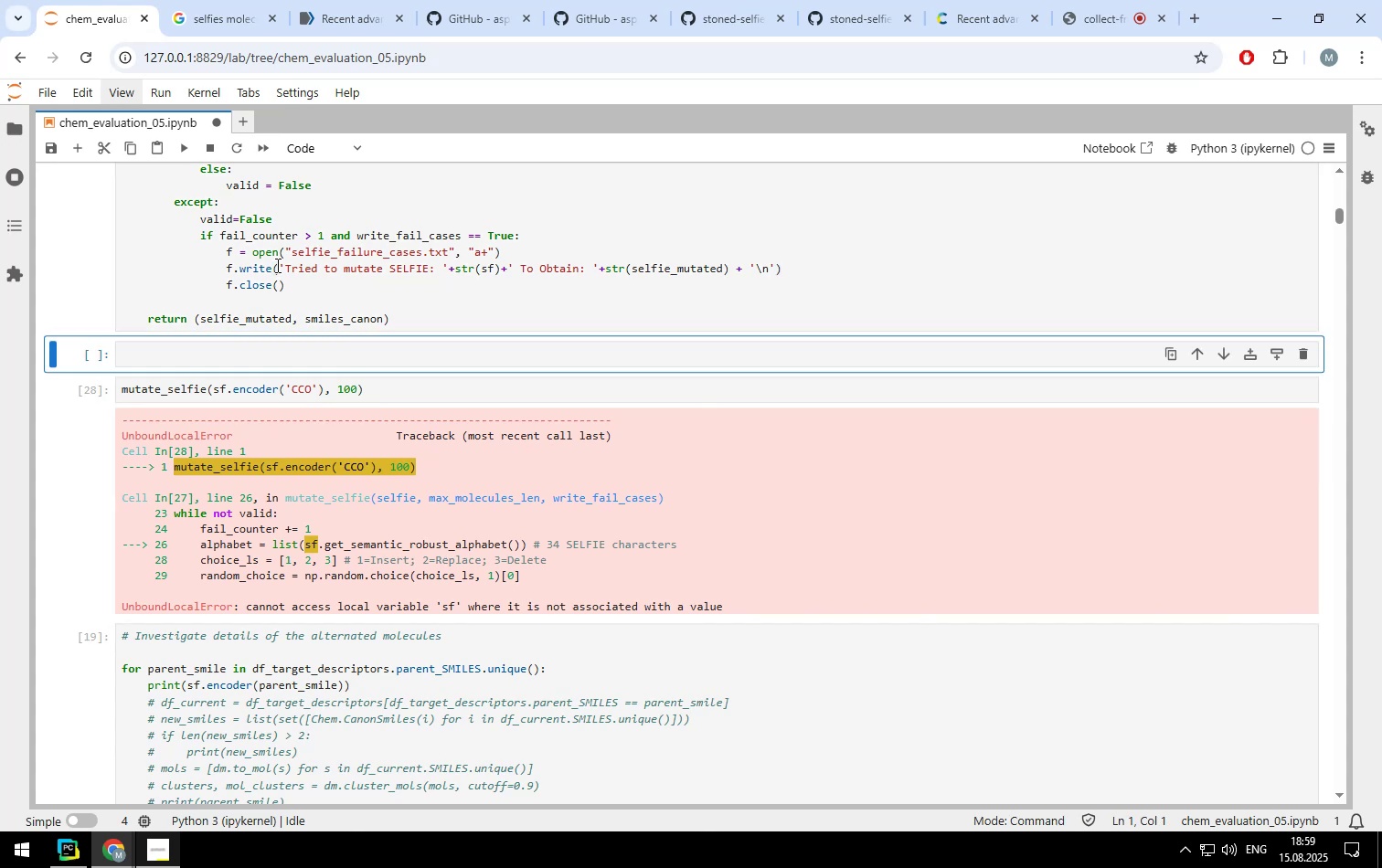 
key(Shift+Enter)
 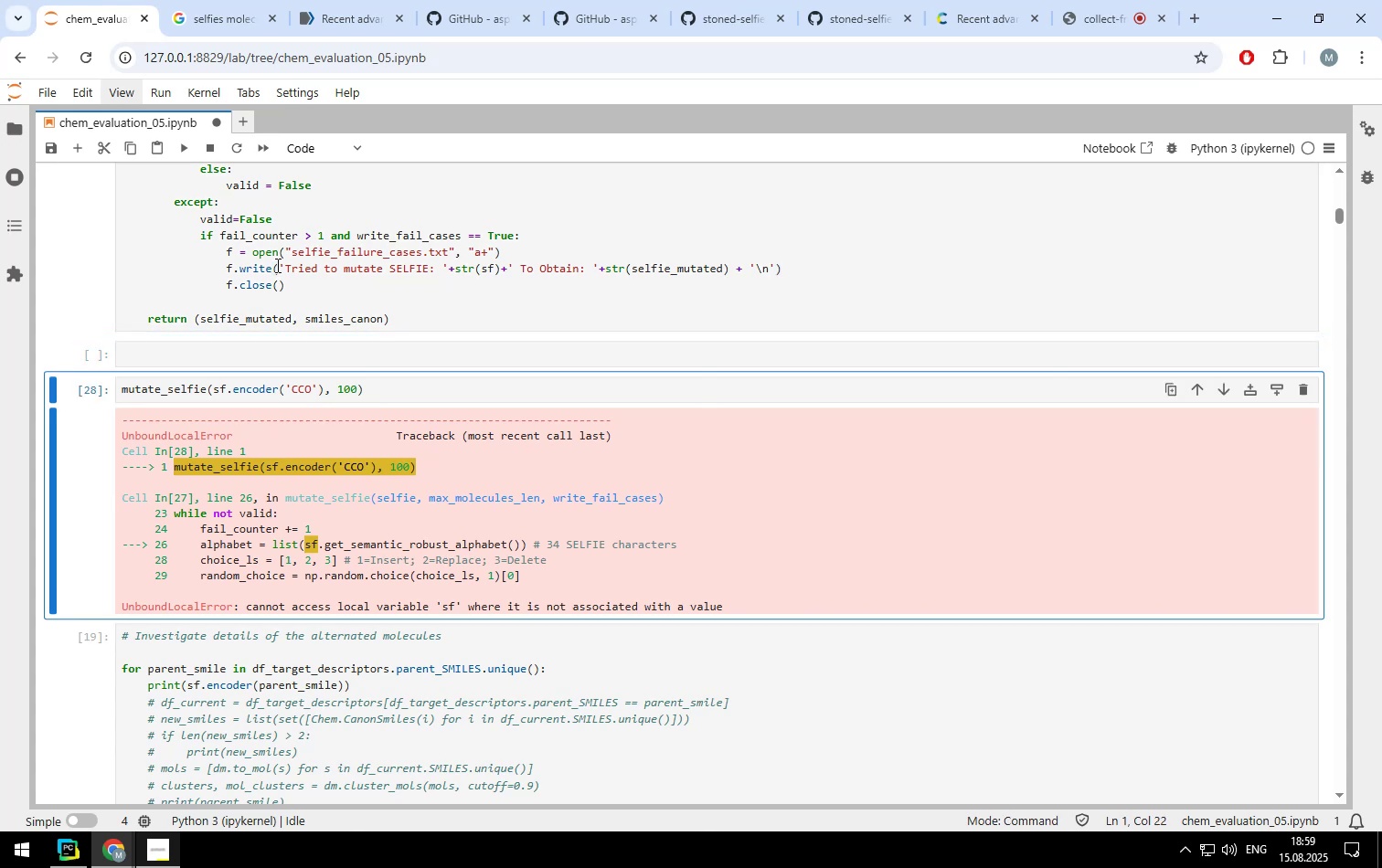 
key(Shift+Enter)
 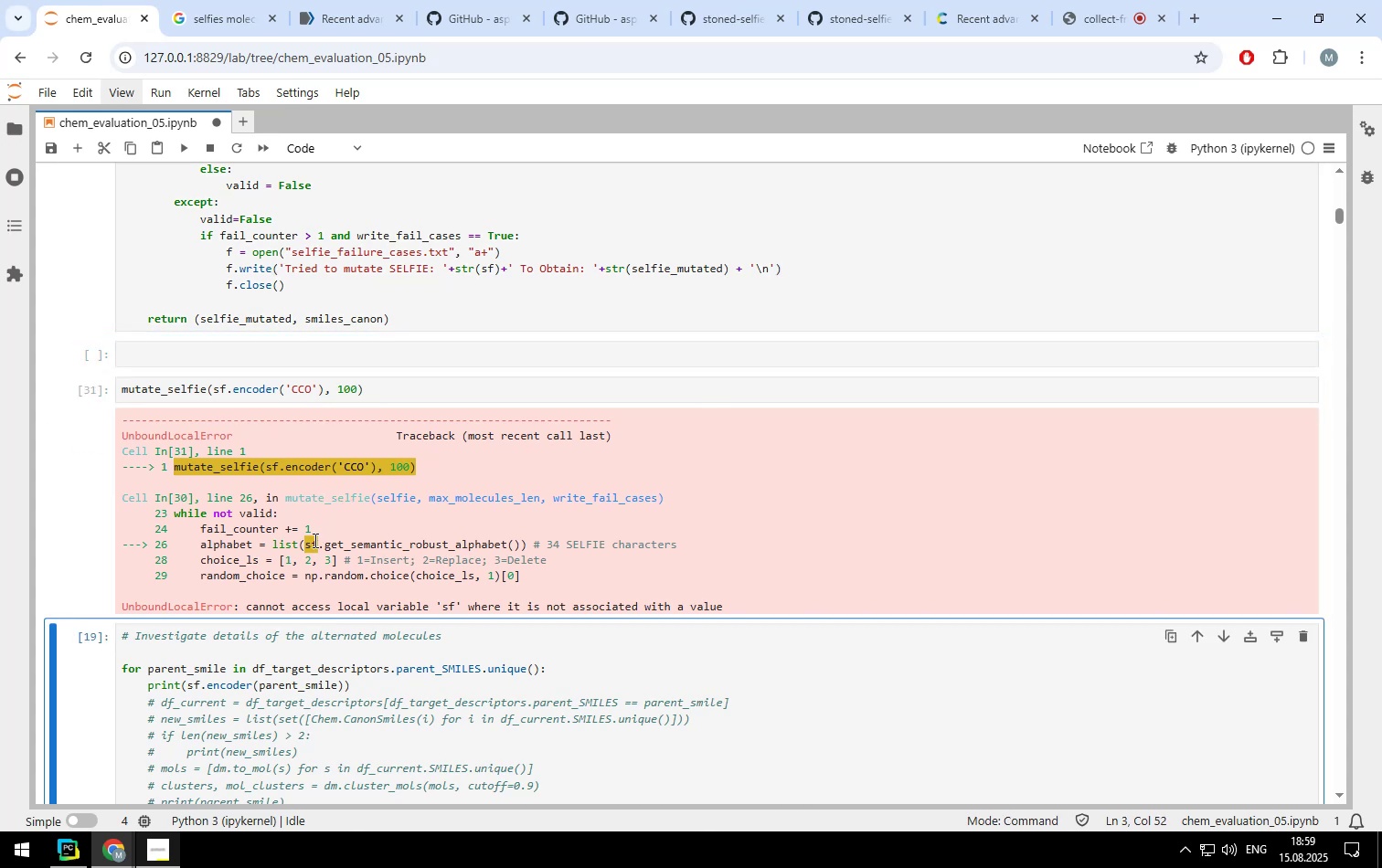 
wait(7.92)
 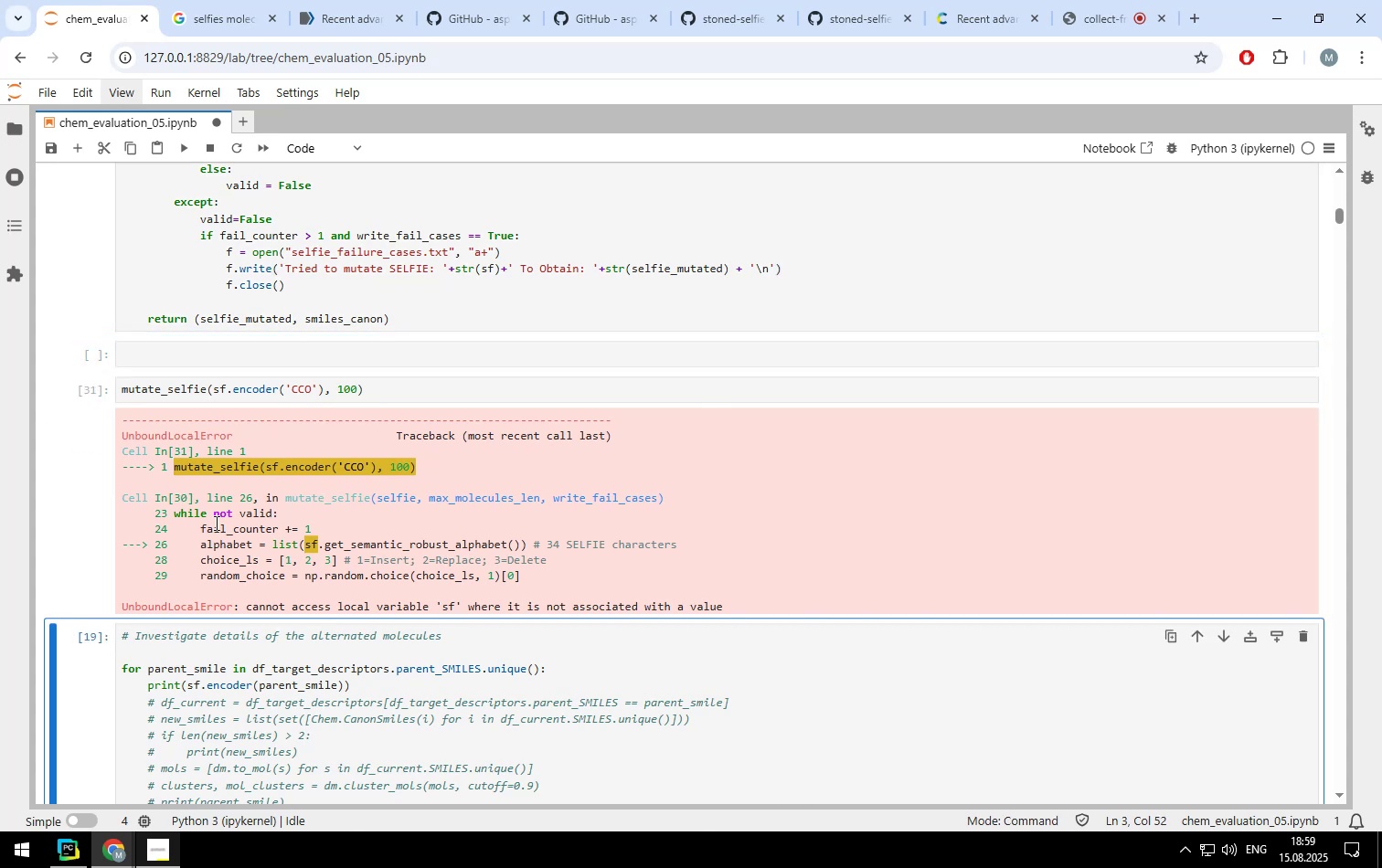 
left_click([207, 359])
 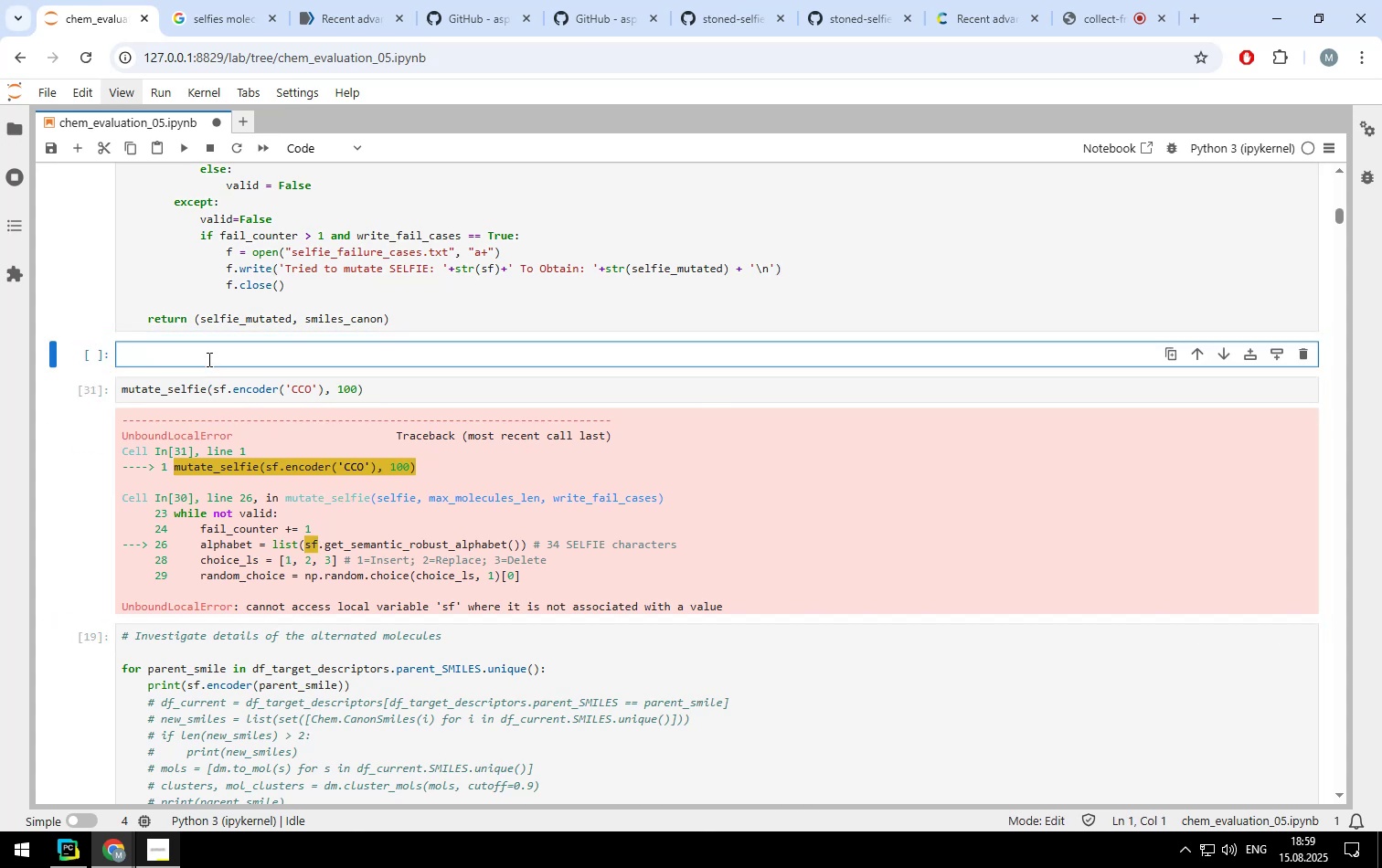 
type(sf.encoder('CCO))
 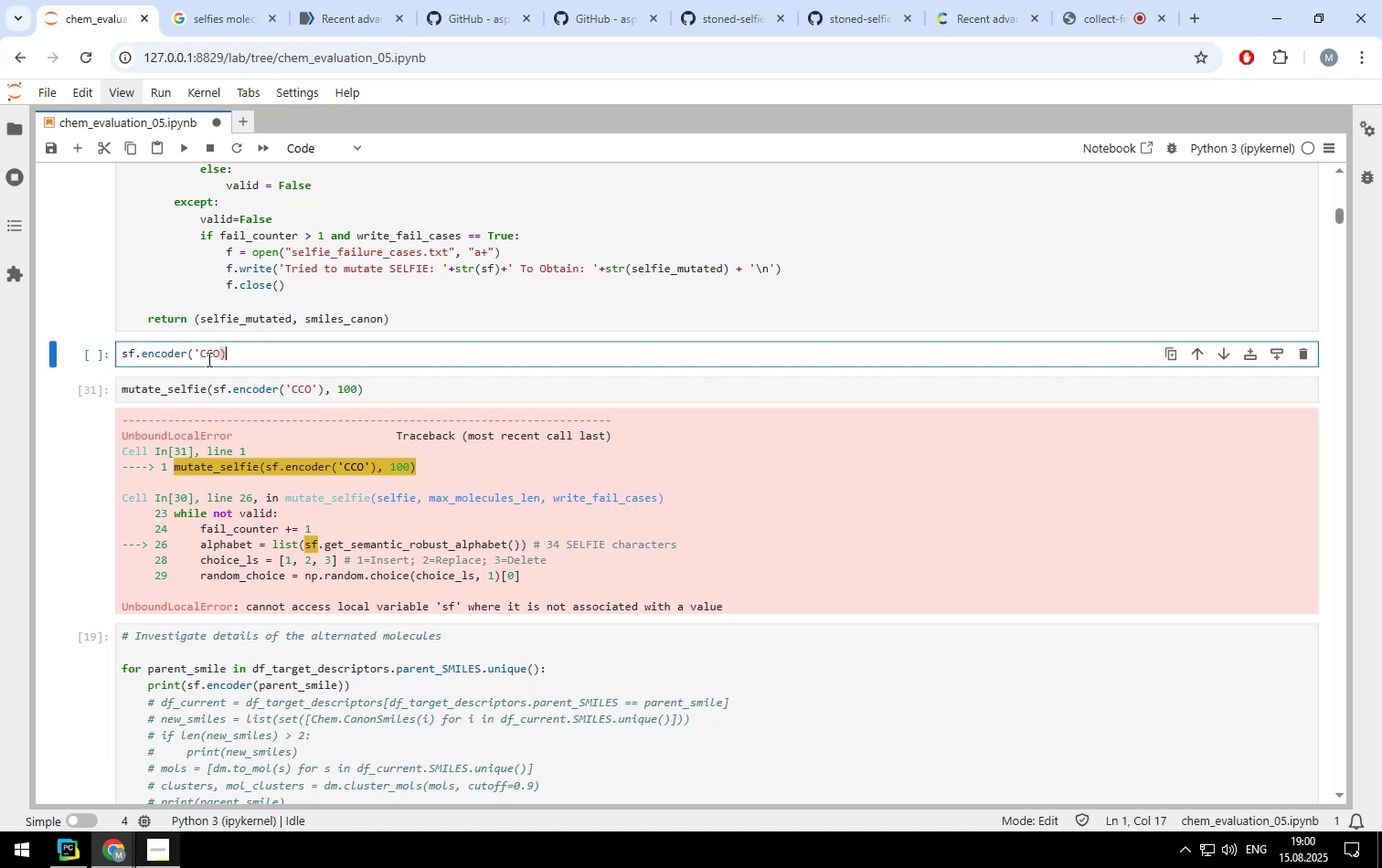 
key(ArrowLeft)
 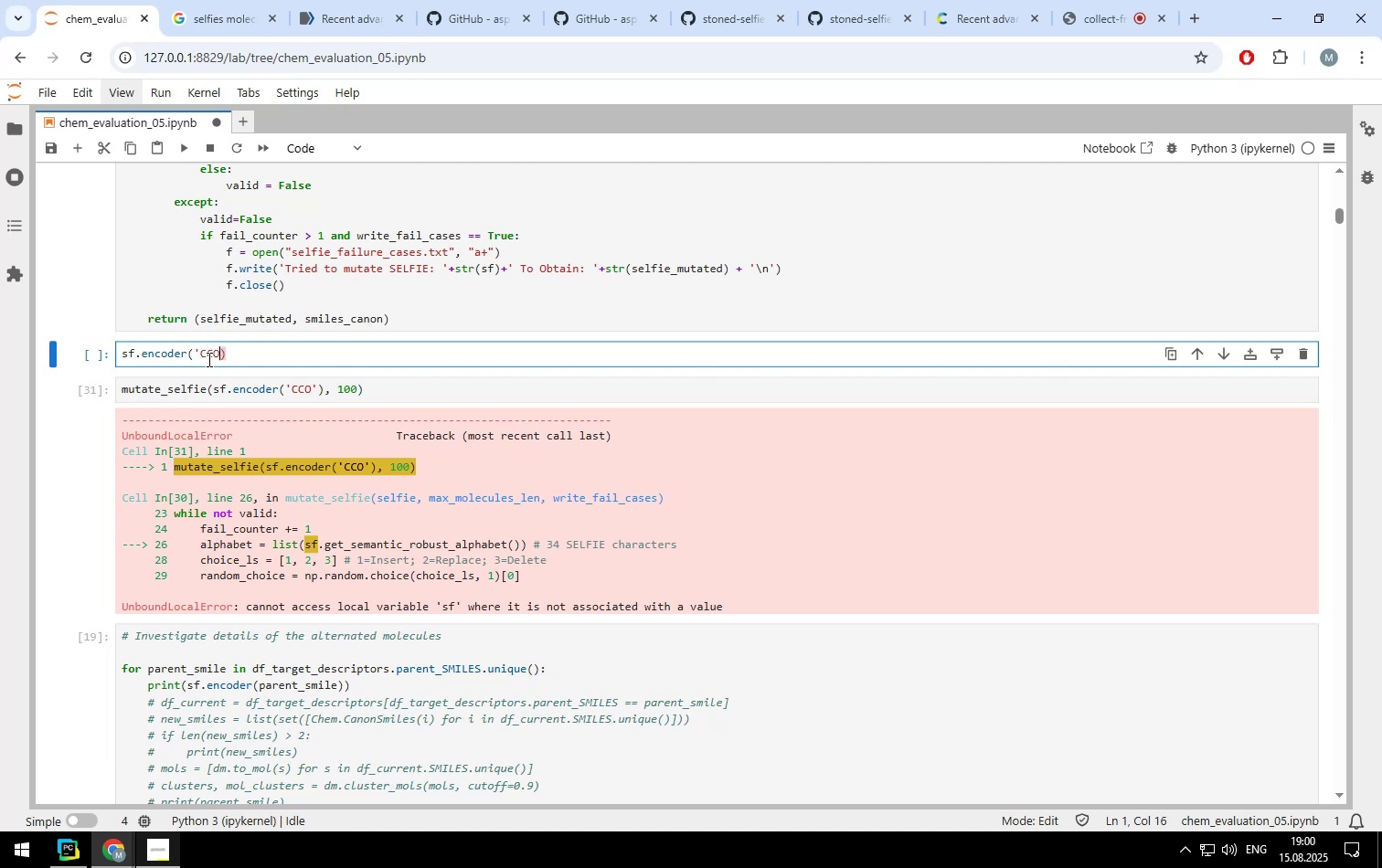 
key(Quote)
 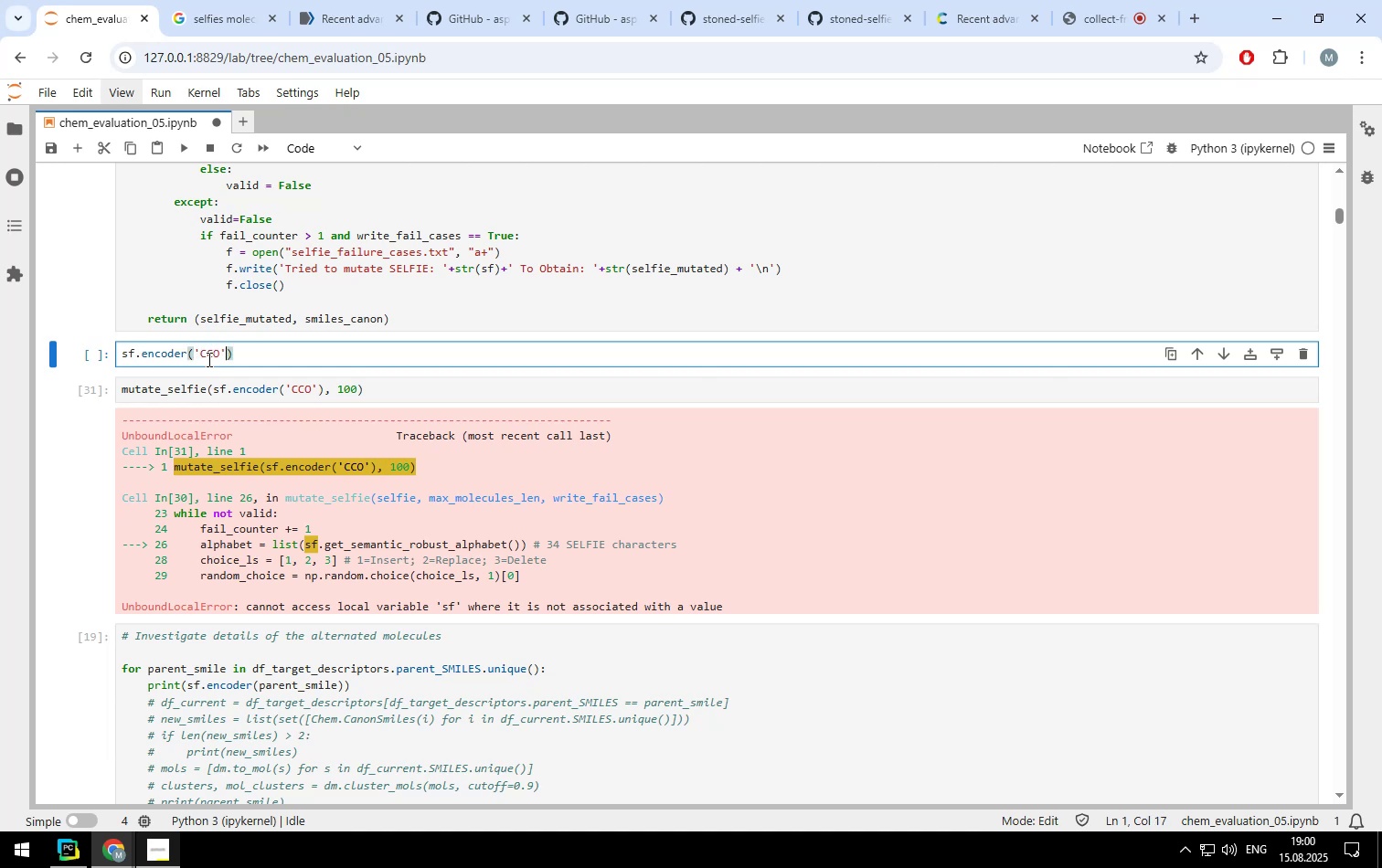 
key(Shift+ShiftLeft)
 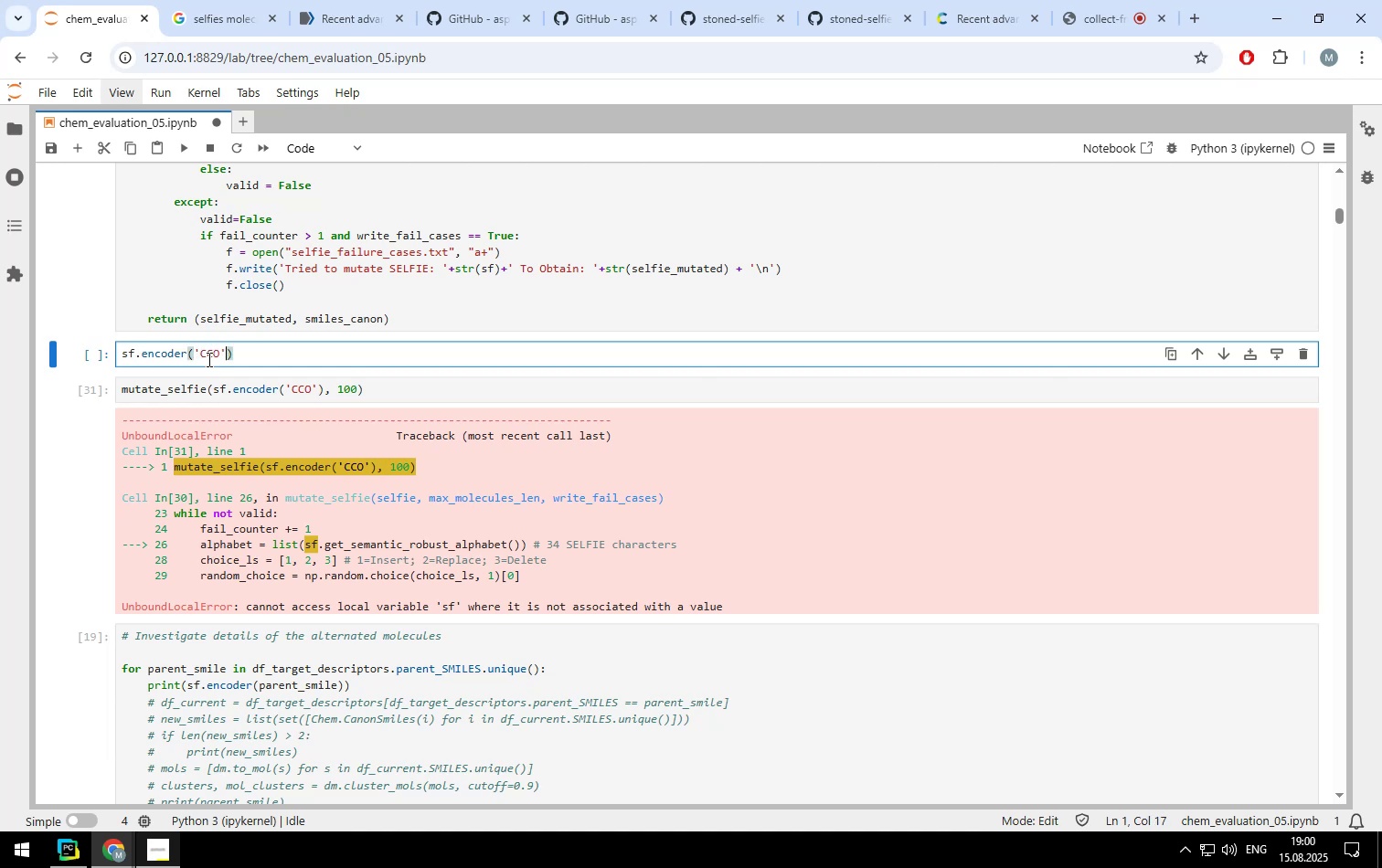 
key(Shift+Enter)
 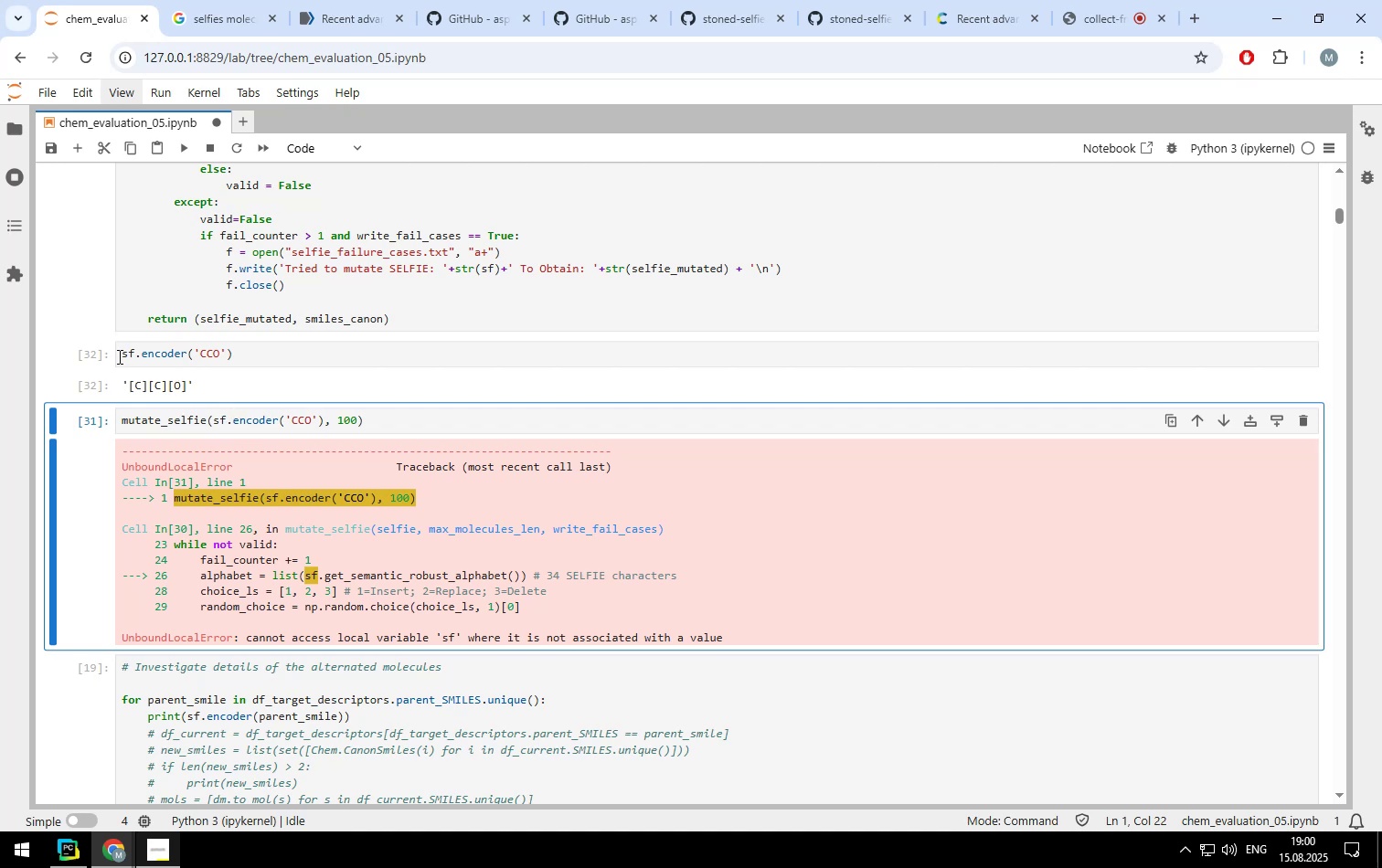 
wait(5.34)
 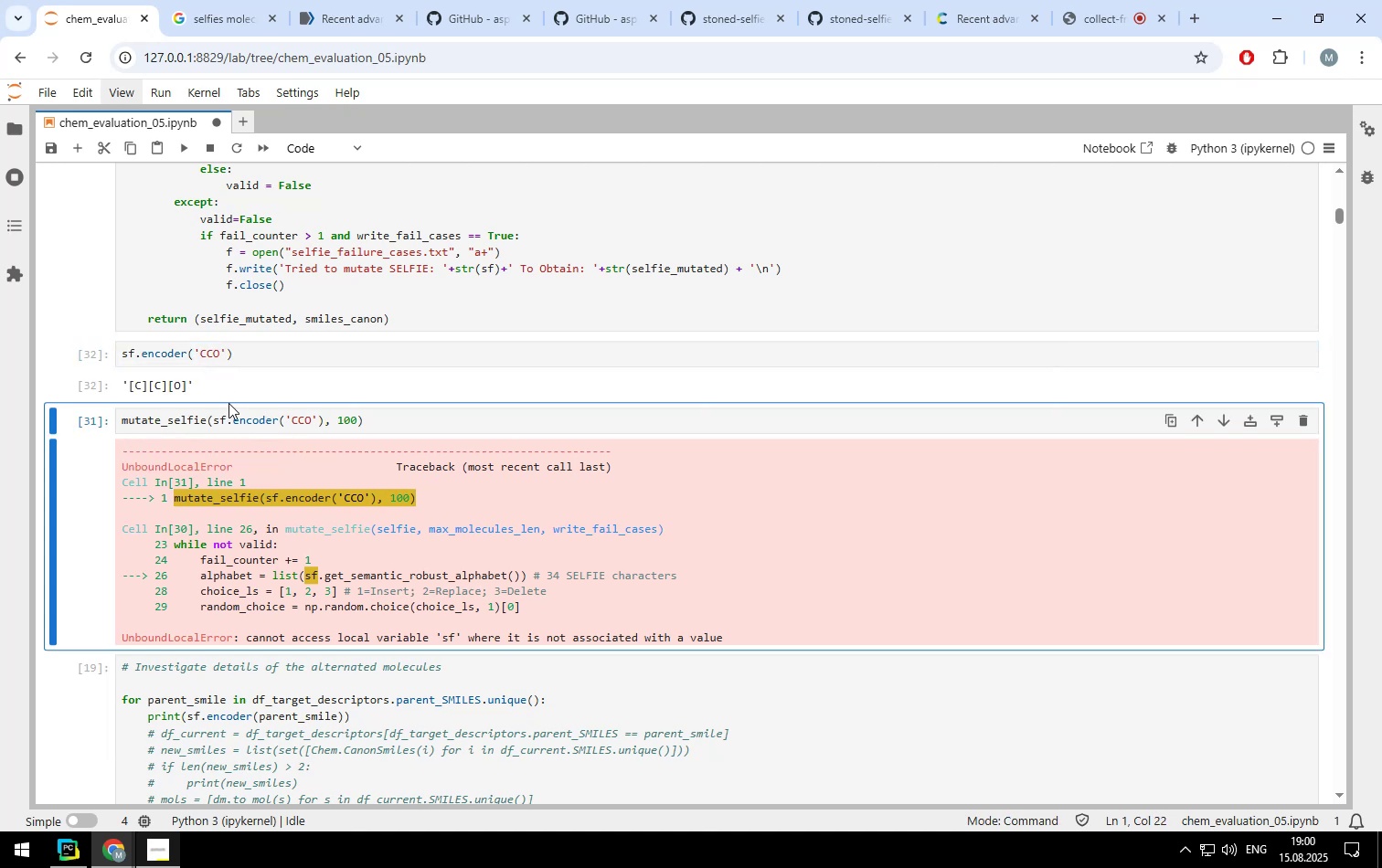 
left_click([121, 422])
 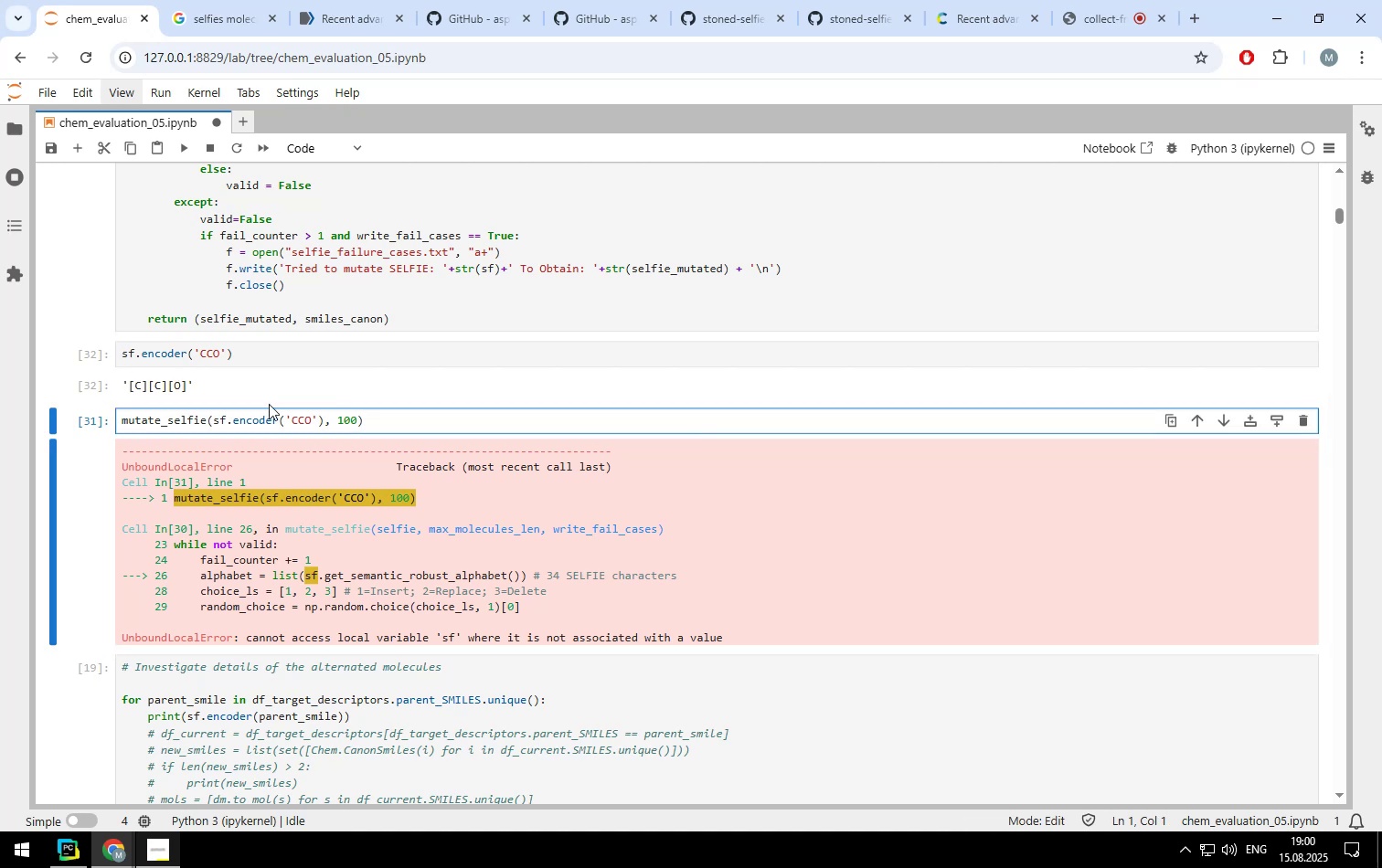 
key(Enter)
 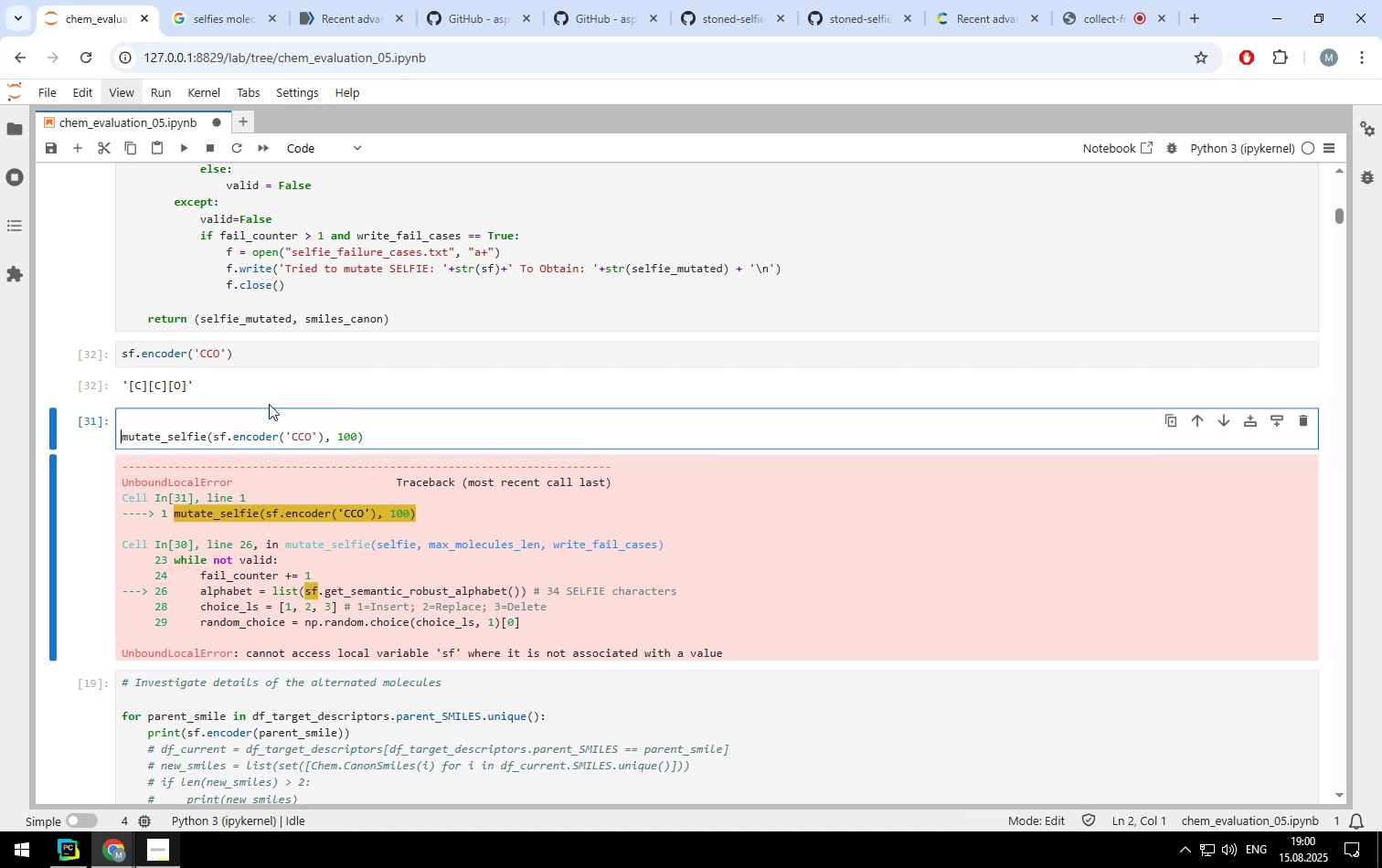 
key(ArrowUp)
 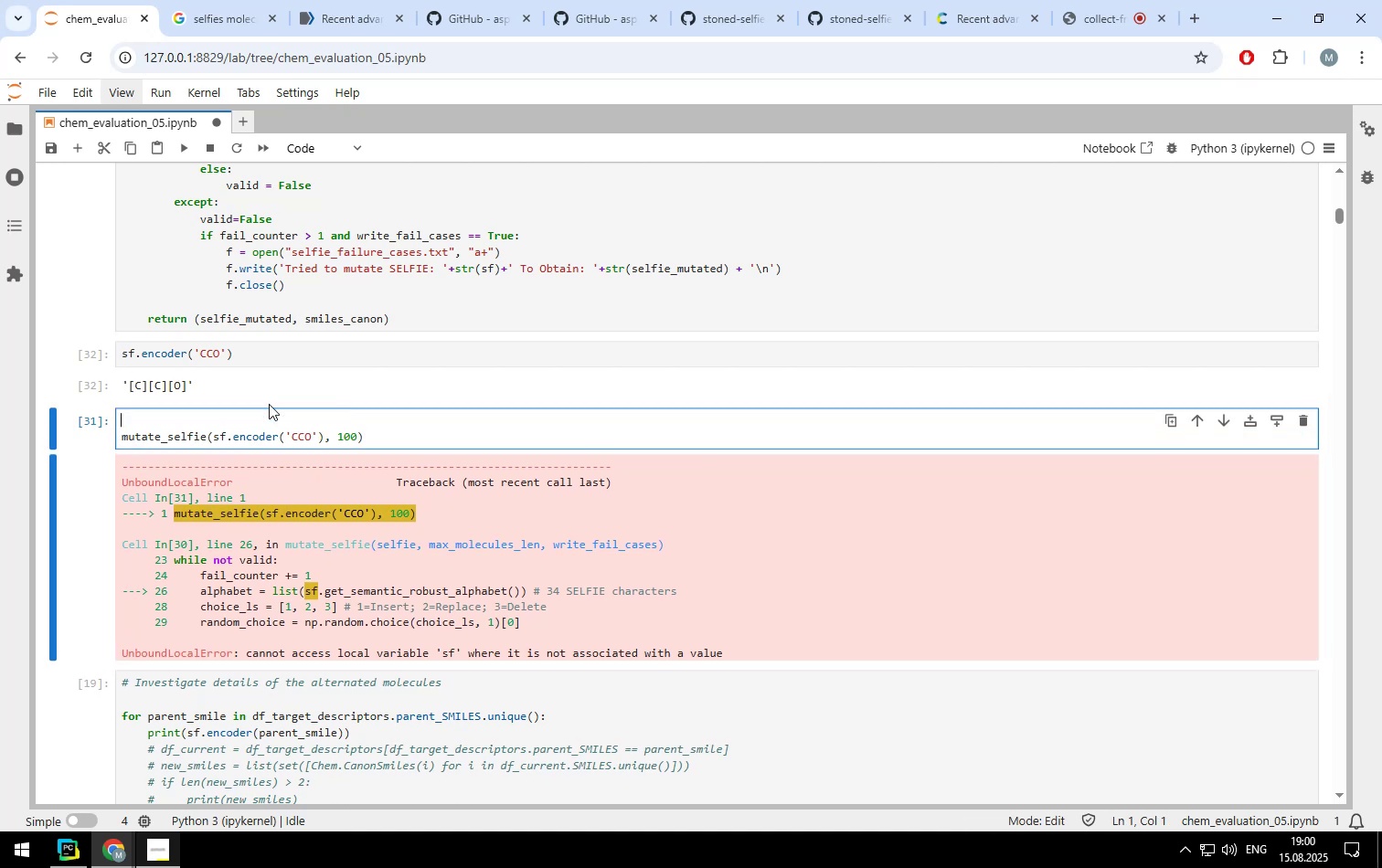 
type(mol )
key(Backspace)
key(Backspace)
key(Backspace)
key(Backspace)
type(mol_sf = sf.encoder('CCO))
 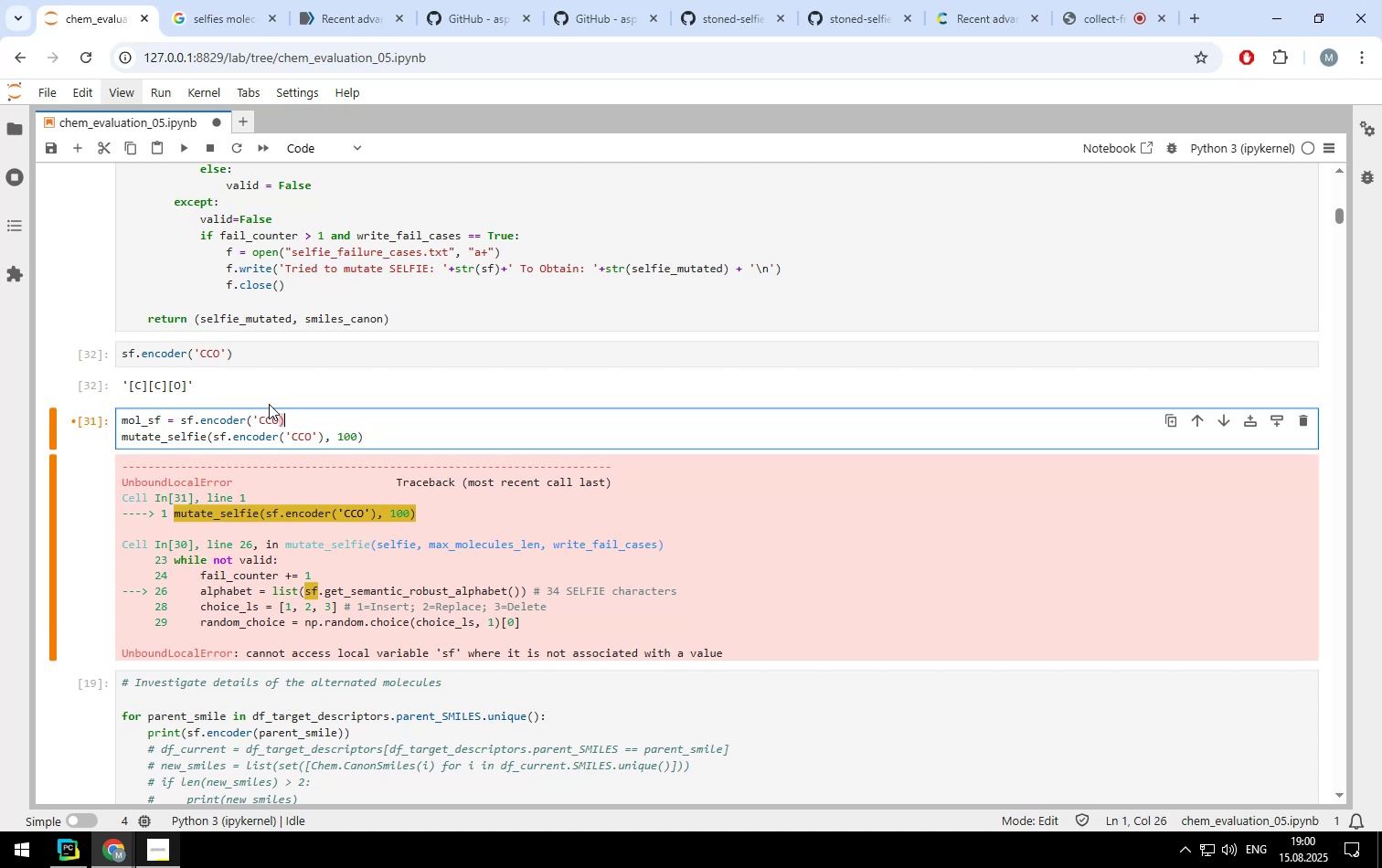 
key(ArrowLeft)
 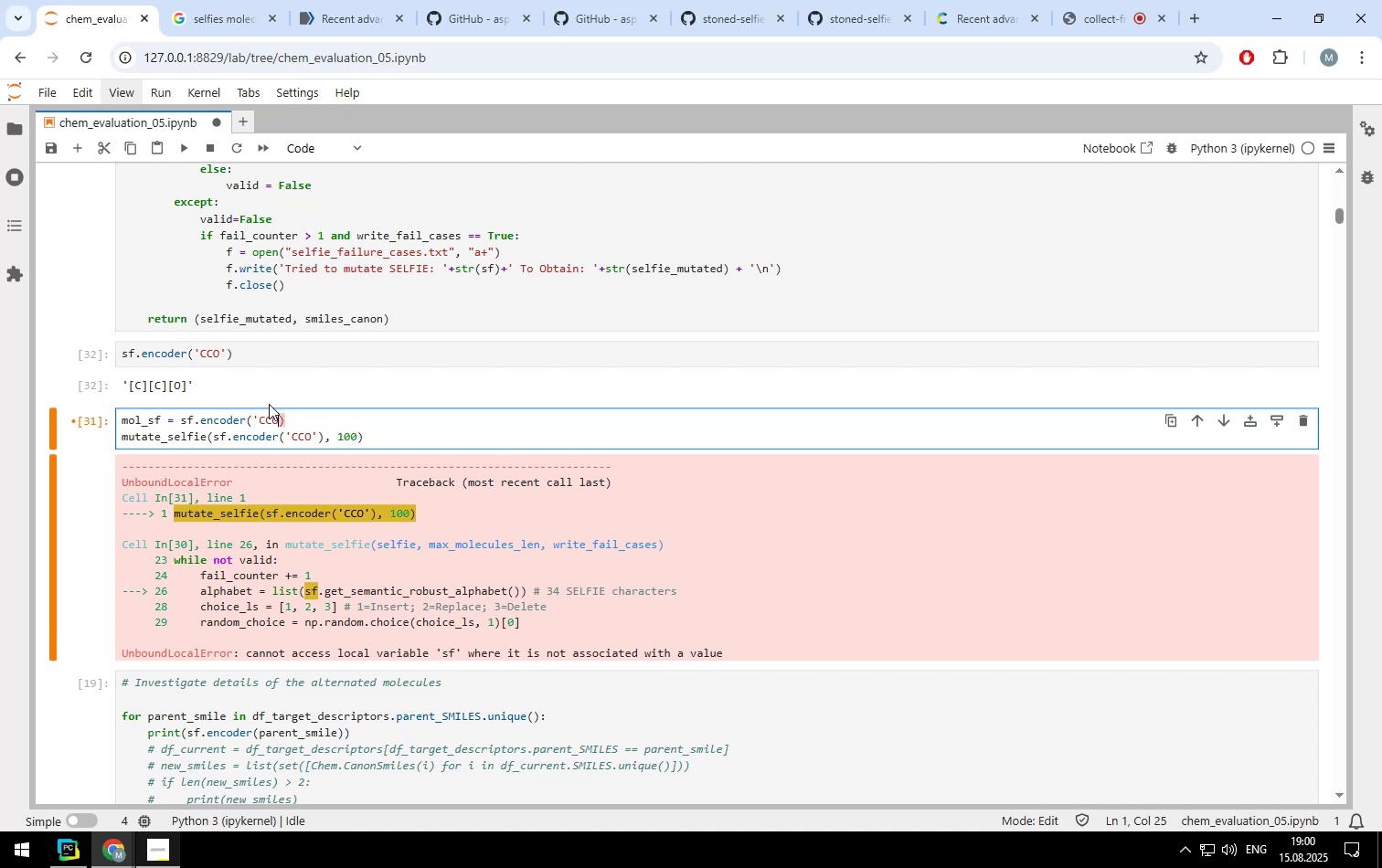 
key(Quote)
 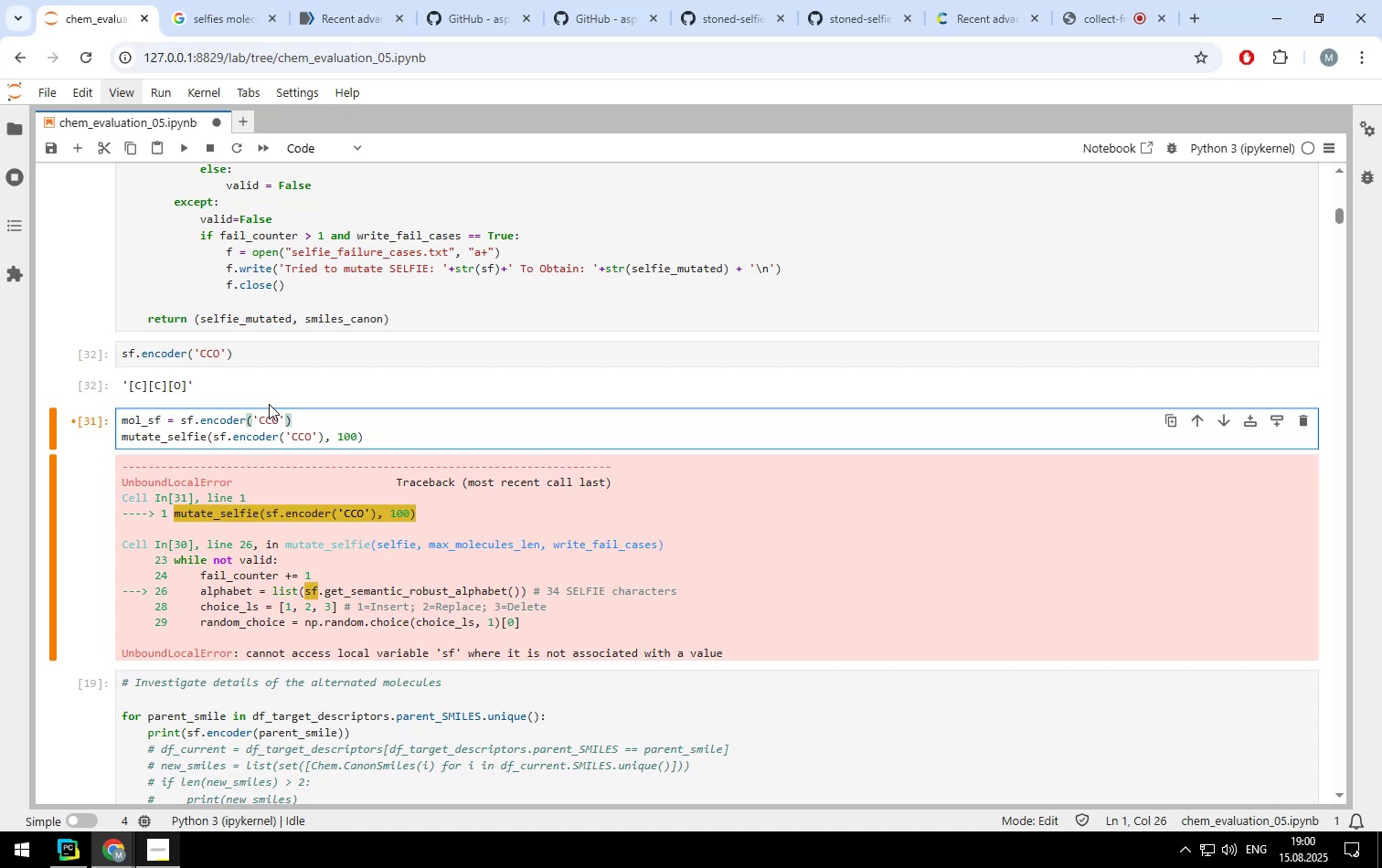 
key(ArrowDown)
 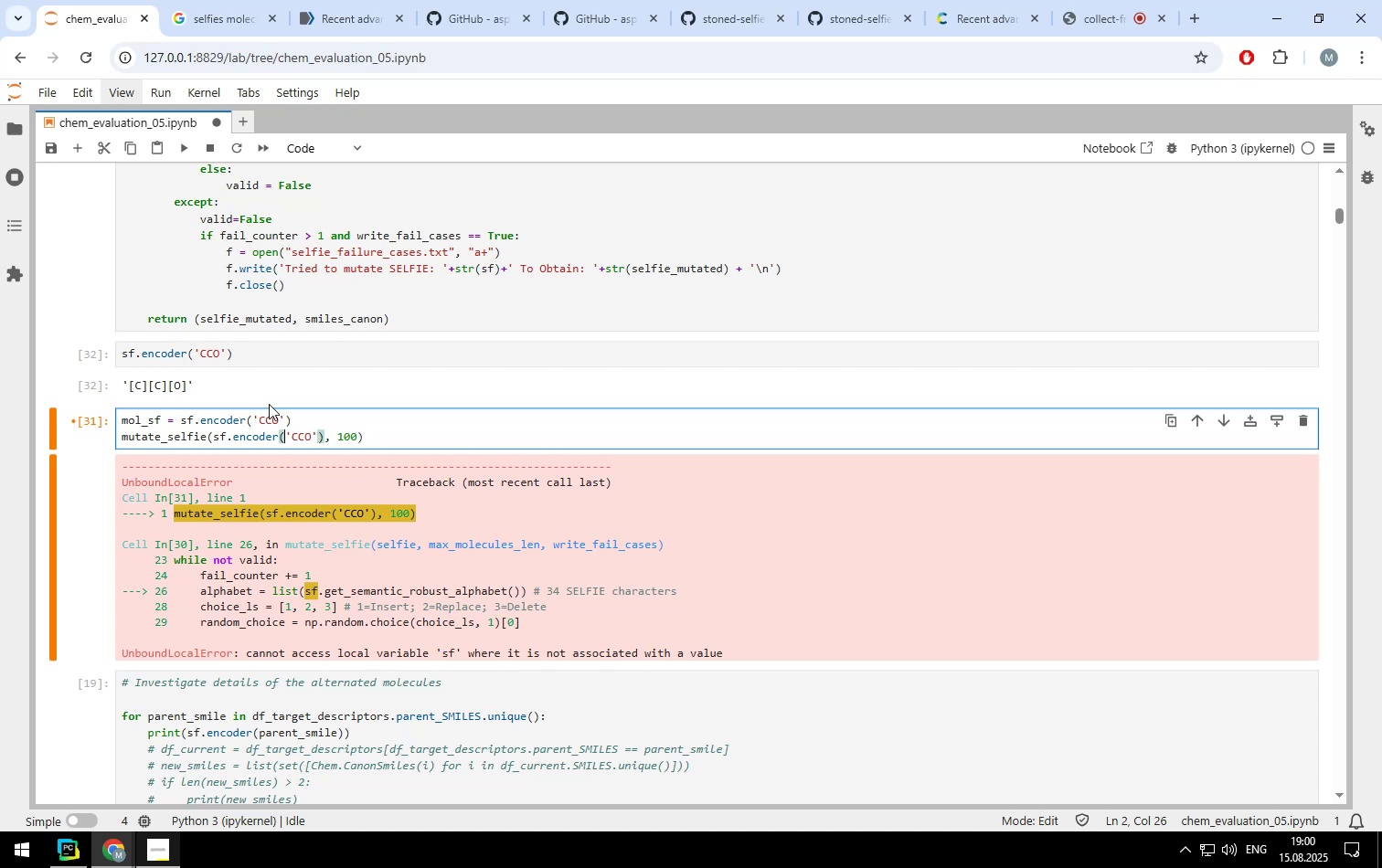 
key(ArrowRight)
 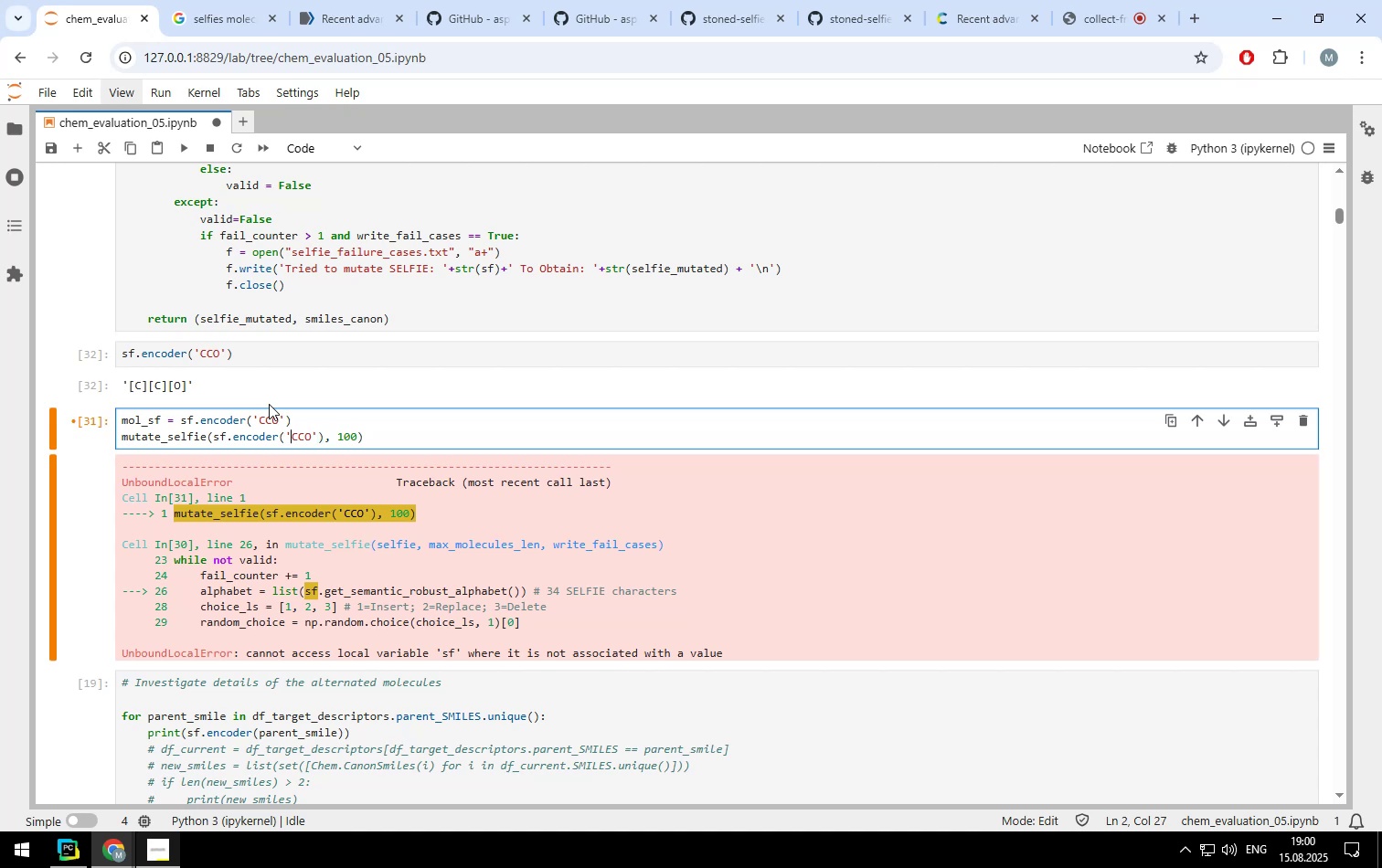 
key(ArrowRight)
 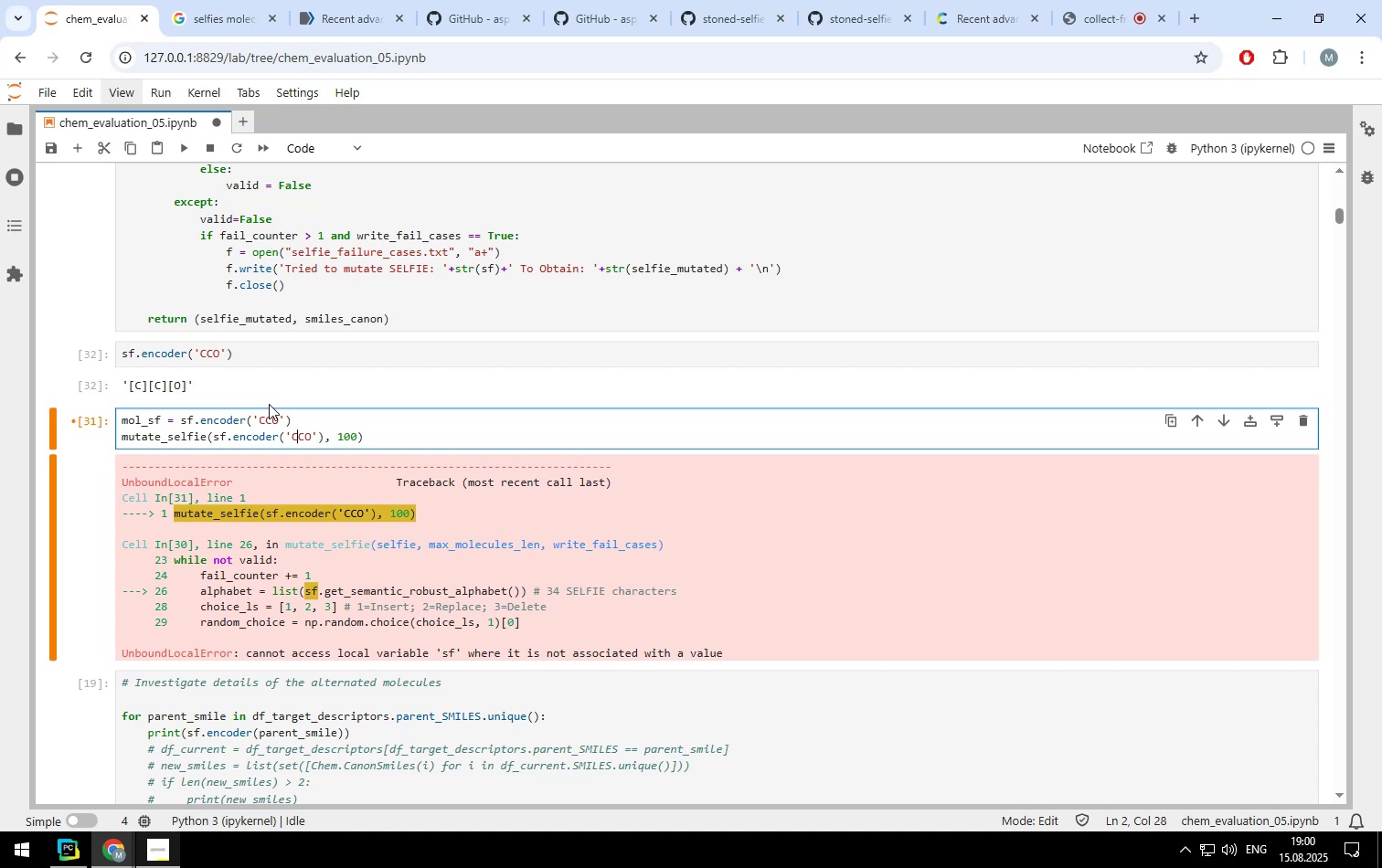 
key(ArrowRight)
 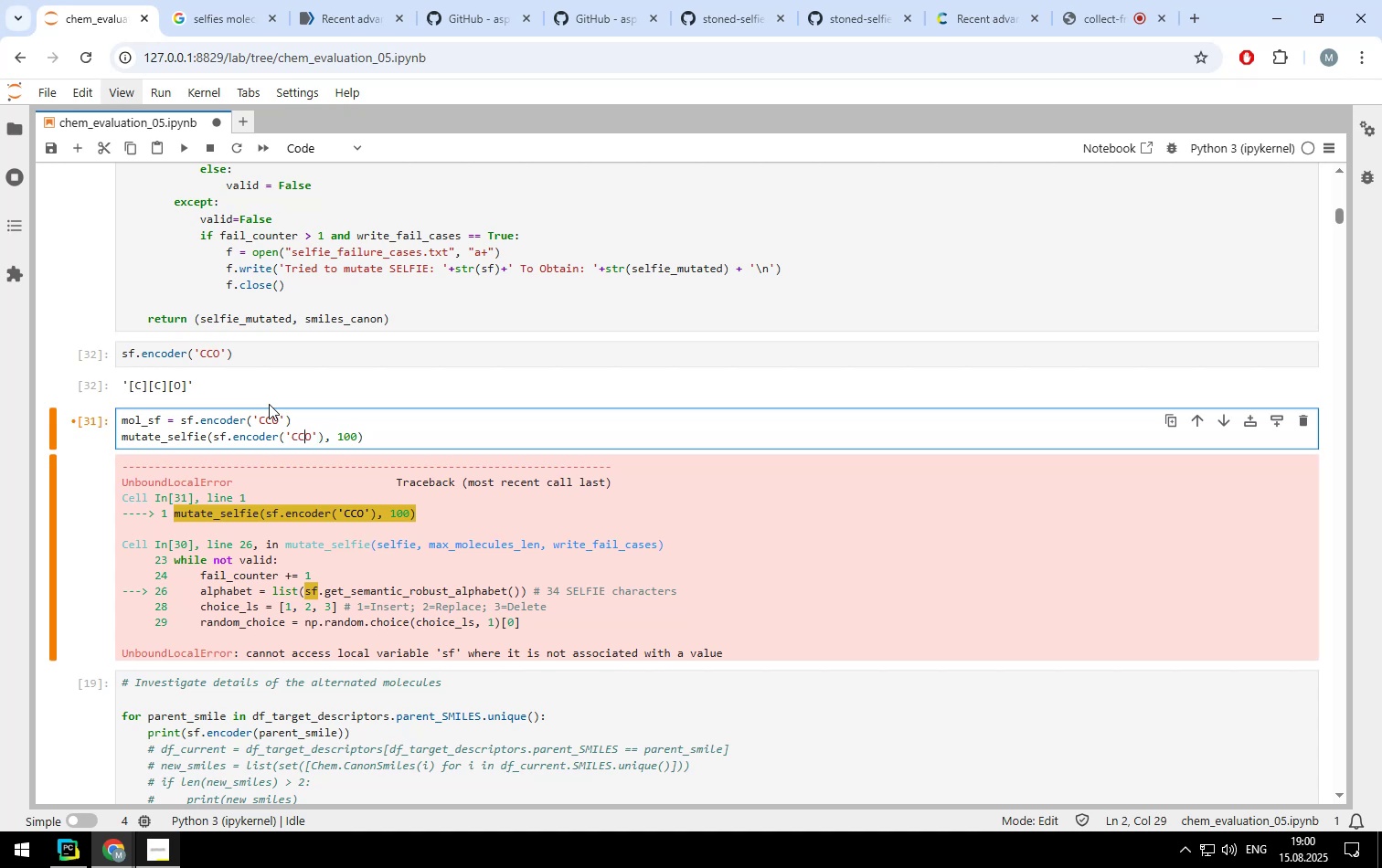 
key(ArrowRight)
 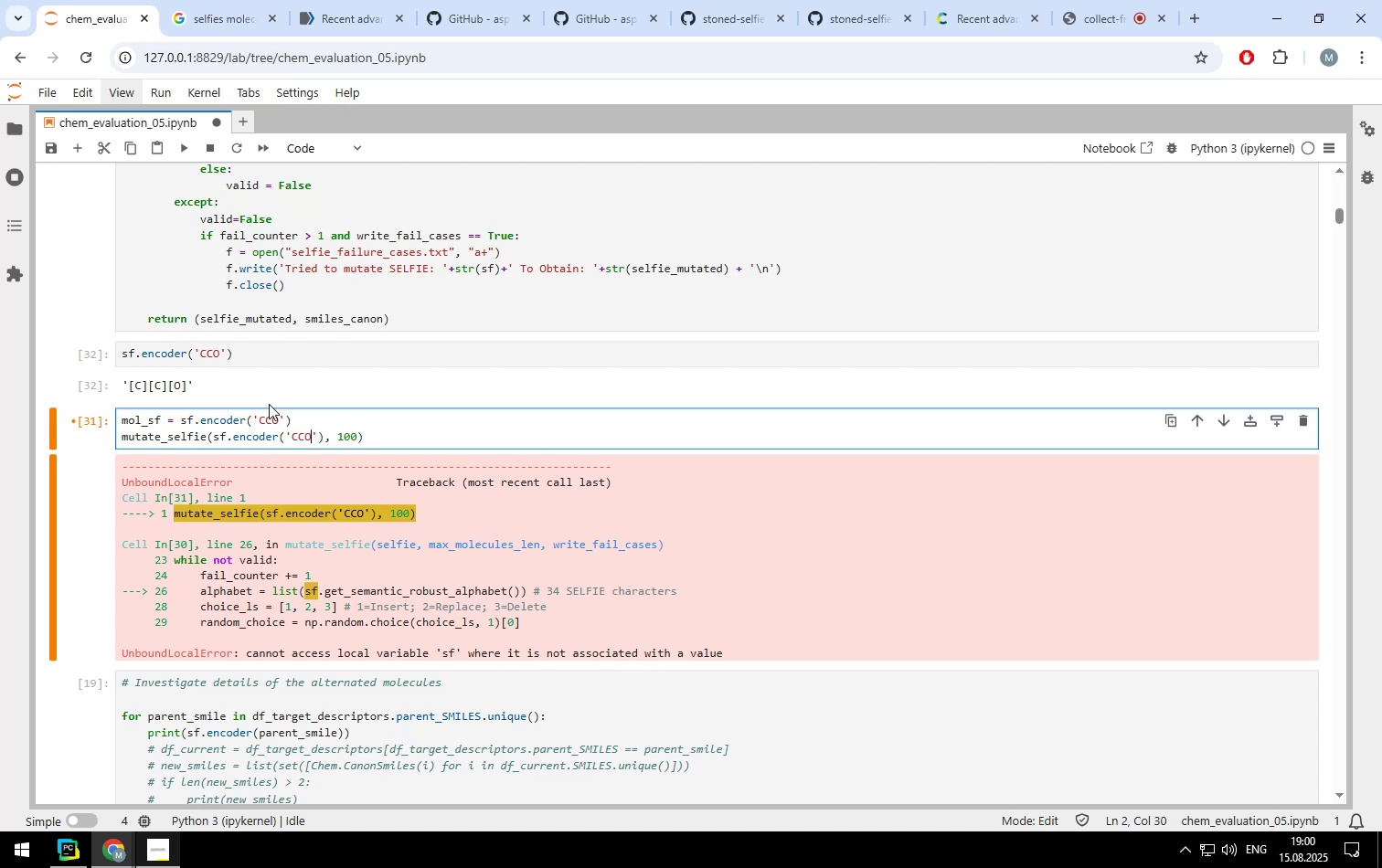 
key(ArrowRight)
 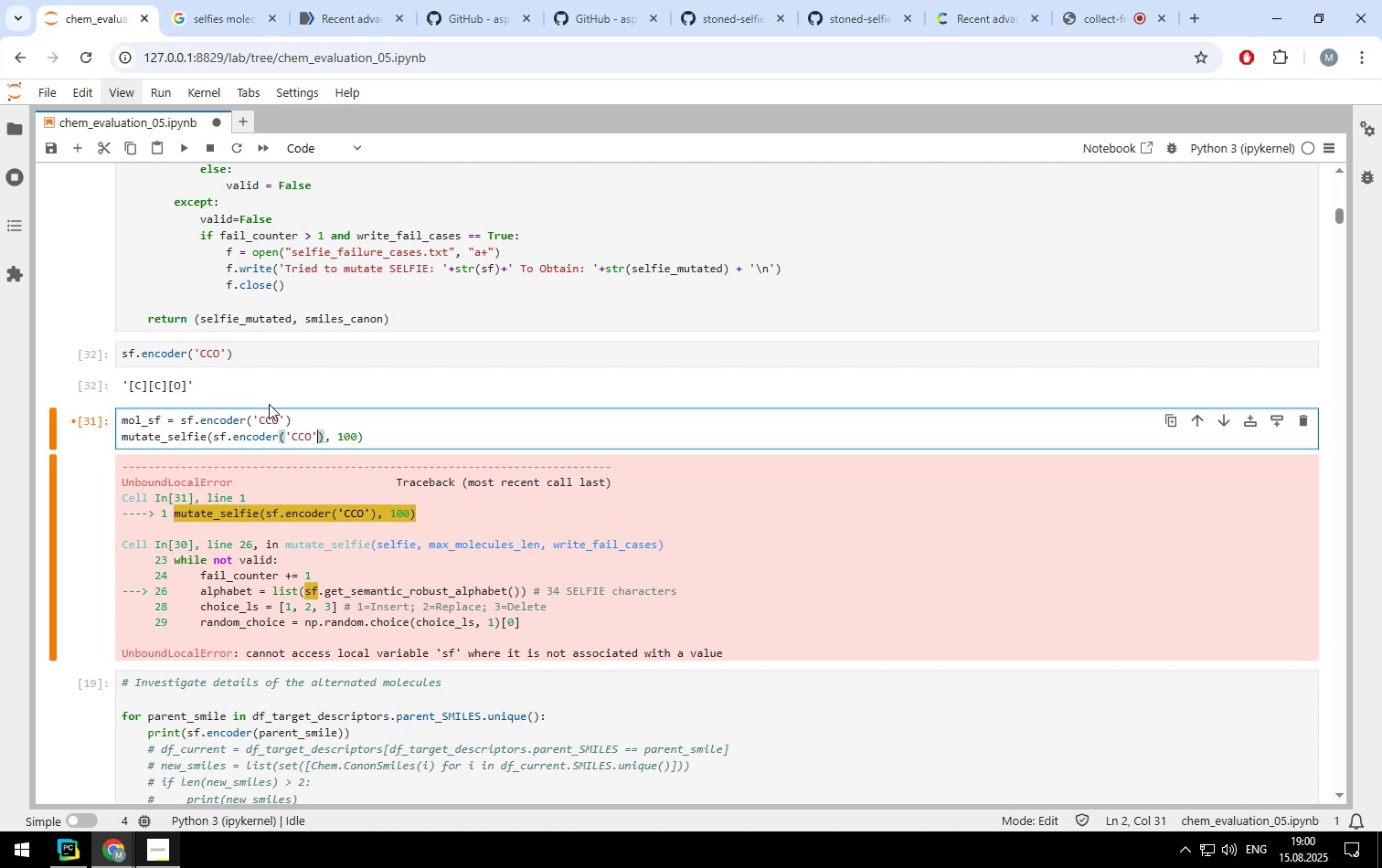 
key(ArrowRight)
 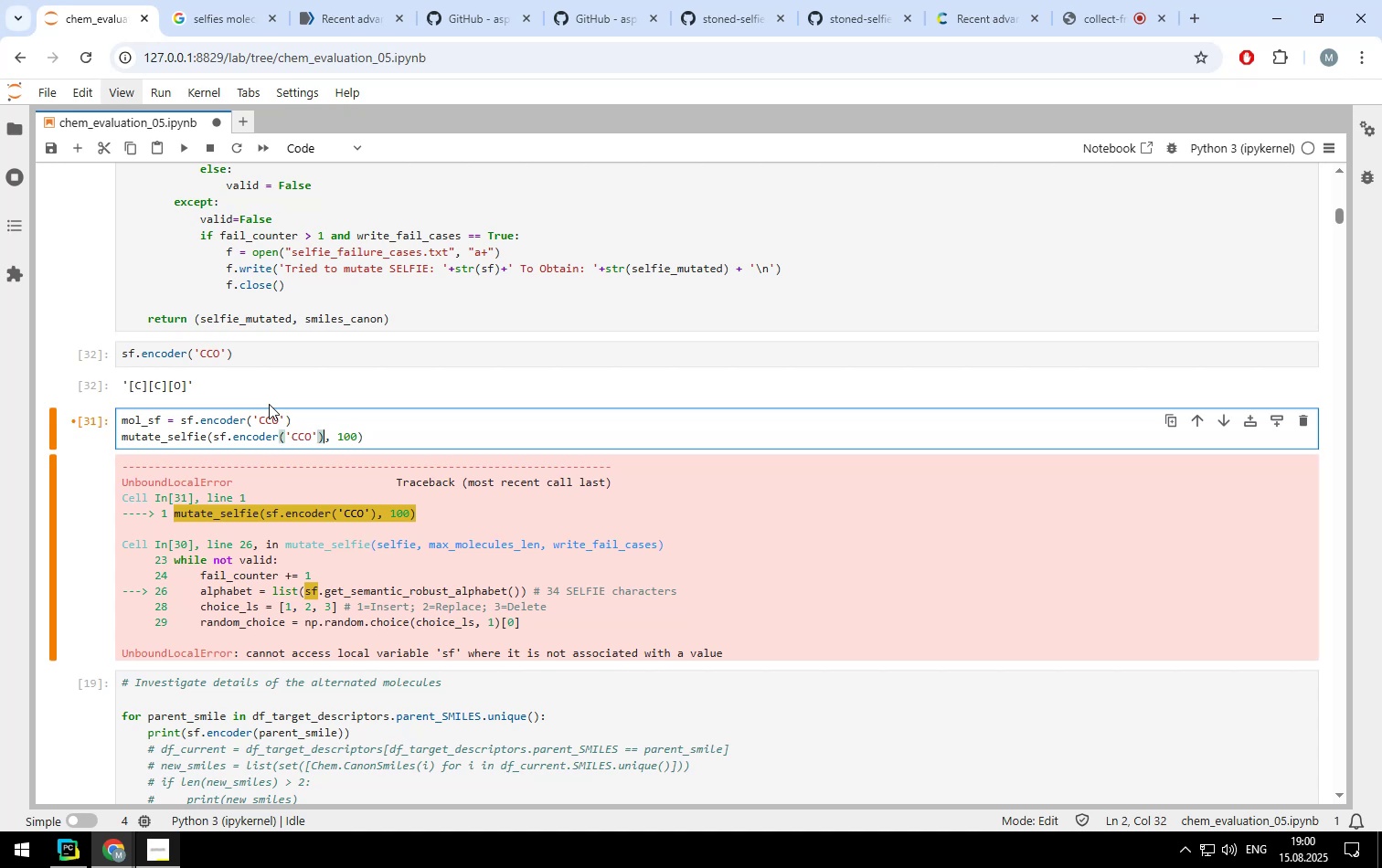 
hold_key(key=ArrowLeft, duration=1.5)
 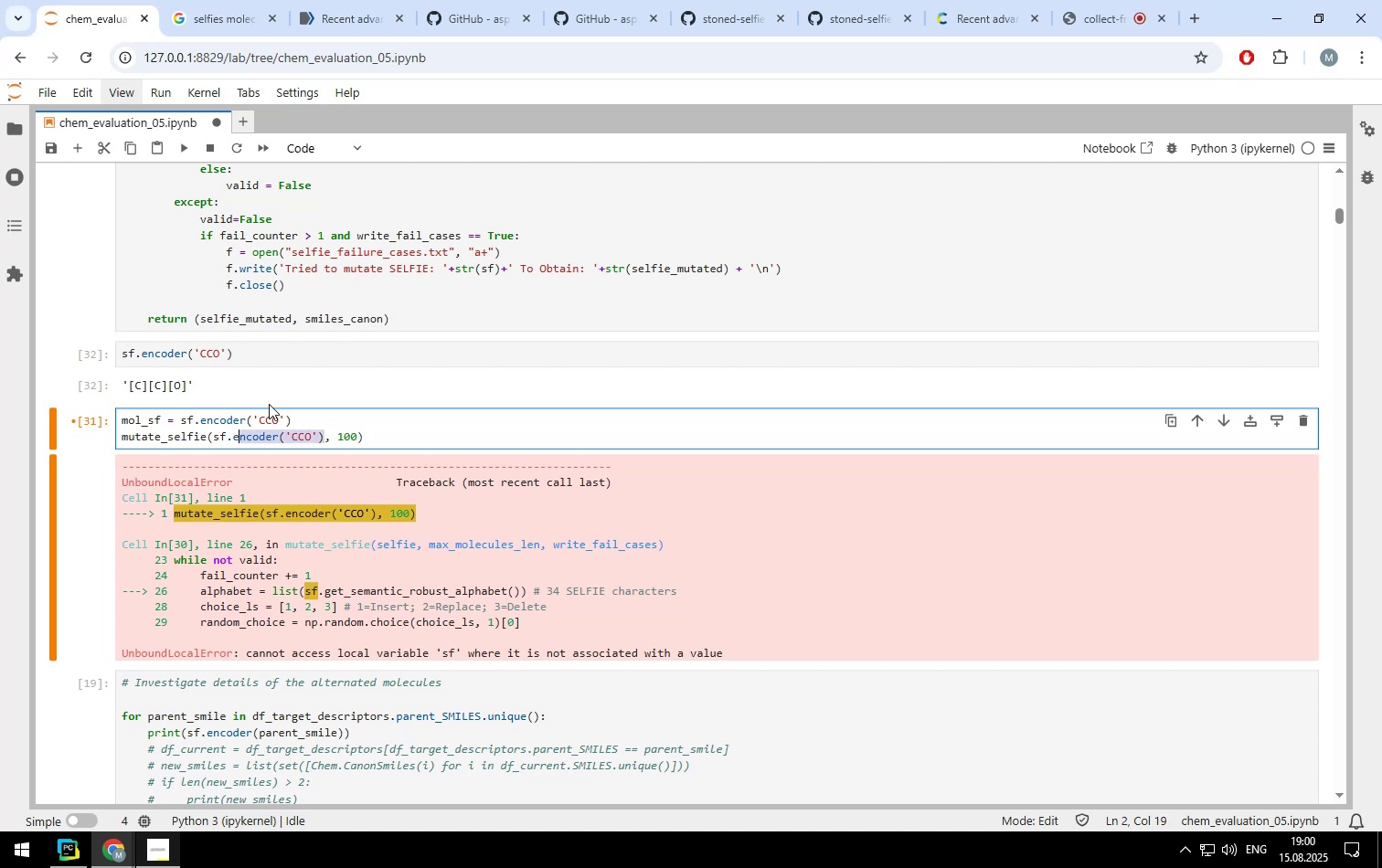 
key(Shift+ArrowLeft)
 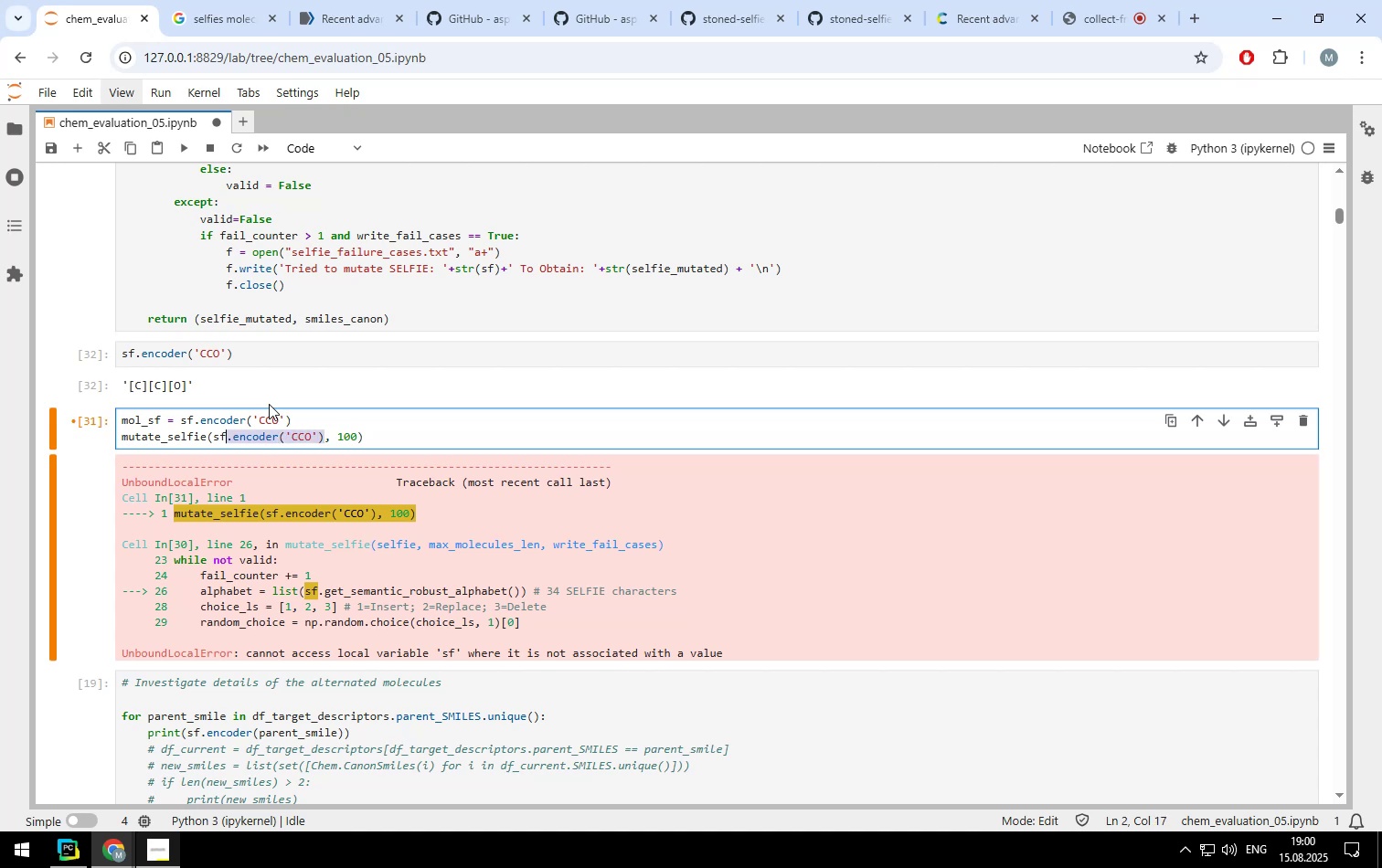 
key(Shift+ArrowLeft)
 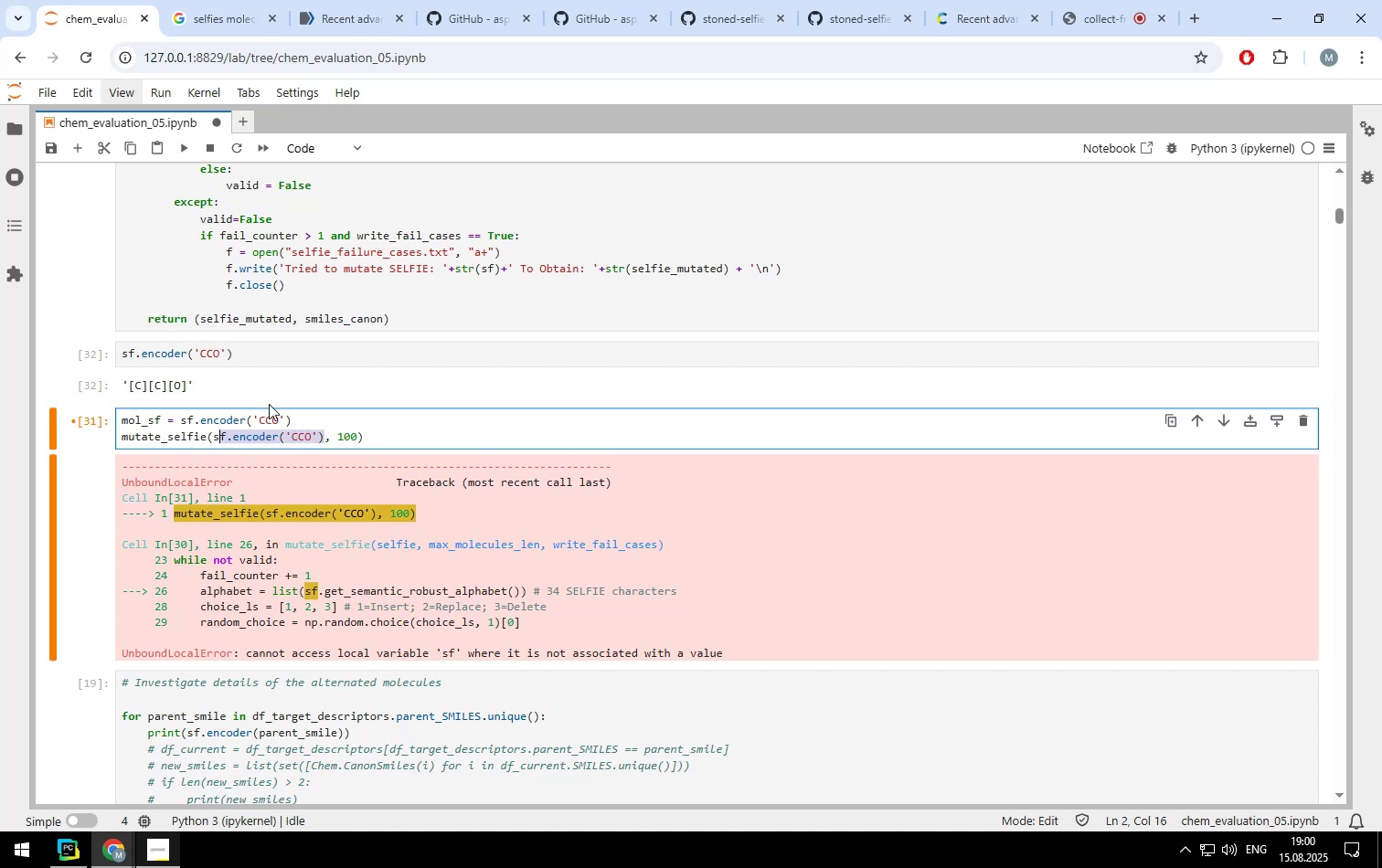 
key(Shift+ArrowLeft)
 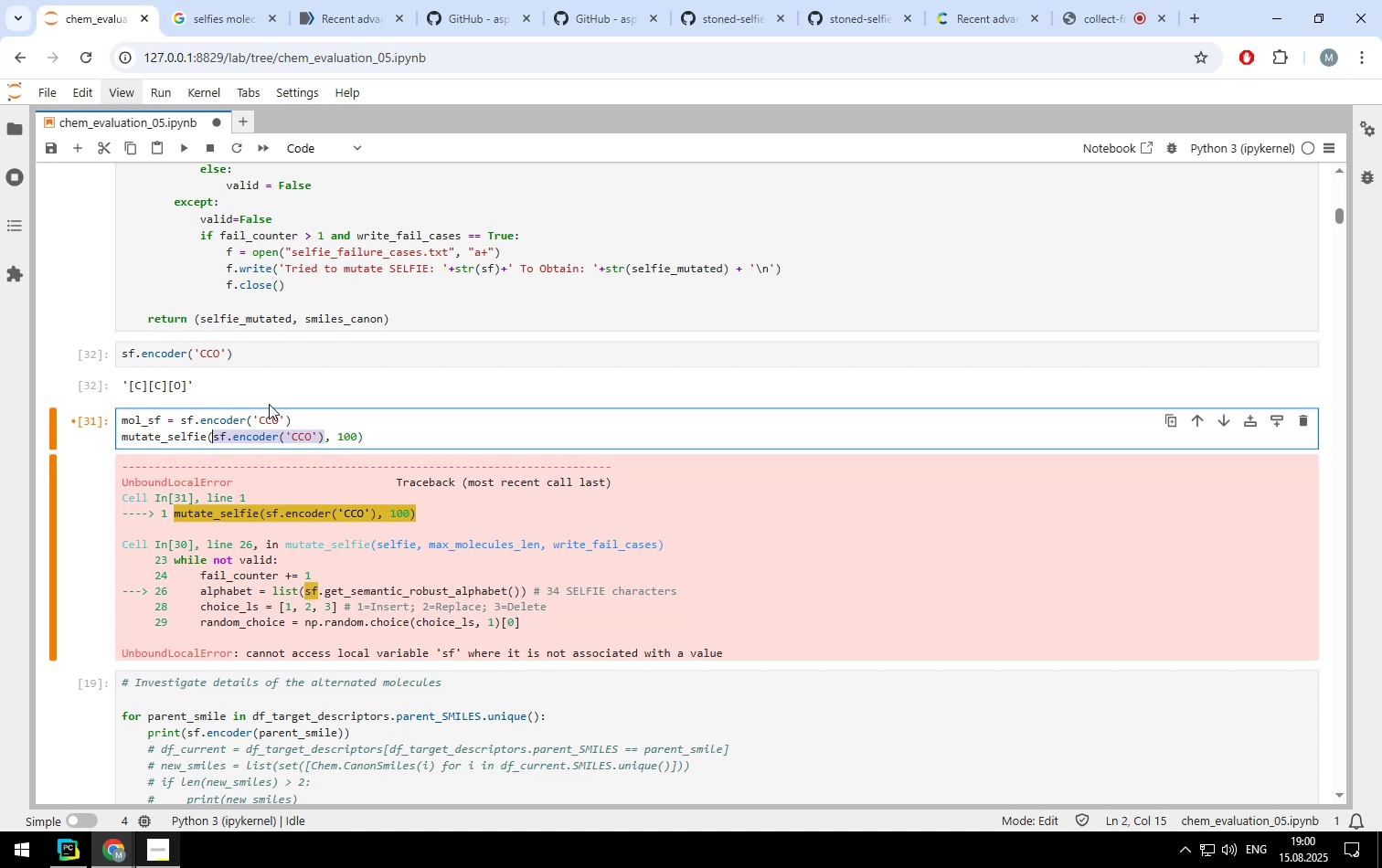 
type(mol)
 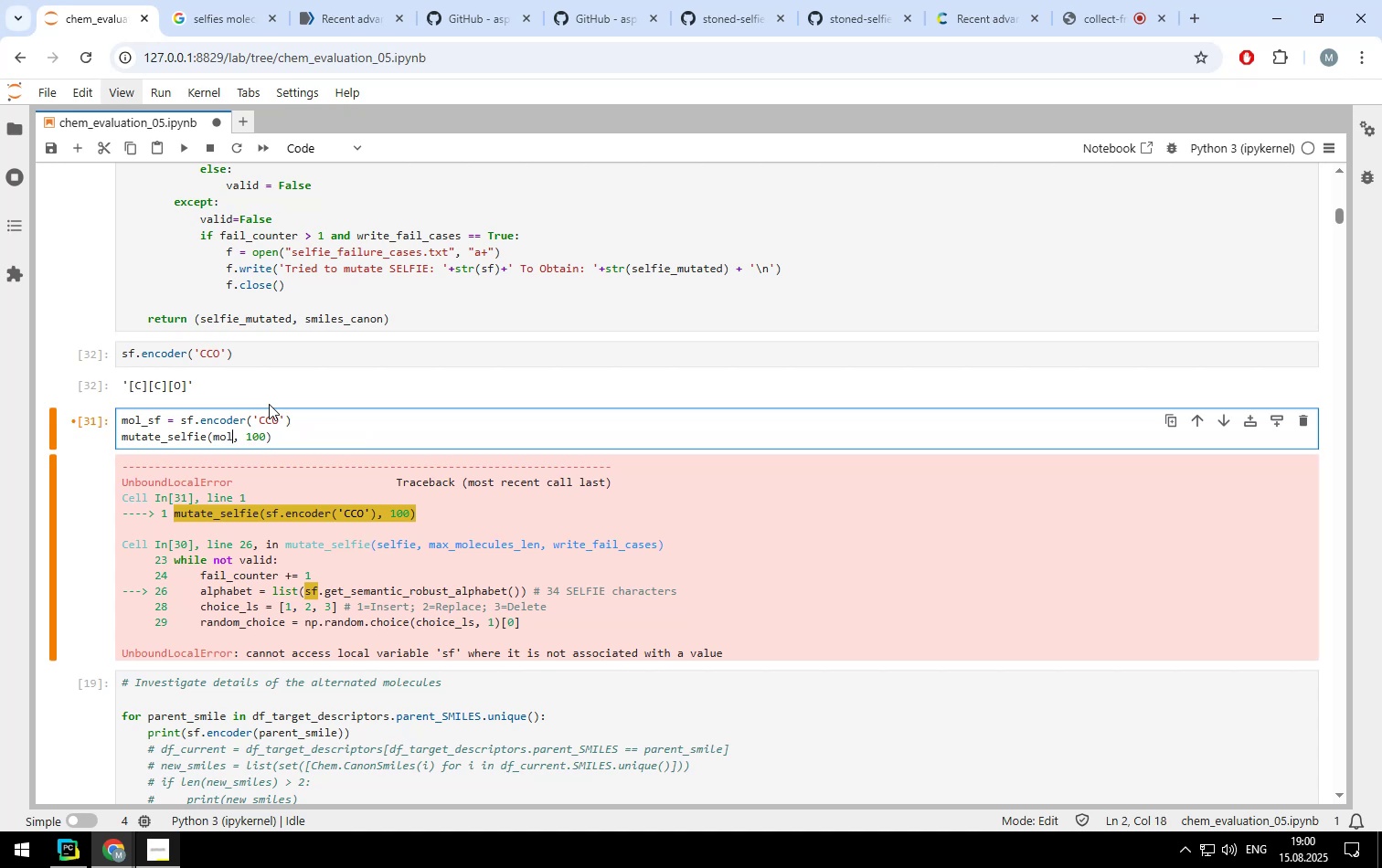 
key(Shift+Enter)
 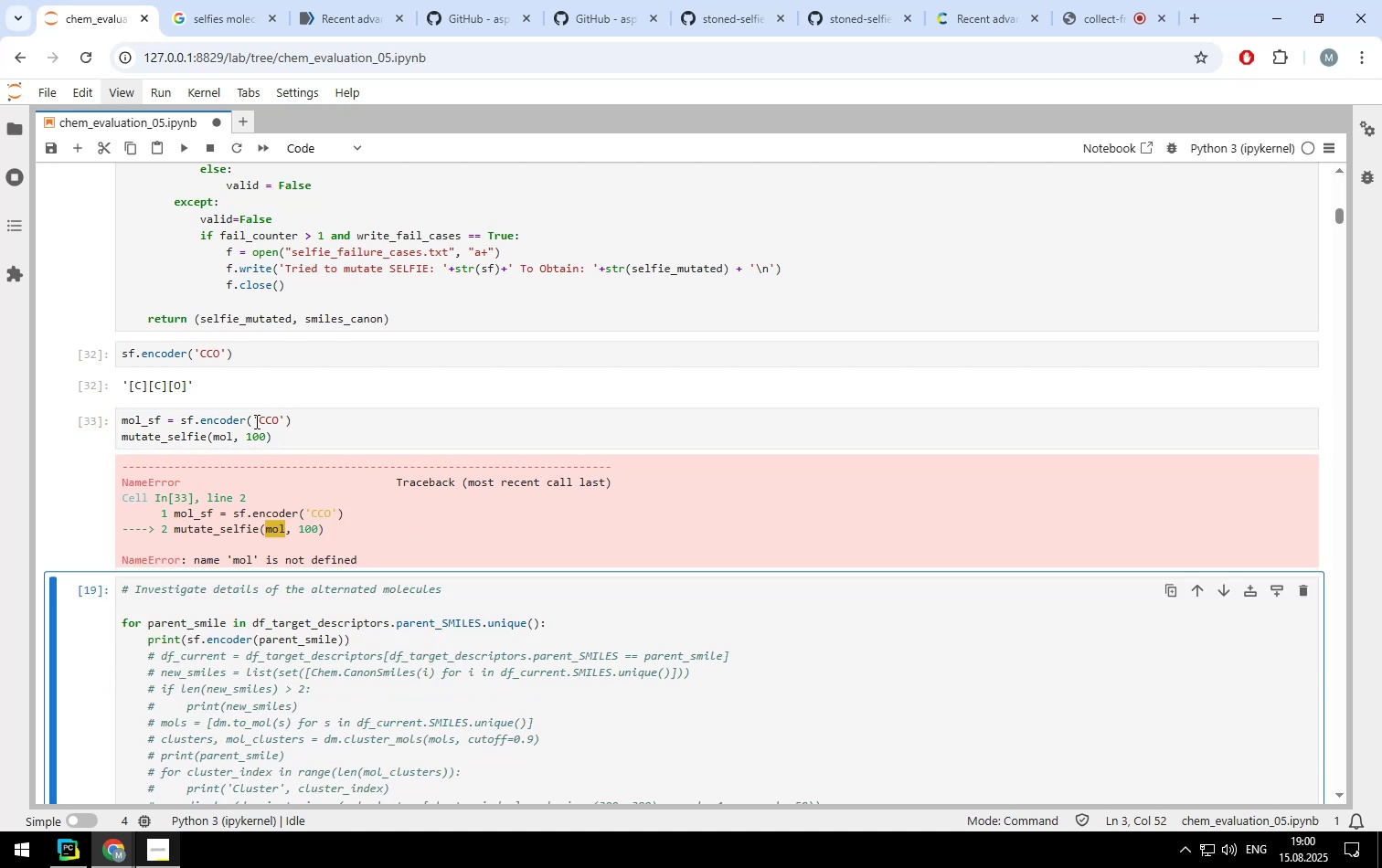 
left_click([245, 418])
 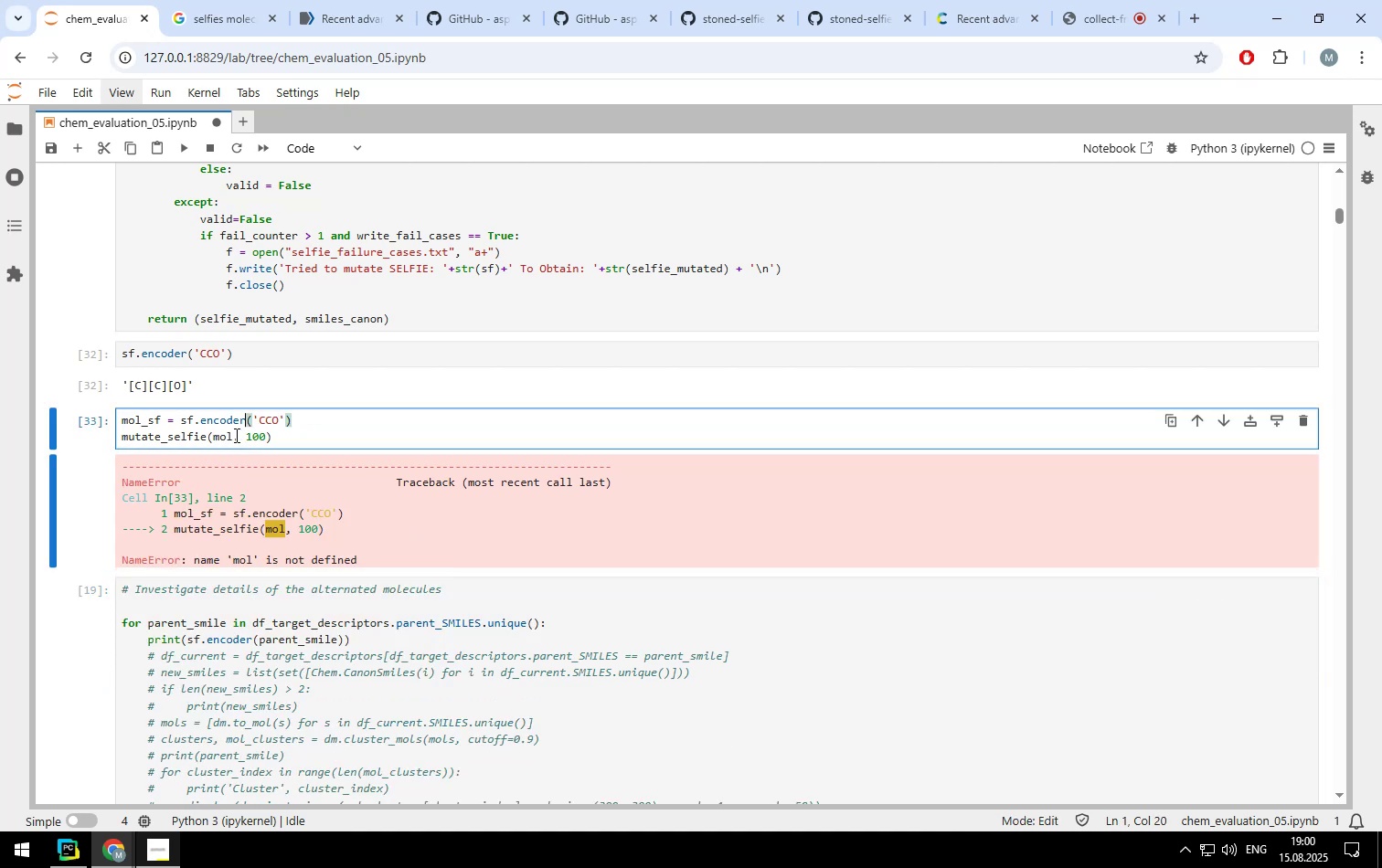 
left_click([233, 435])
 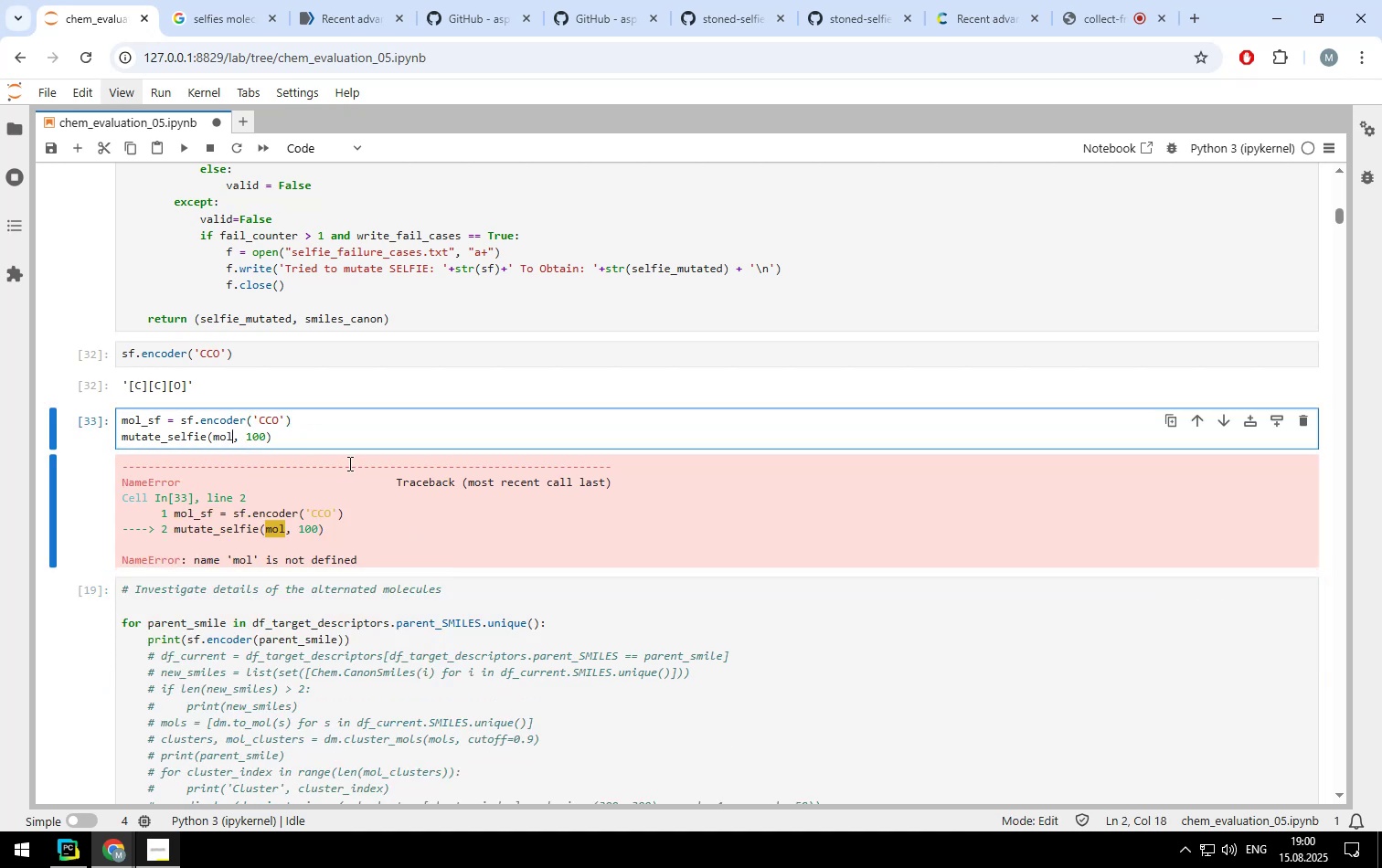 
type(_sf)
 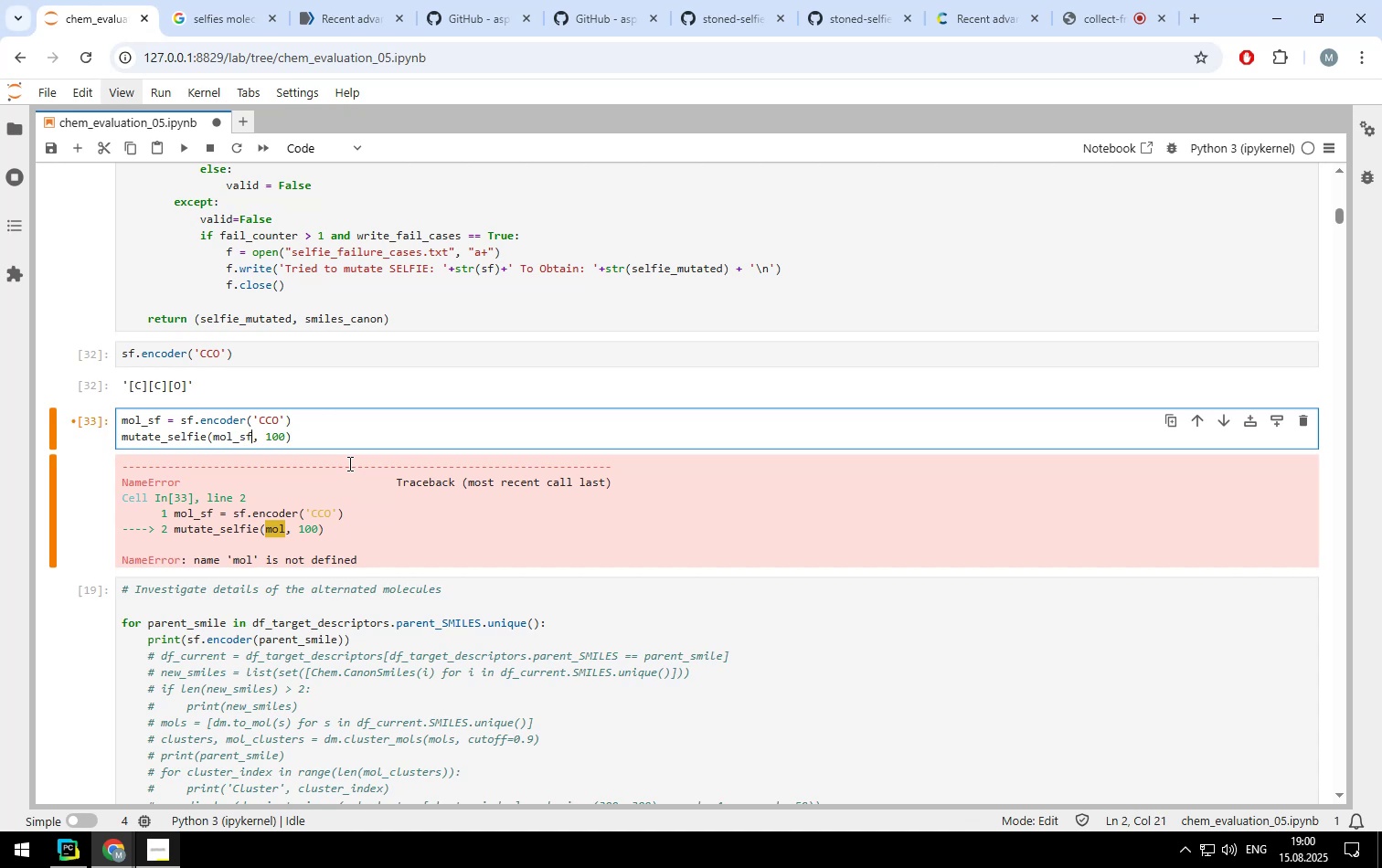 
key(Shift+Enter)
 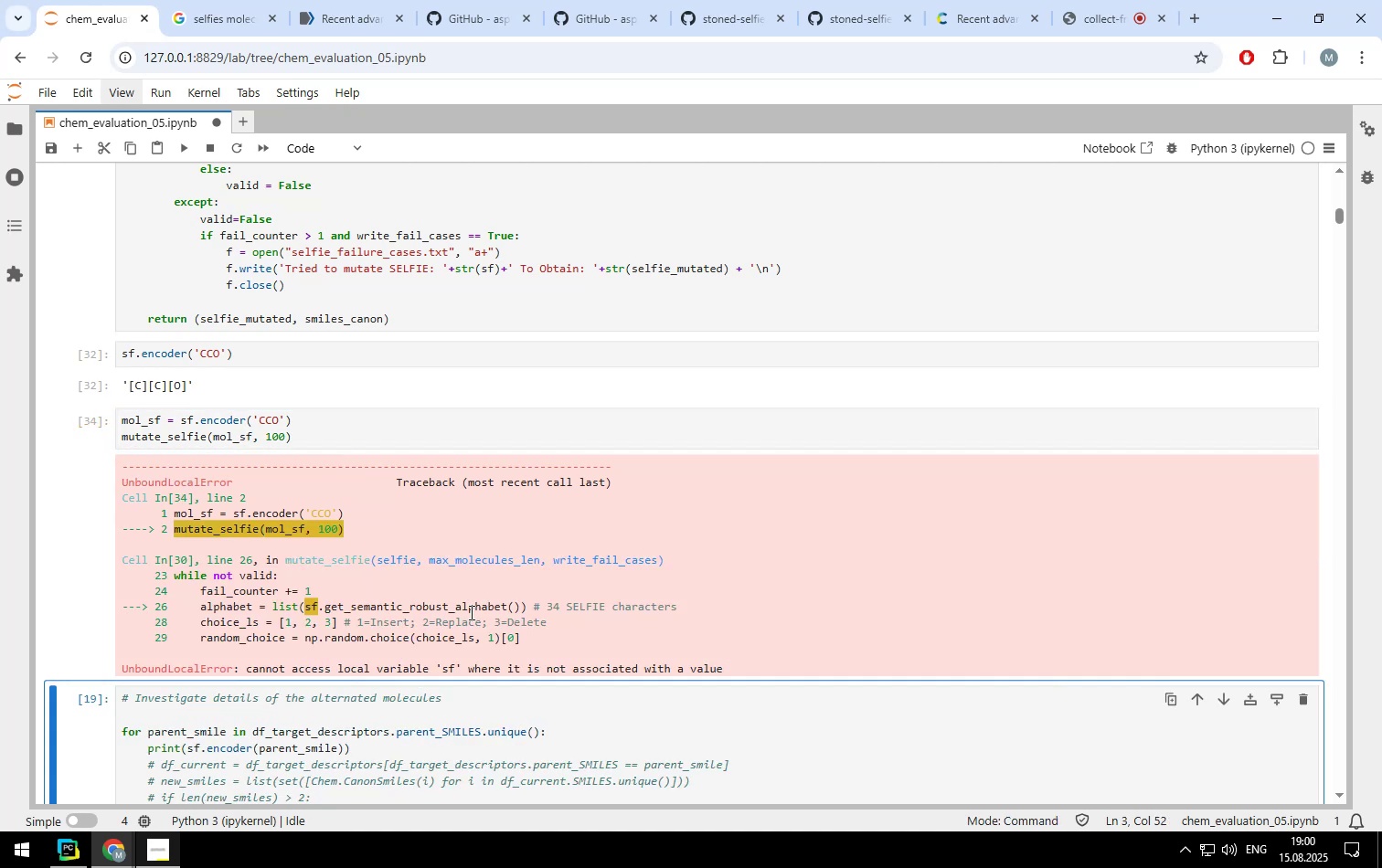 
wait(7.17)
 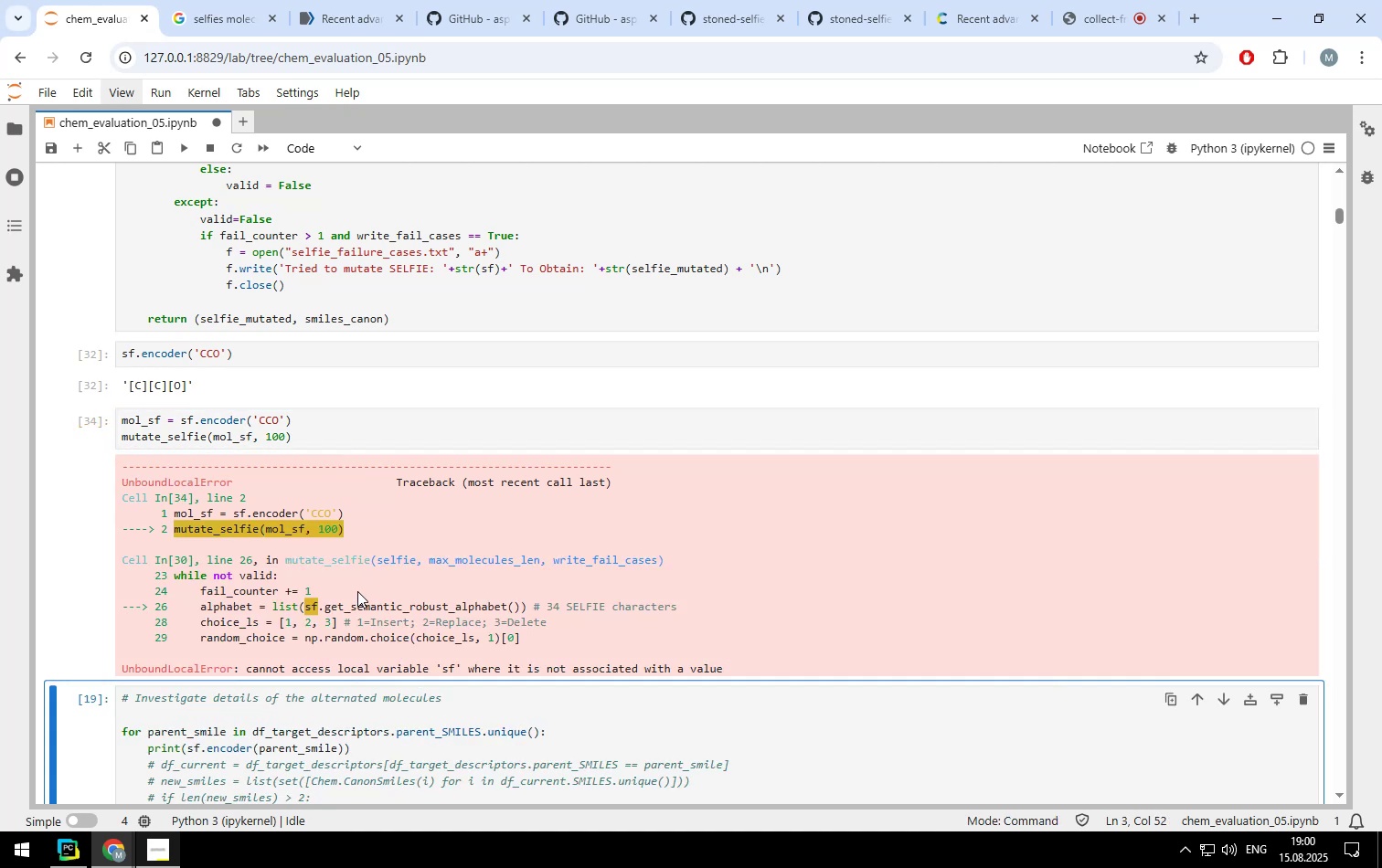 
left_click([295, 434])
 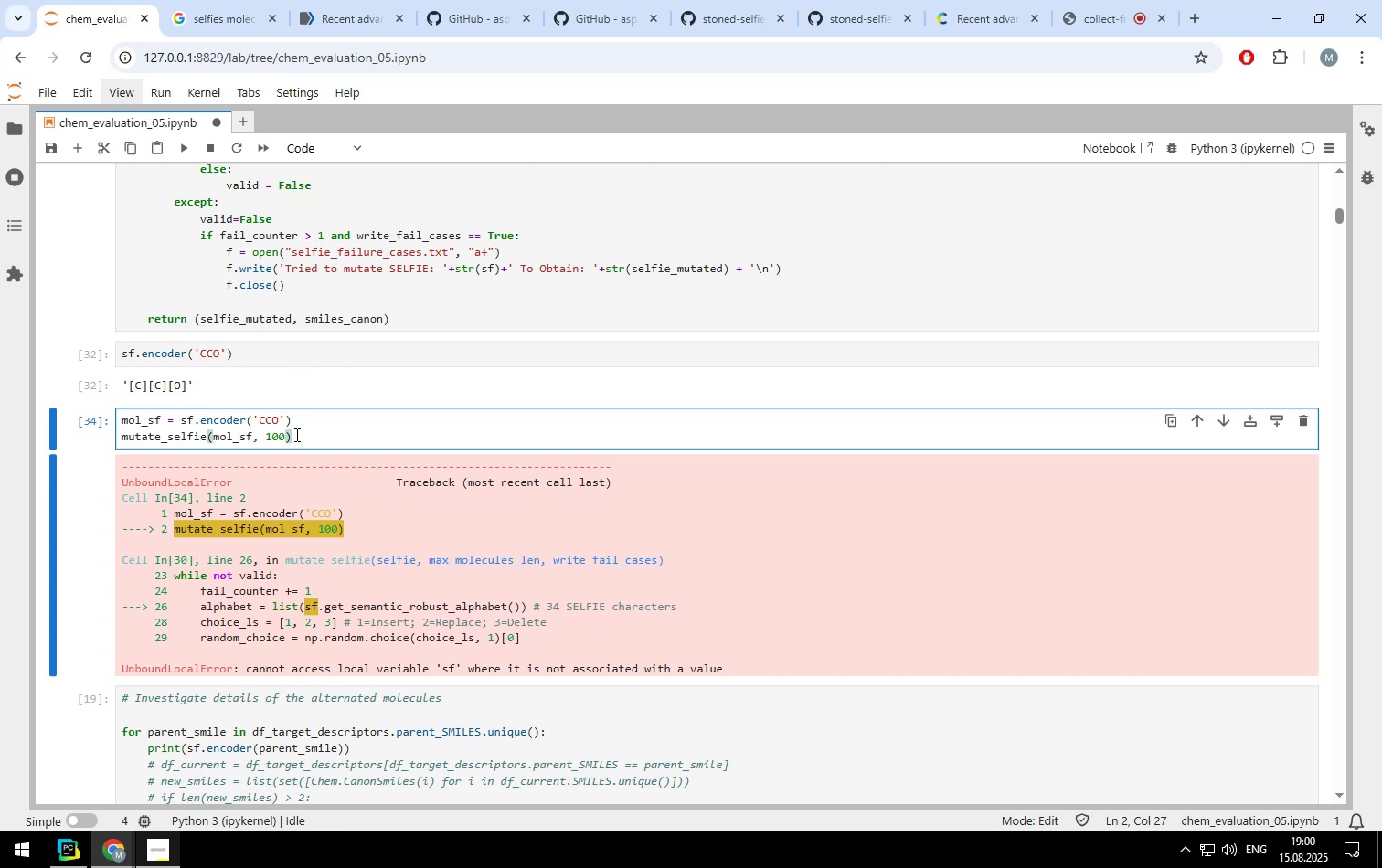 
left_click_drag(start_coordinate=[273, 349], to_coordinate=[33, 345])
 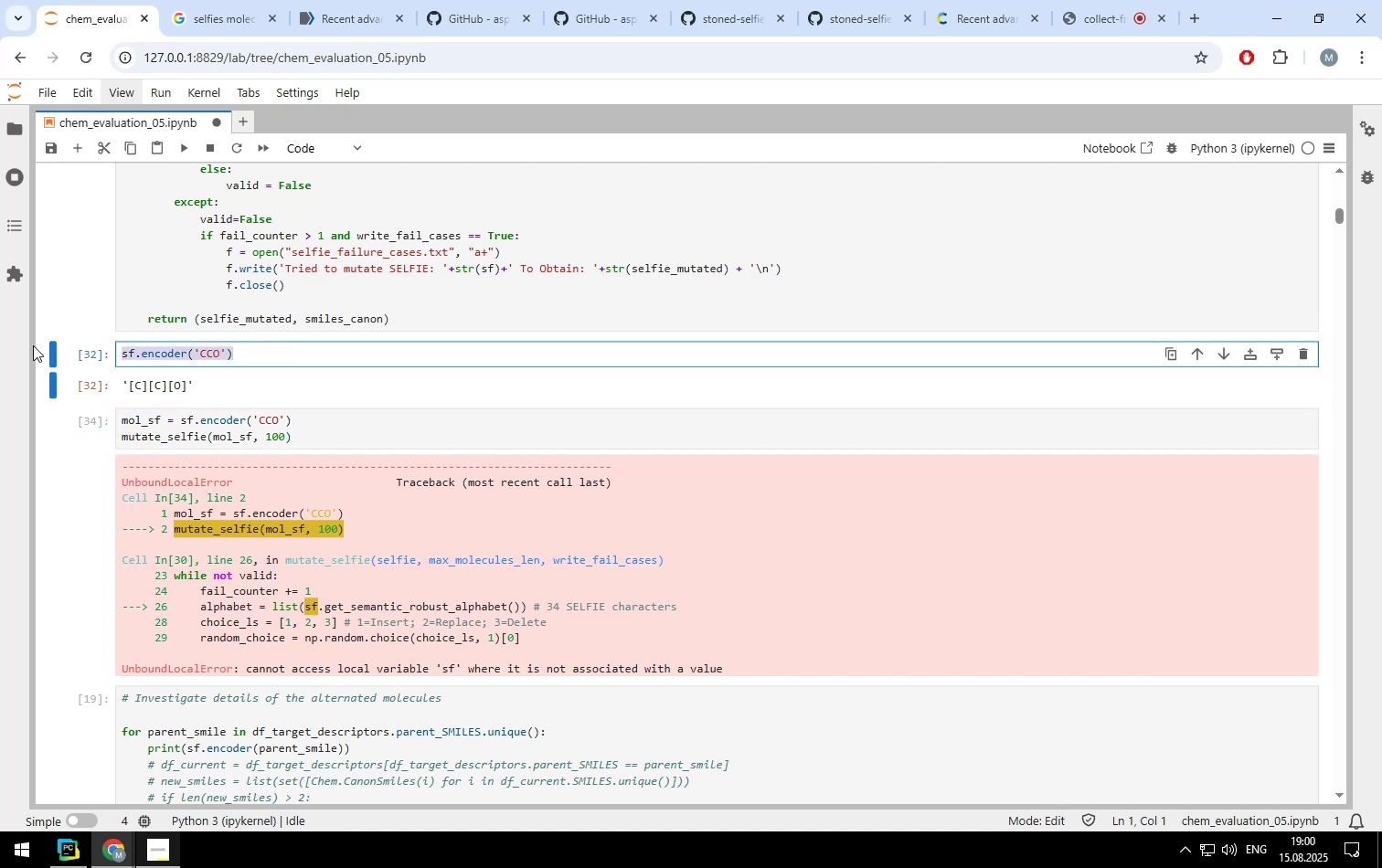 
type(sf.)
key(Tab)
type(h)
key(Backspace)
type(get)
 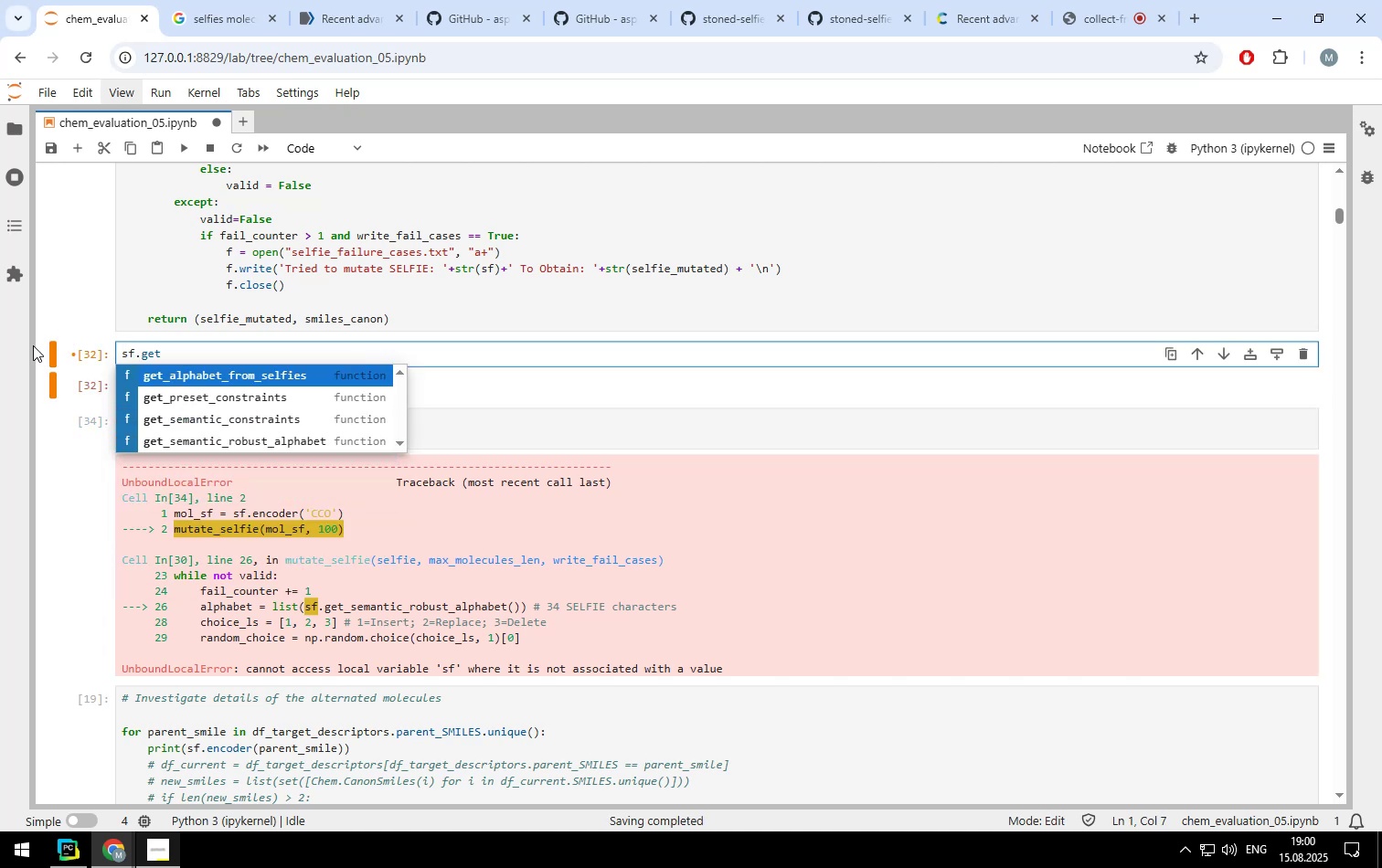 
key(ArrowDown)
 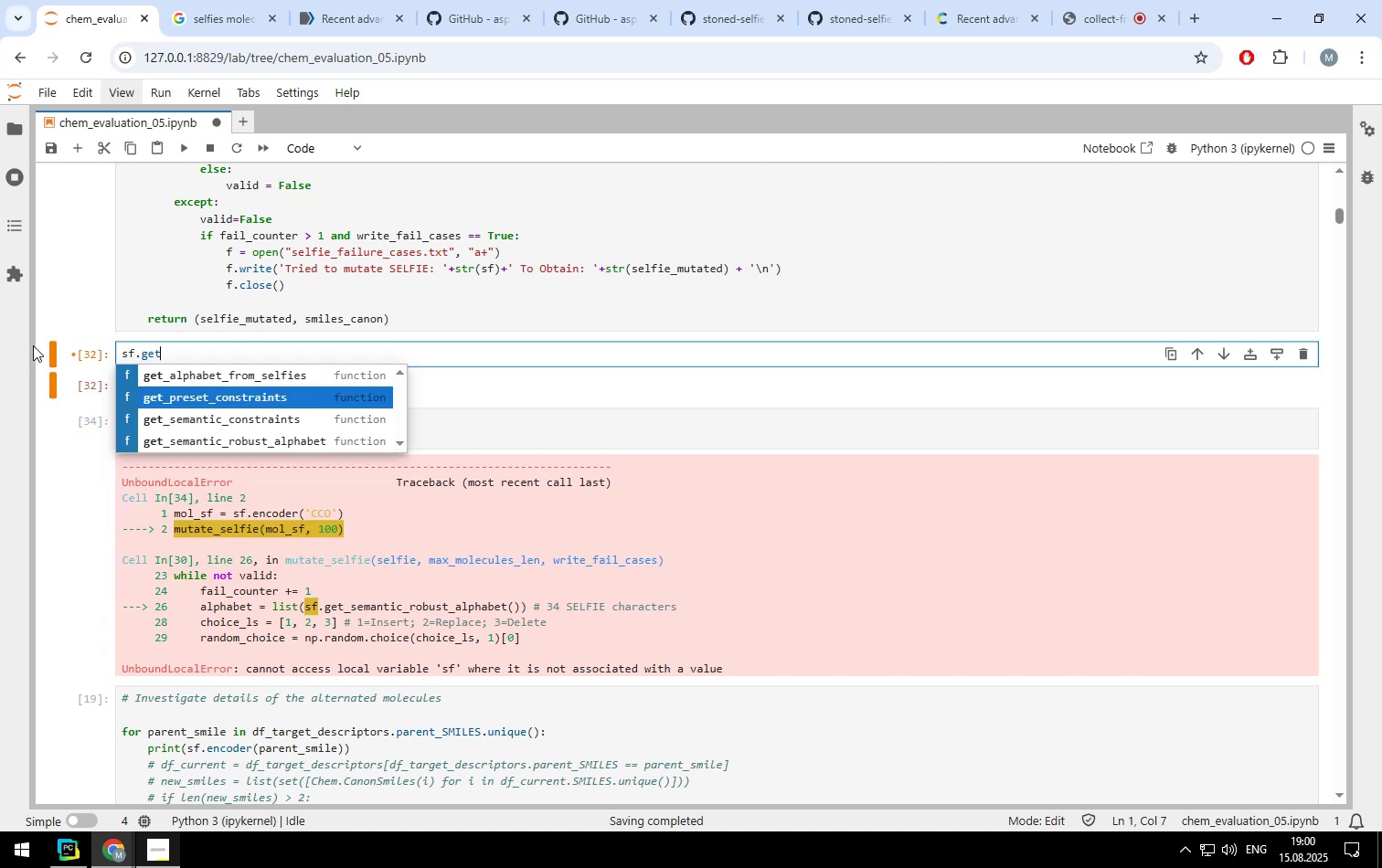 
key(ArrowDown)
 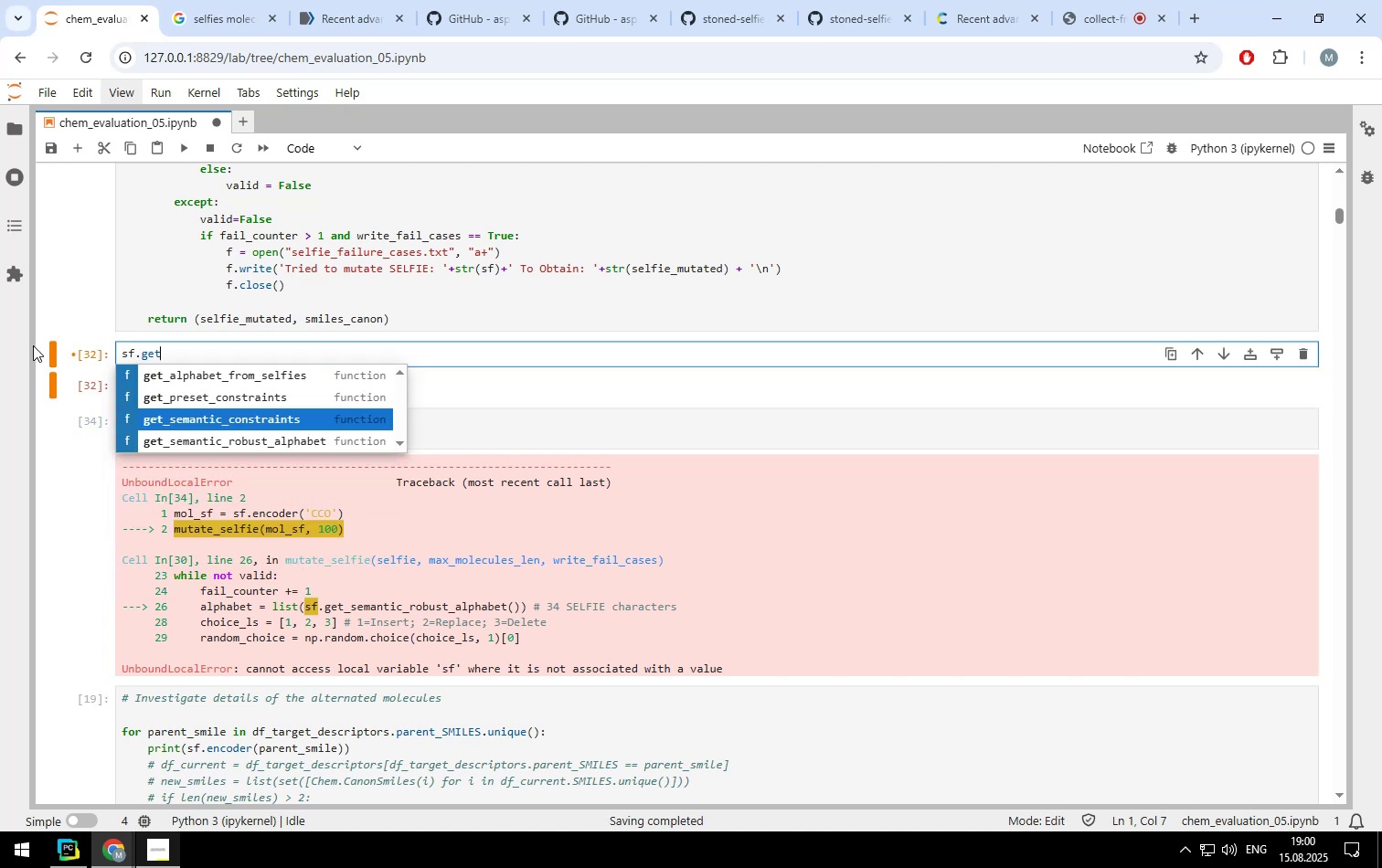 
key(ArrowDown)
 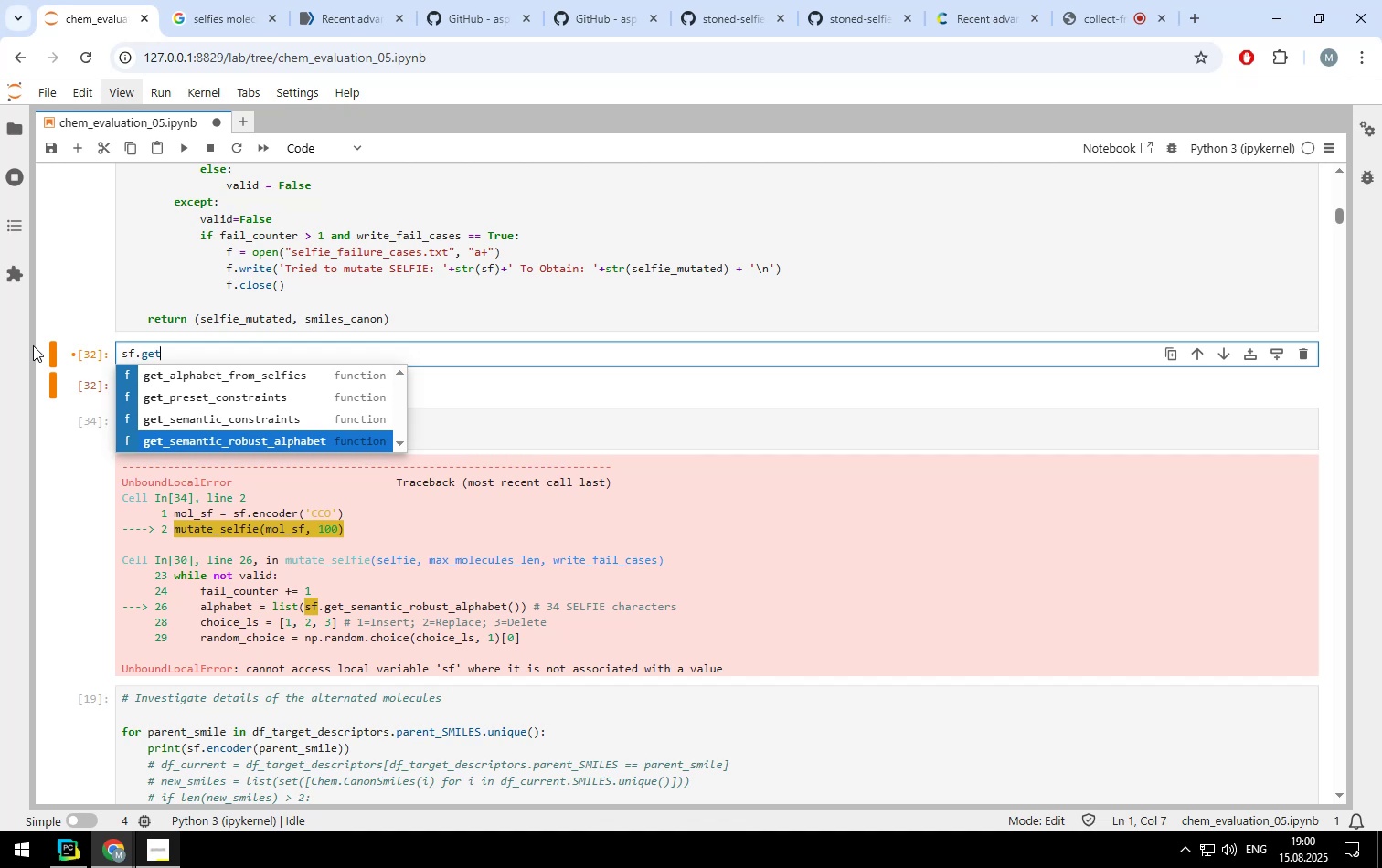 
key(Enter)
 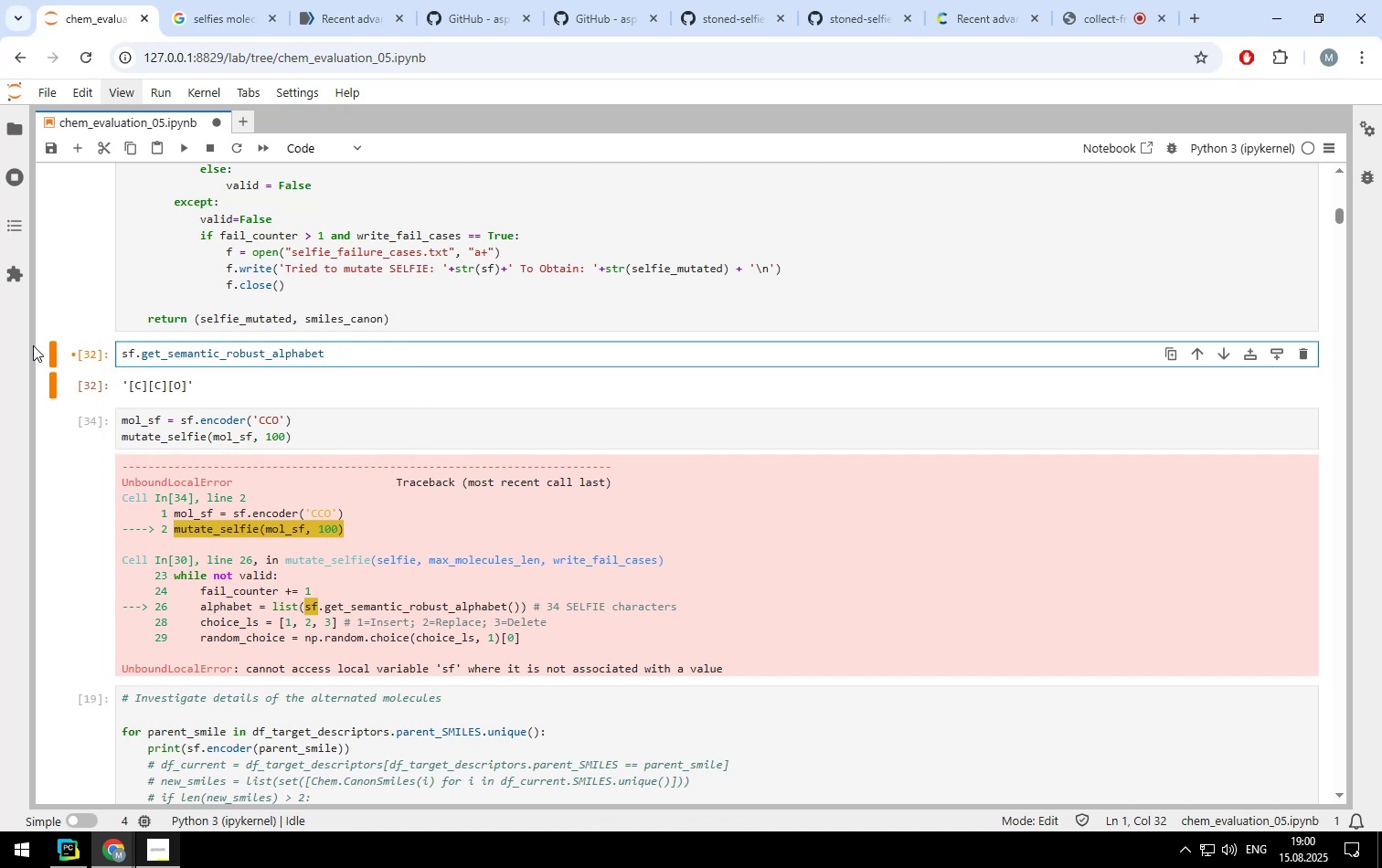 
key(Shift+ShiftLeft)
 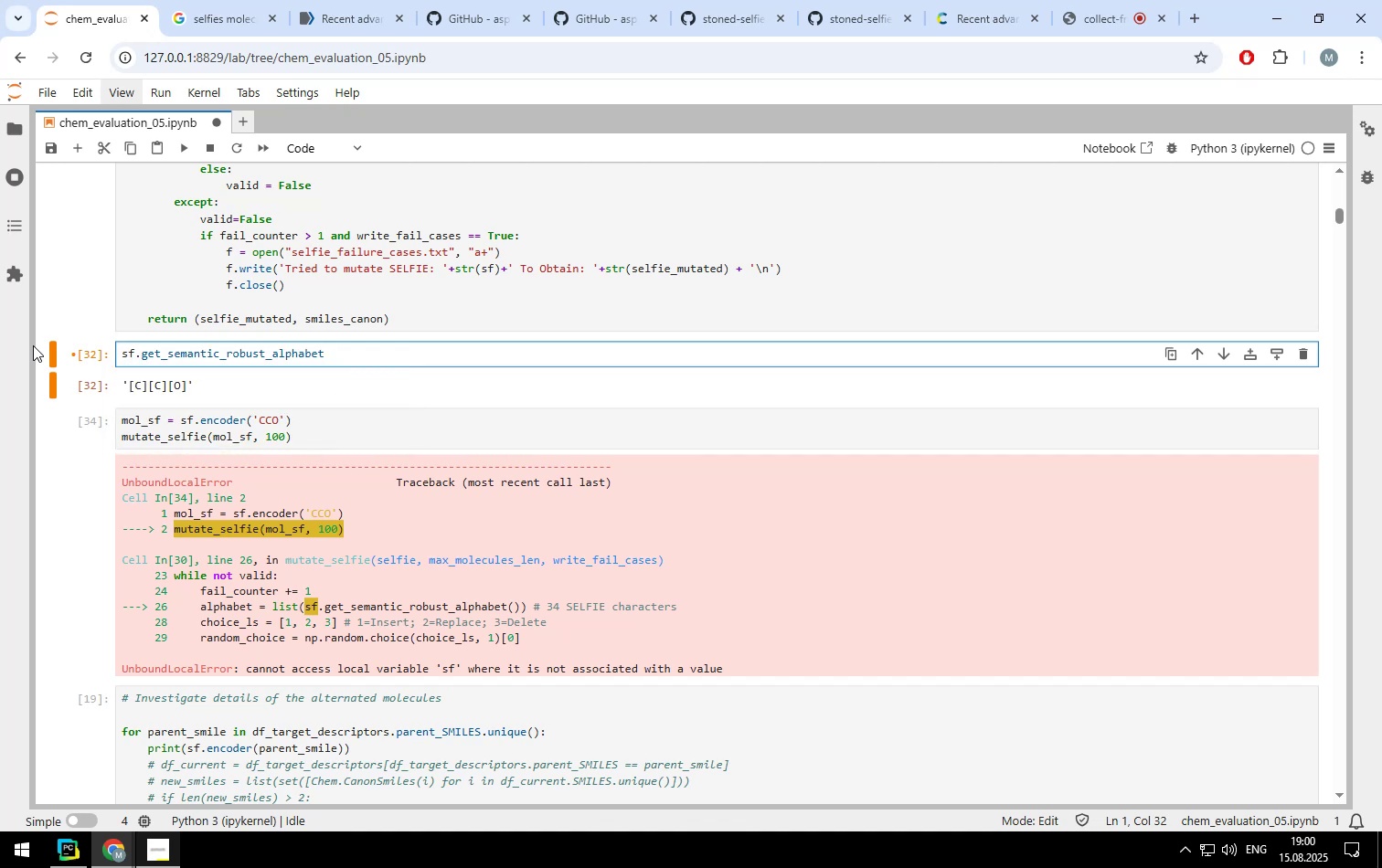 
key(Shift+Enter)
 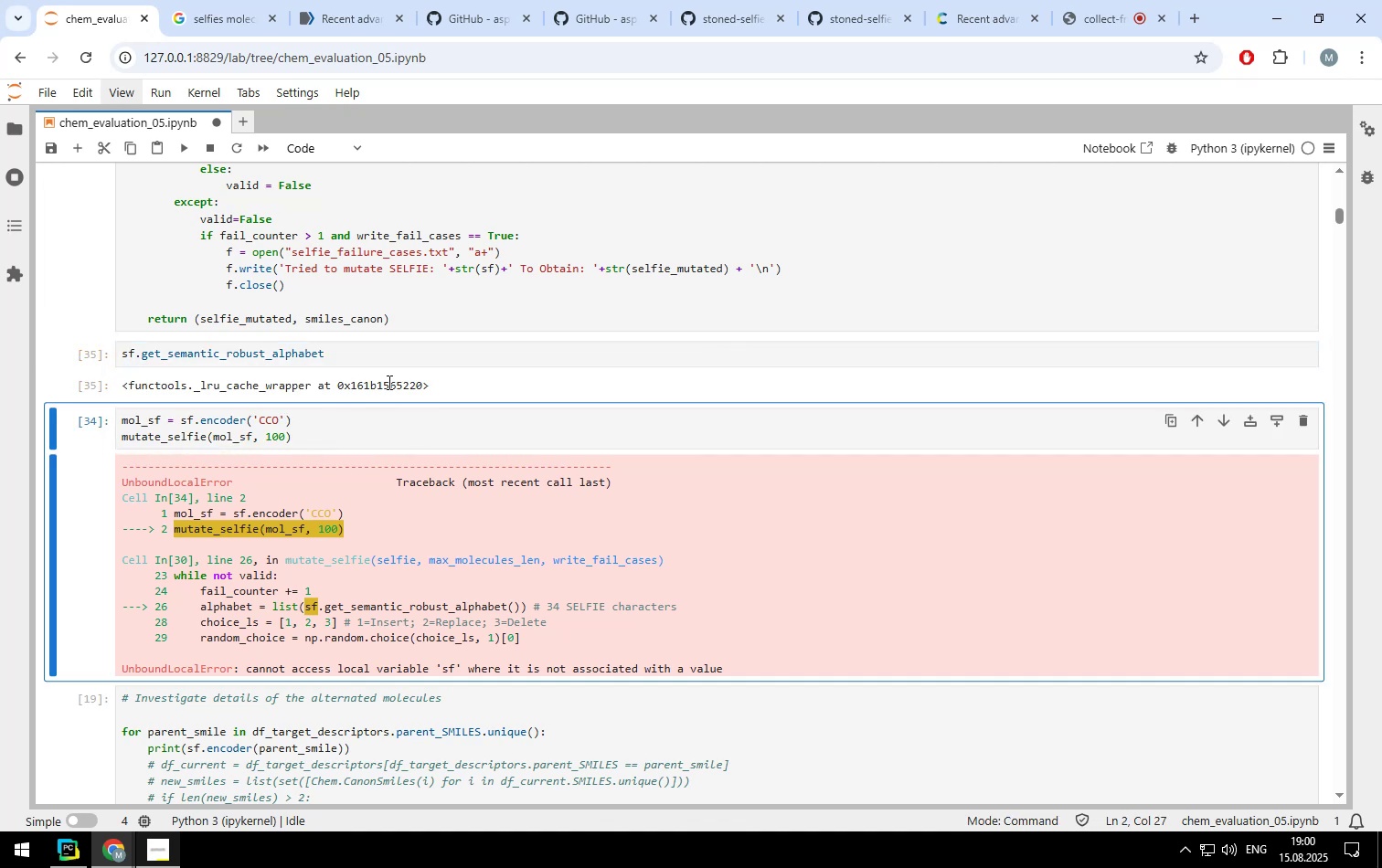 
left_click([377, 354])
 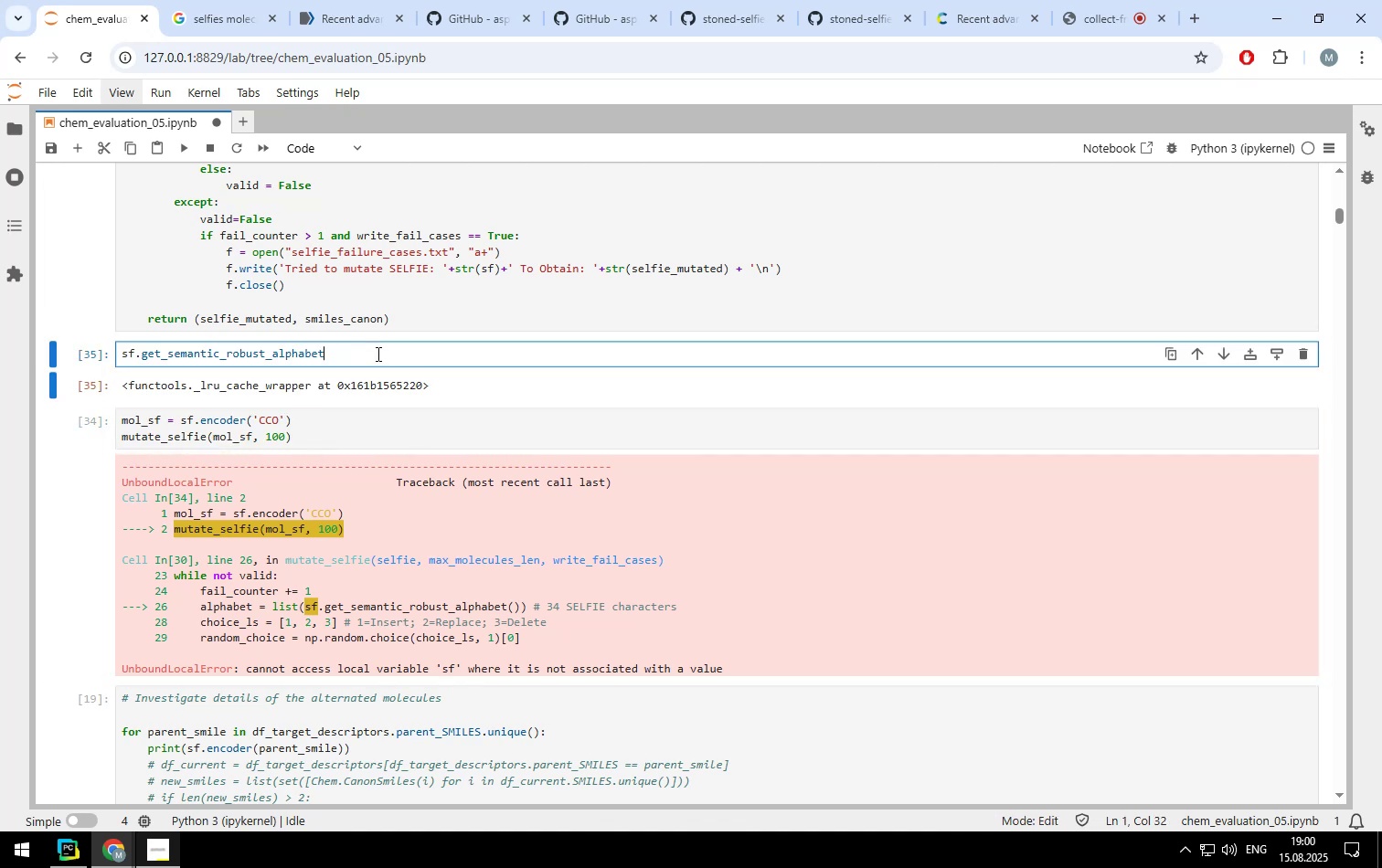 
type(())
 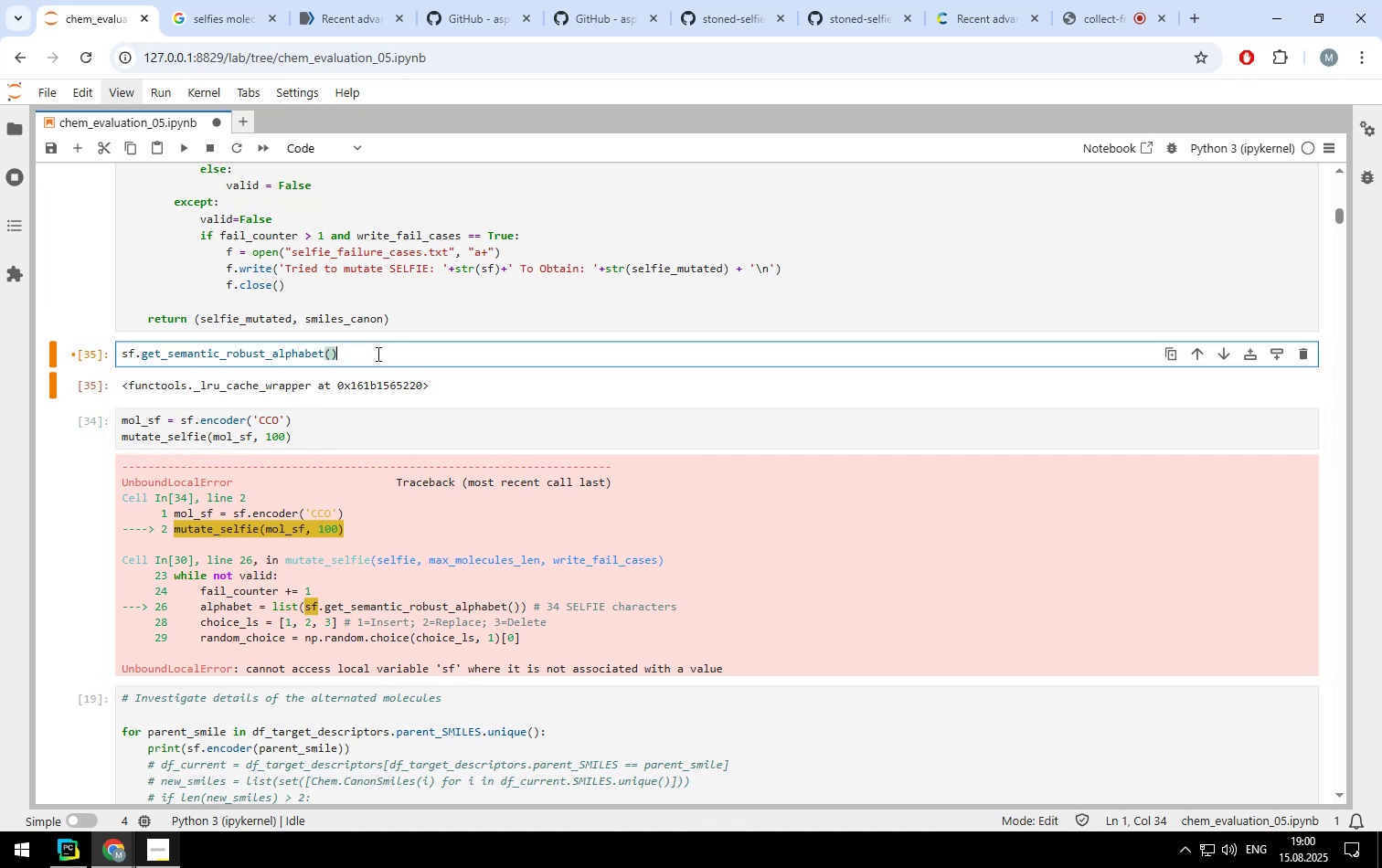 
key(Shift+Enter)
 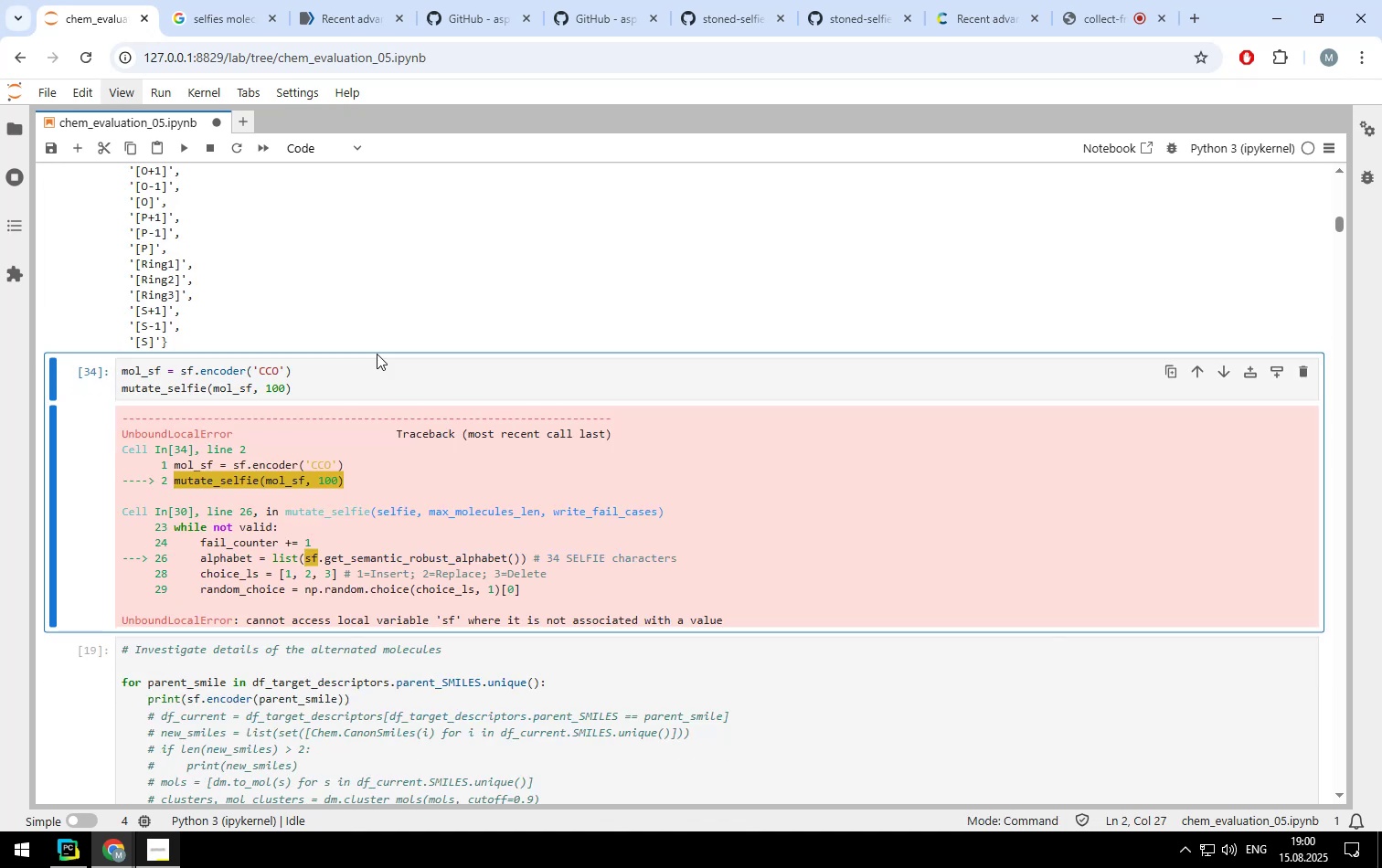 
scroll: coordinate [377, 354], scroll_direction: up, amount: 4.0
 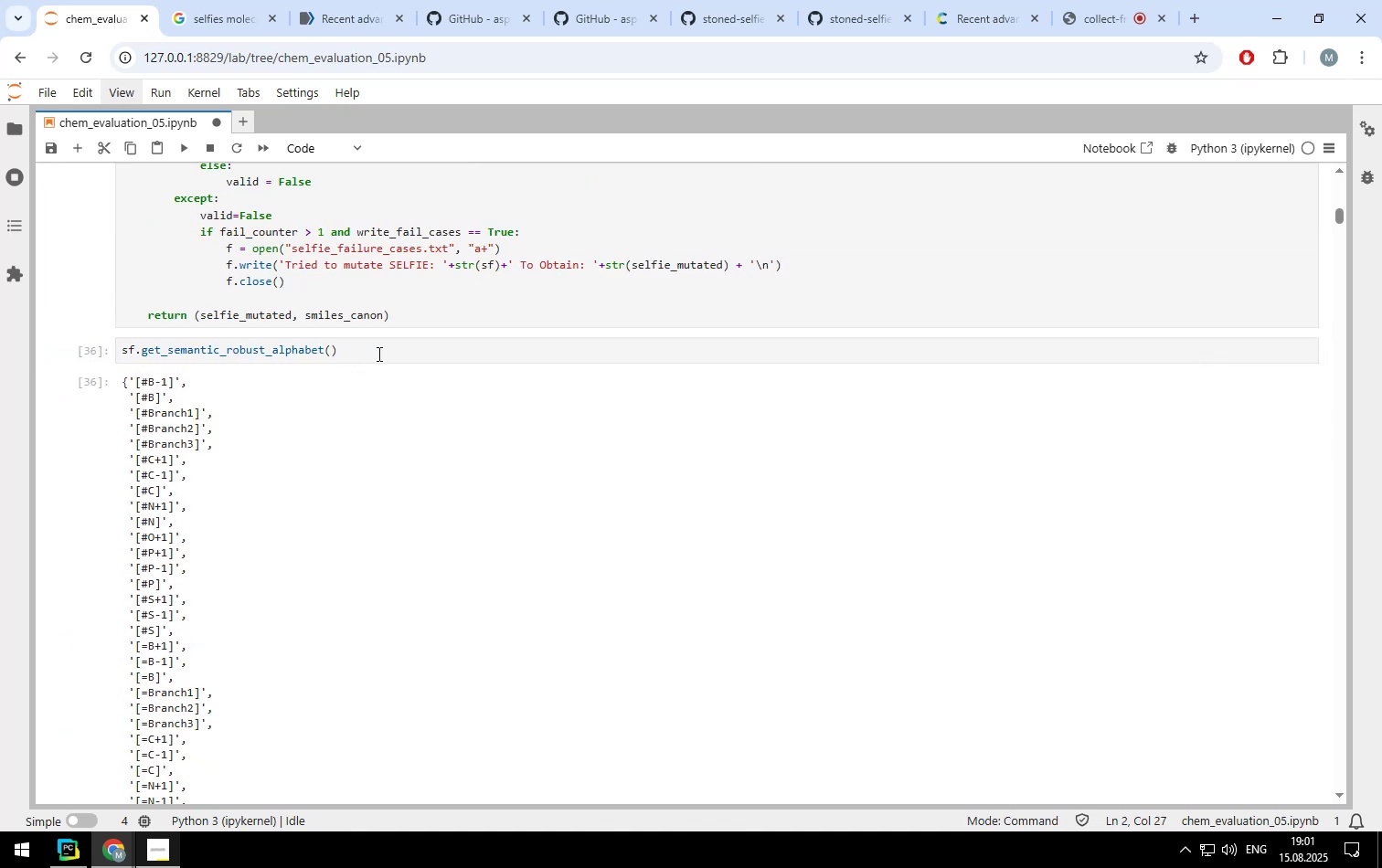 
left_click([377, 354])
 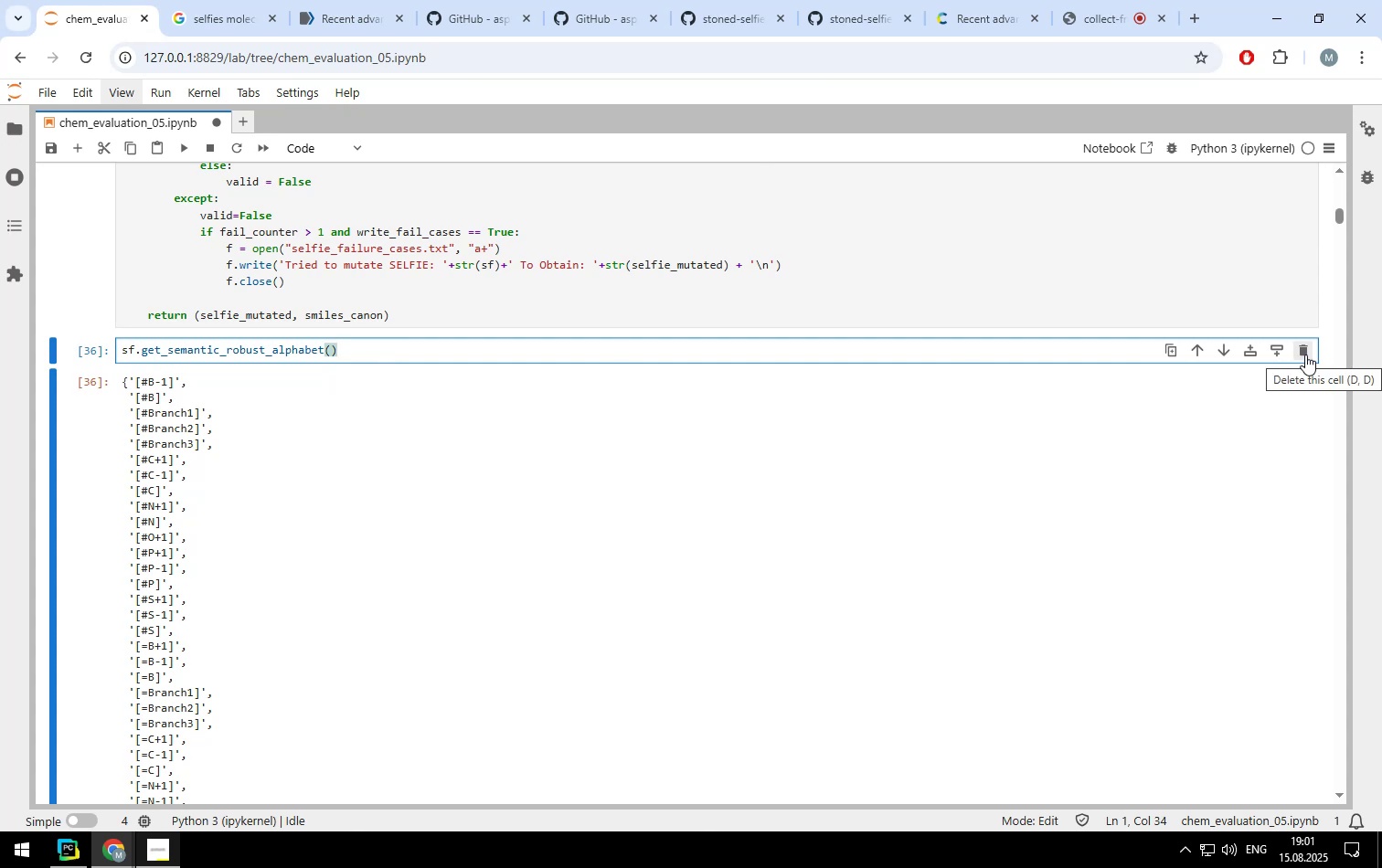 
left_click([1305, 355])
 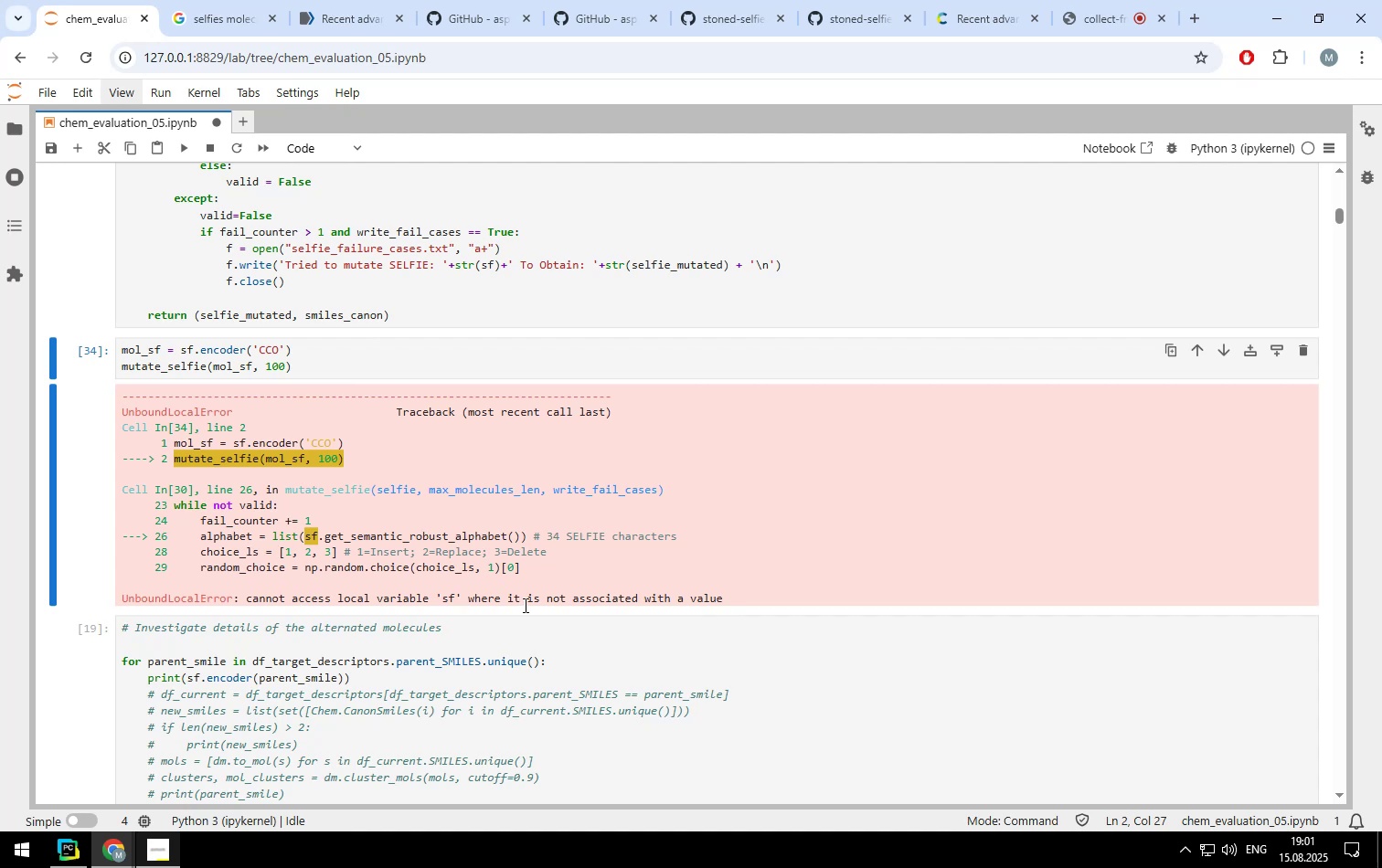 
wait(16.02)
 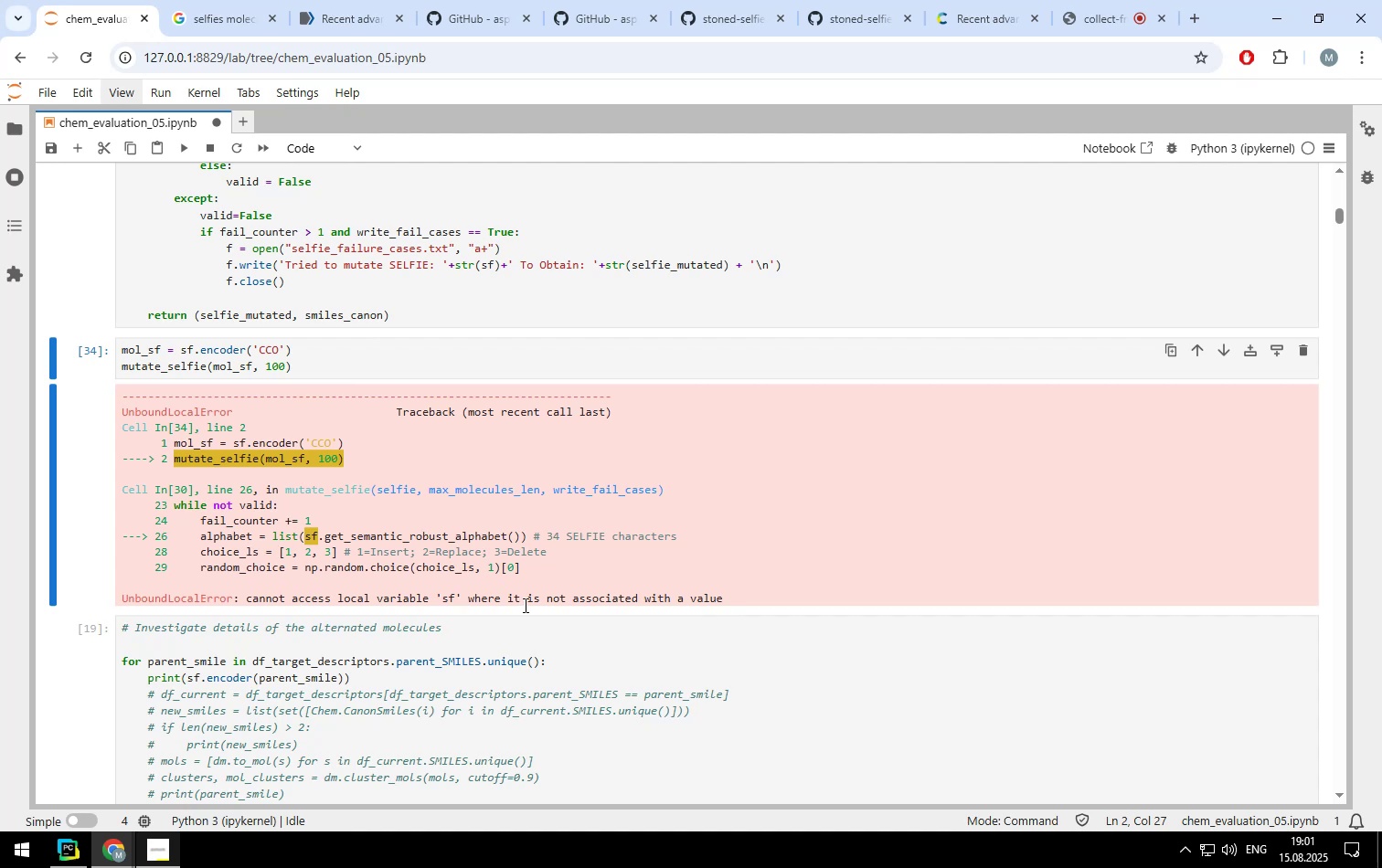 
scroll: coordinate [480, 359], scroll_direction: up, amount: 11.0
 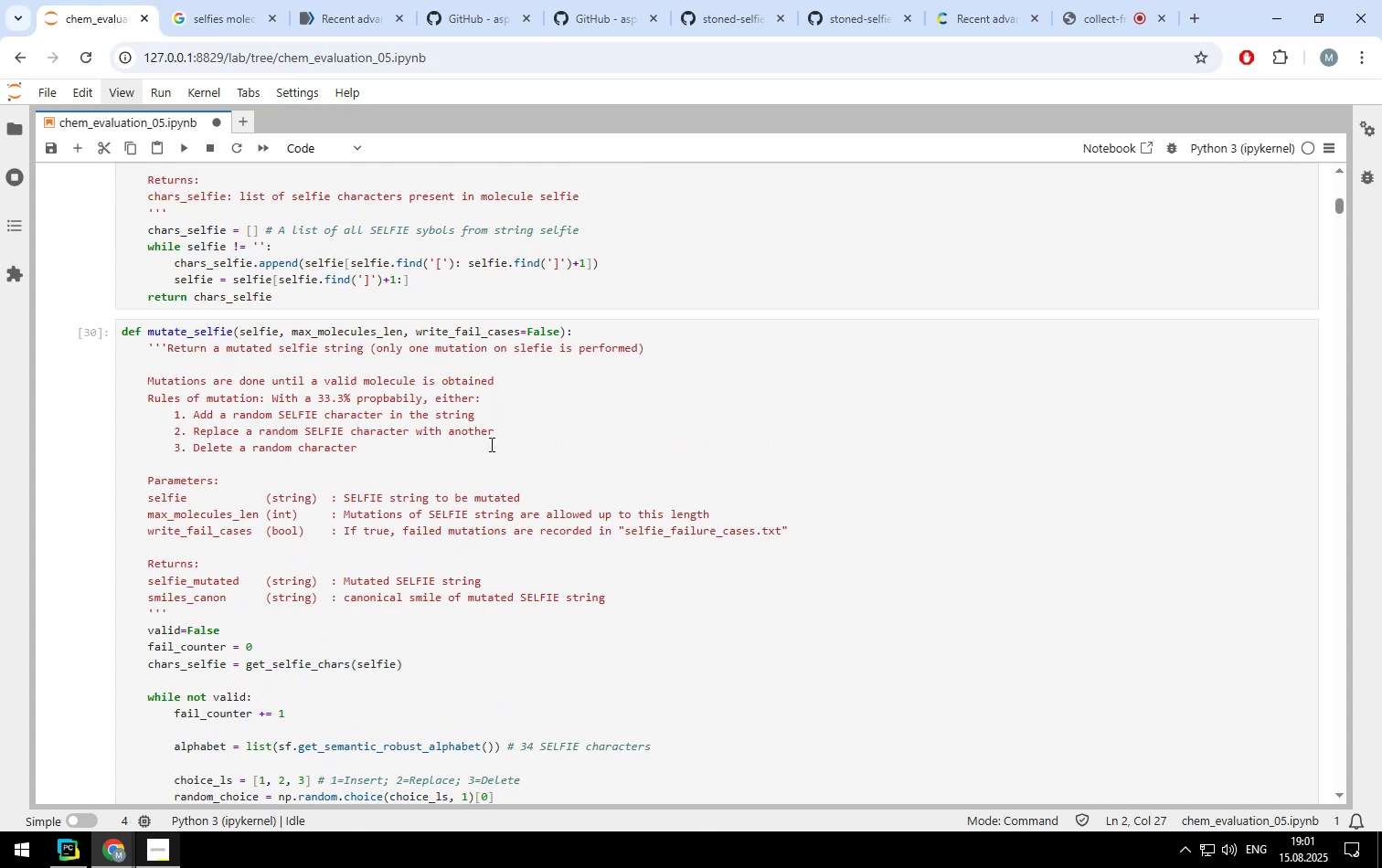 
scroll: coordinate [426, 728], scroll_direction: down, amount: 5.0
 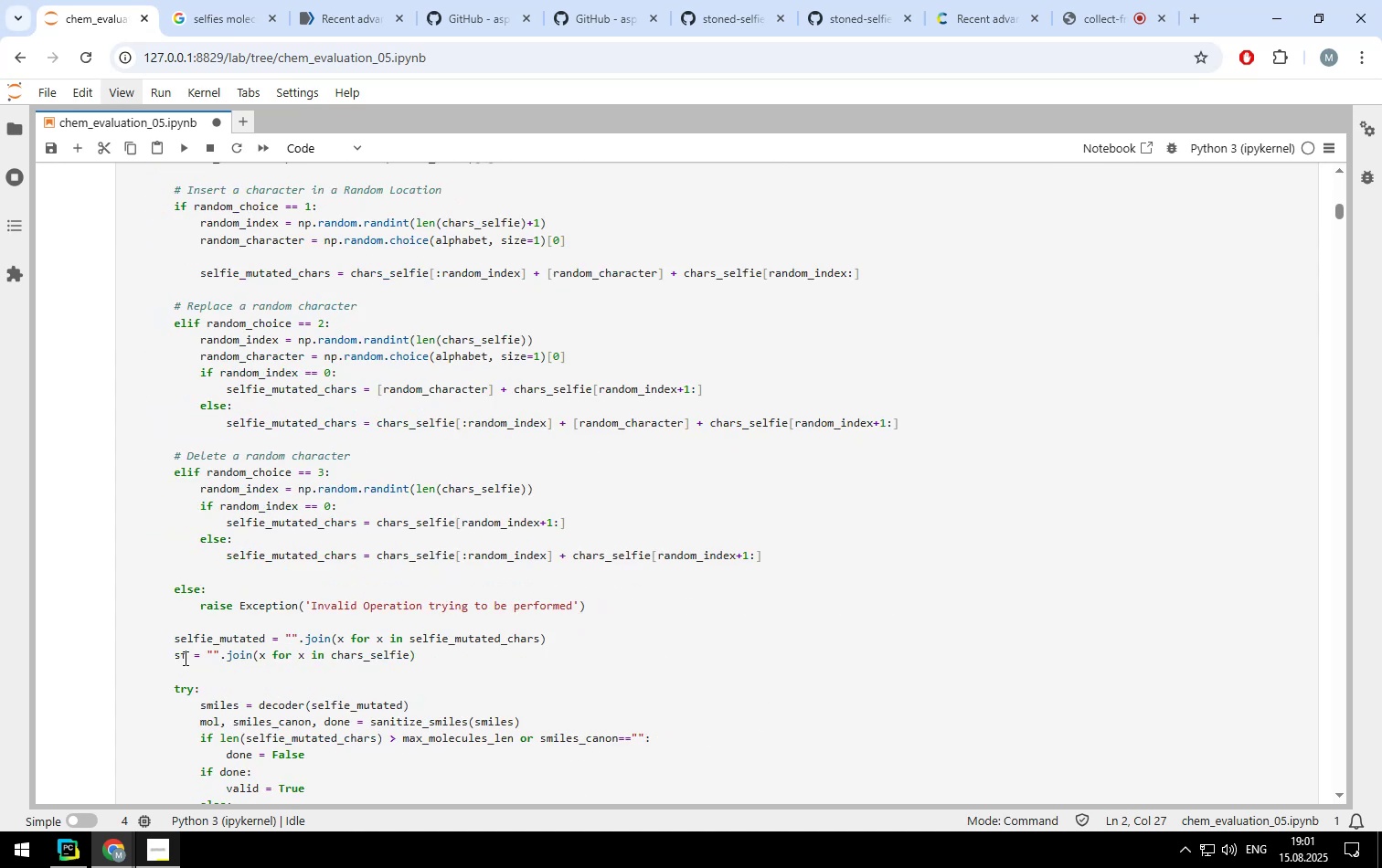 
left_click([186, 655])
 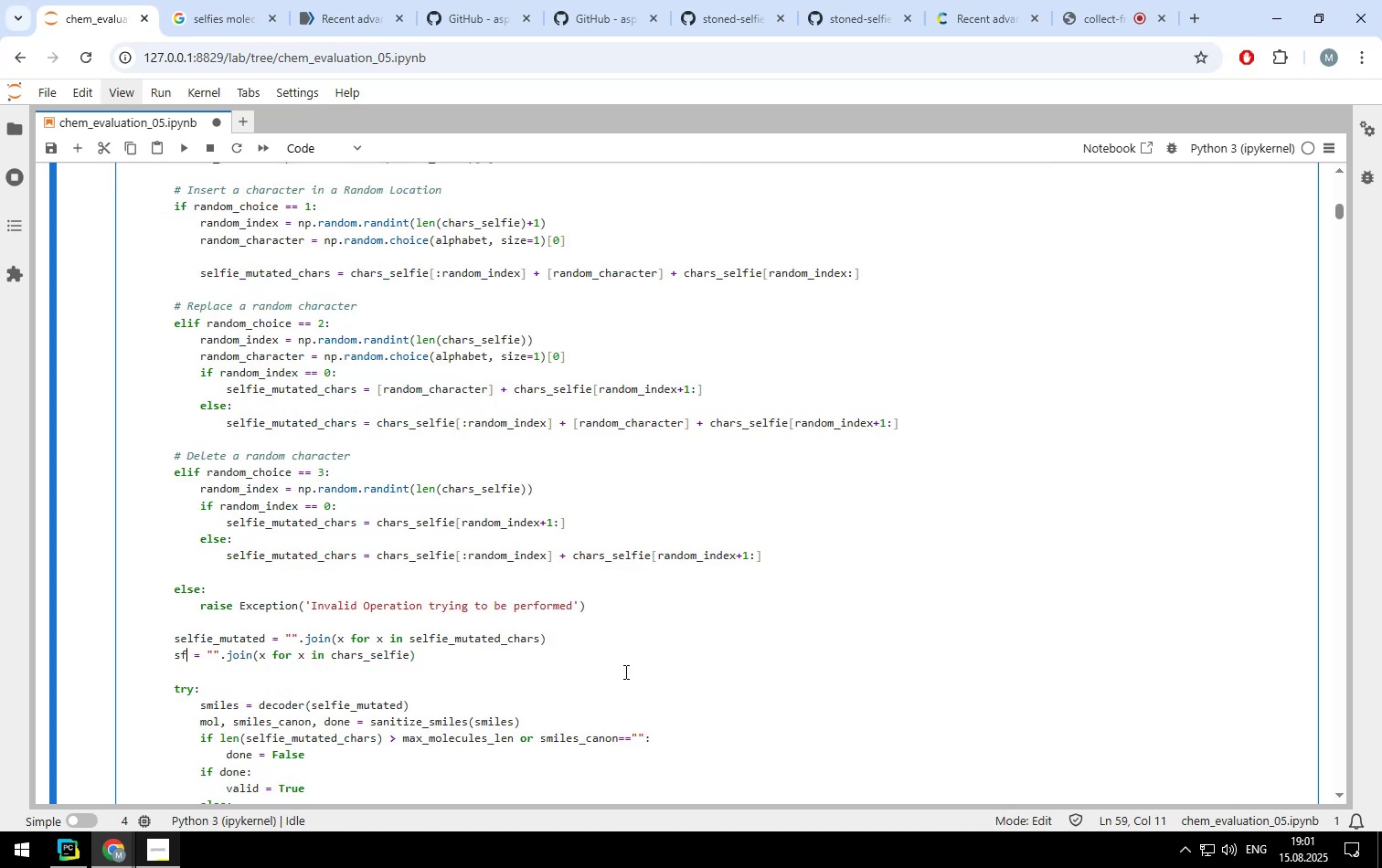 
scroll: coordinate [624, 672], scroll_direction: down, amount: 2.0
 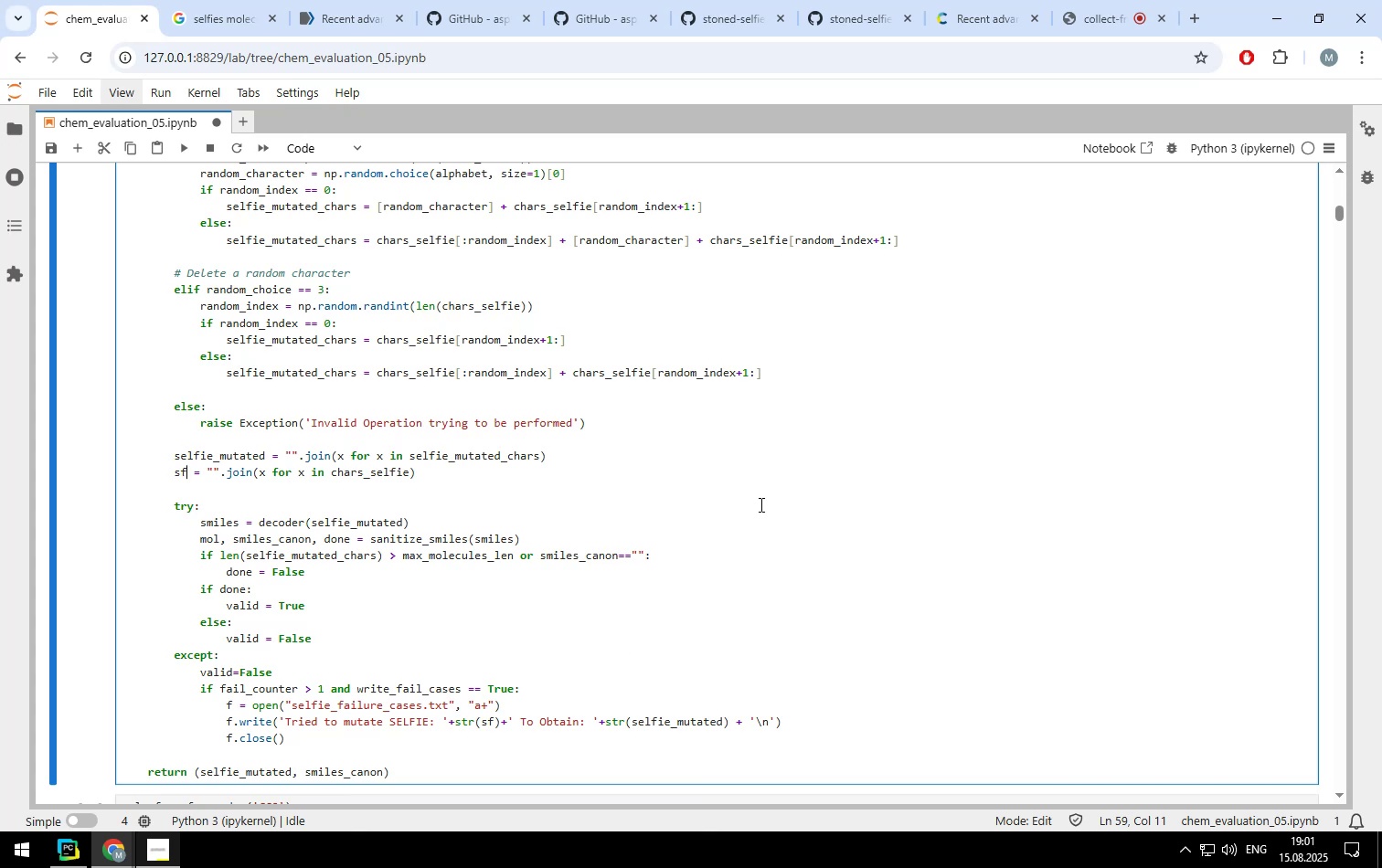 
wait(5.86)
 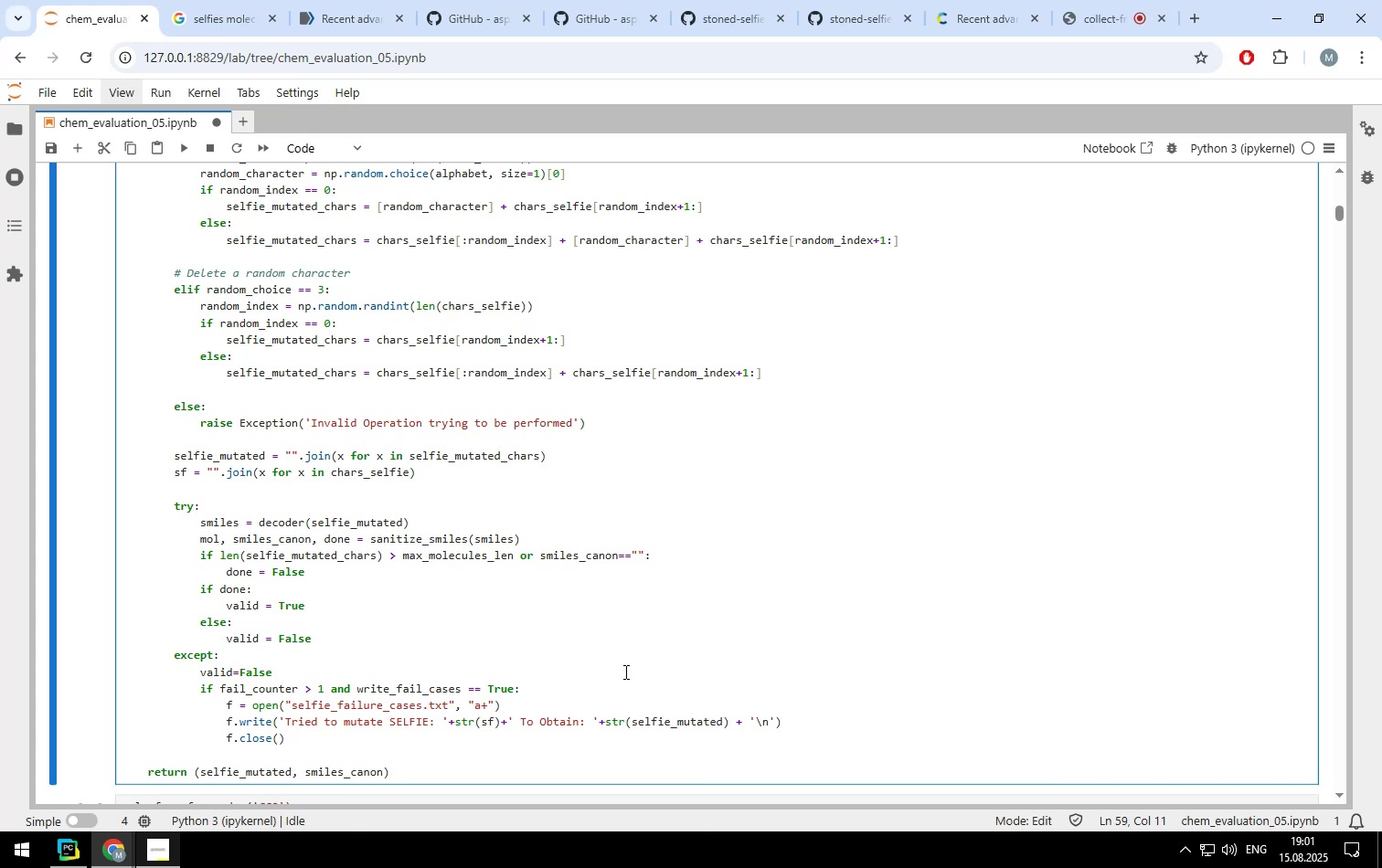 
key(Backspace)
key(Backspace)
type(new_selfie)
 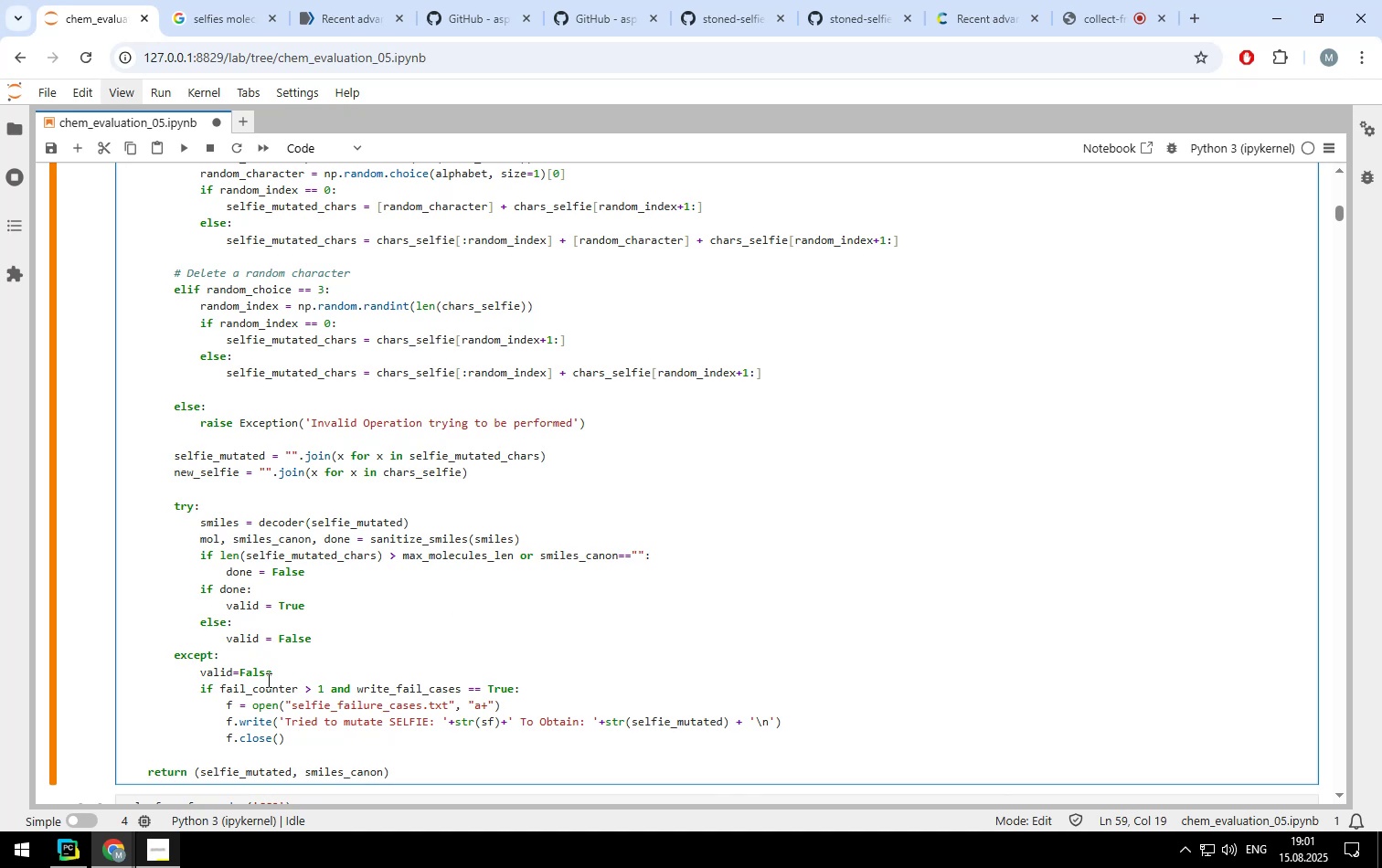 
wait(7.3)
 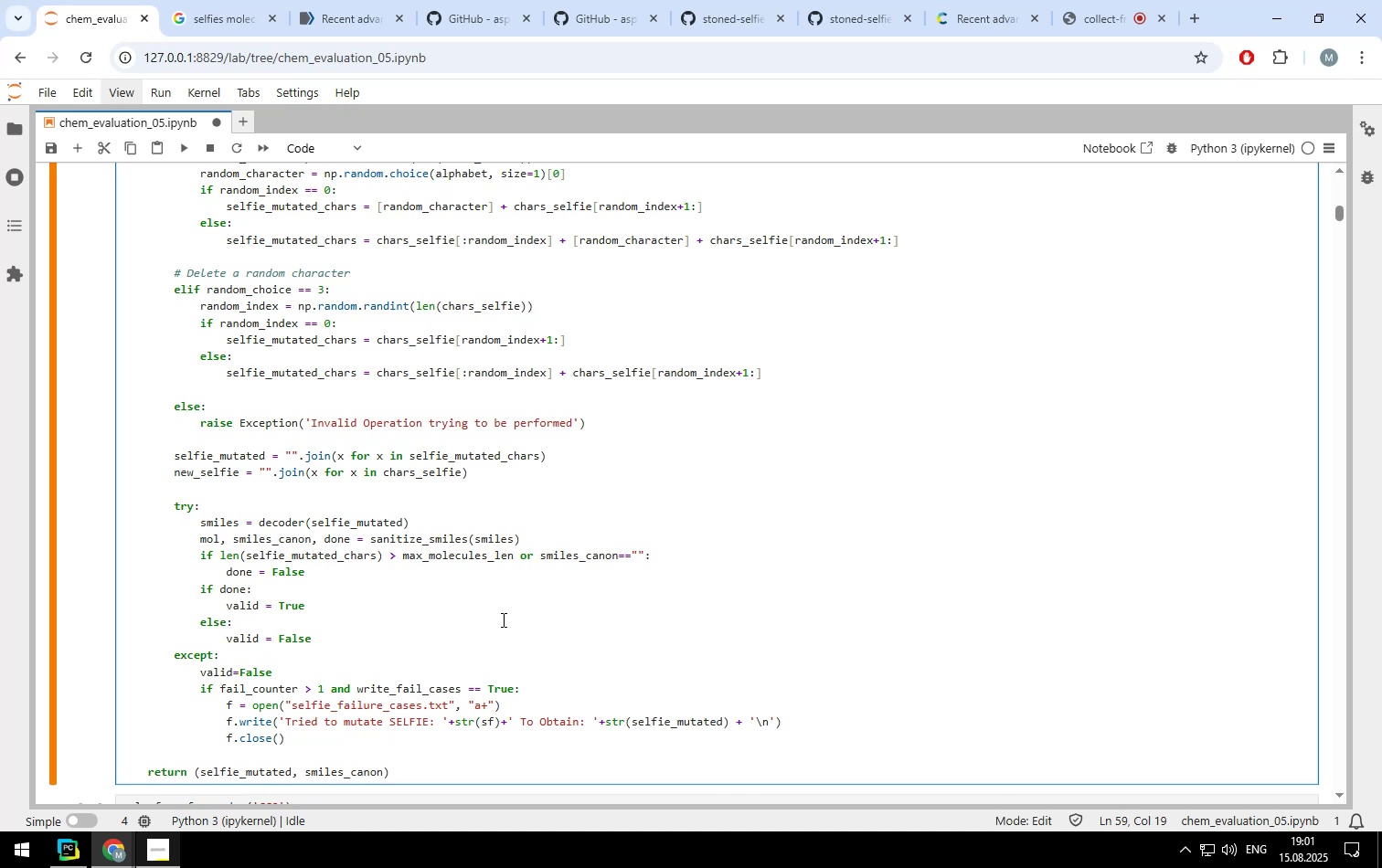 
left_click([490, 722])
 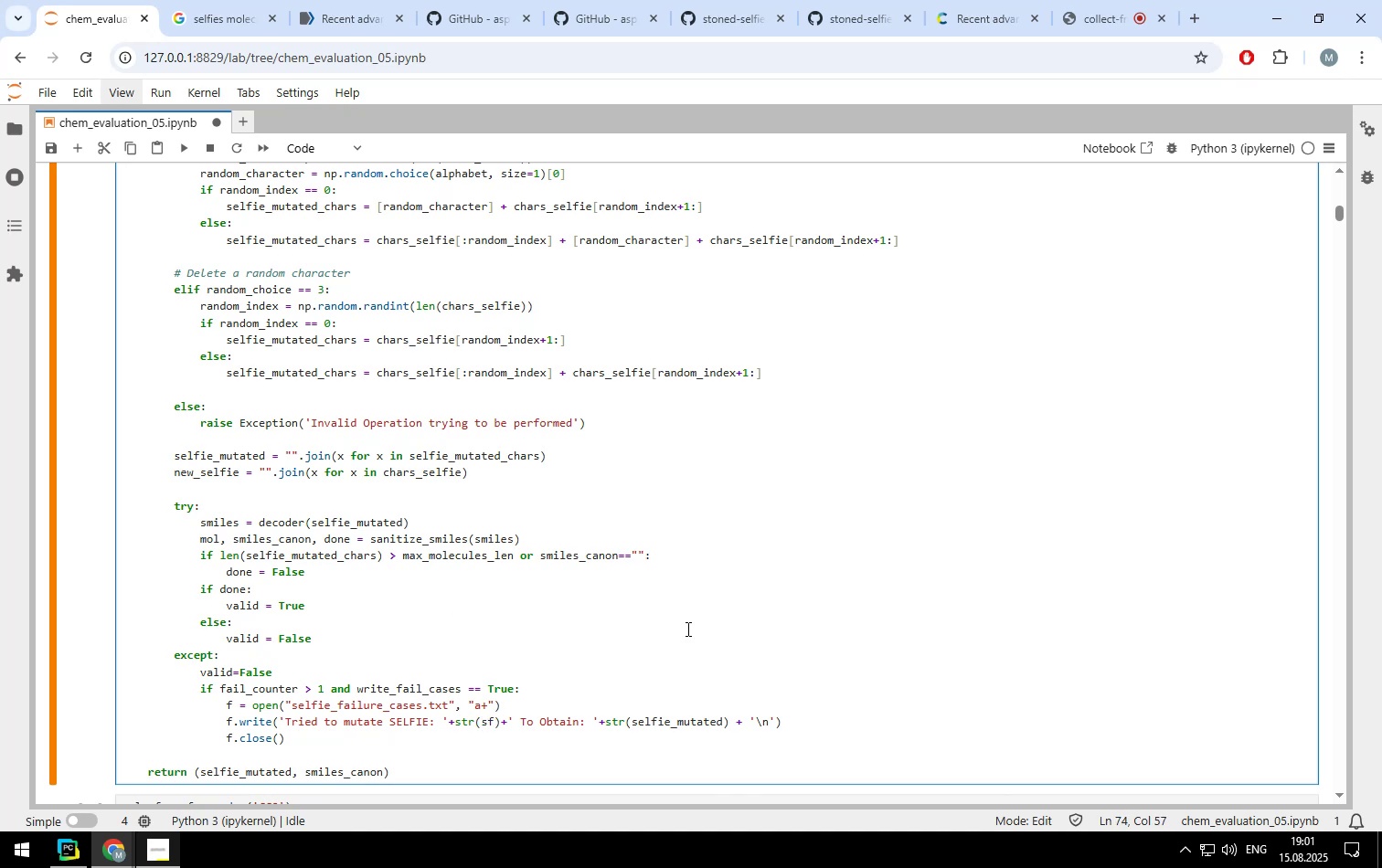 
key(ArrowRight)
 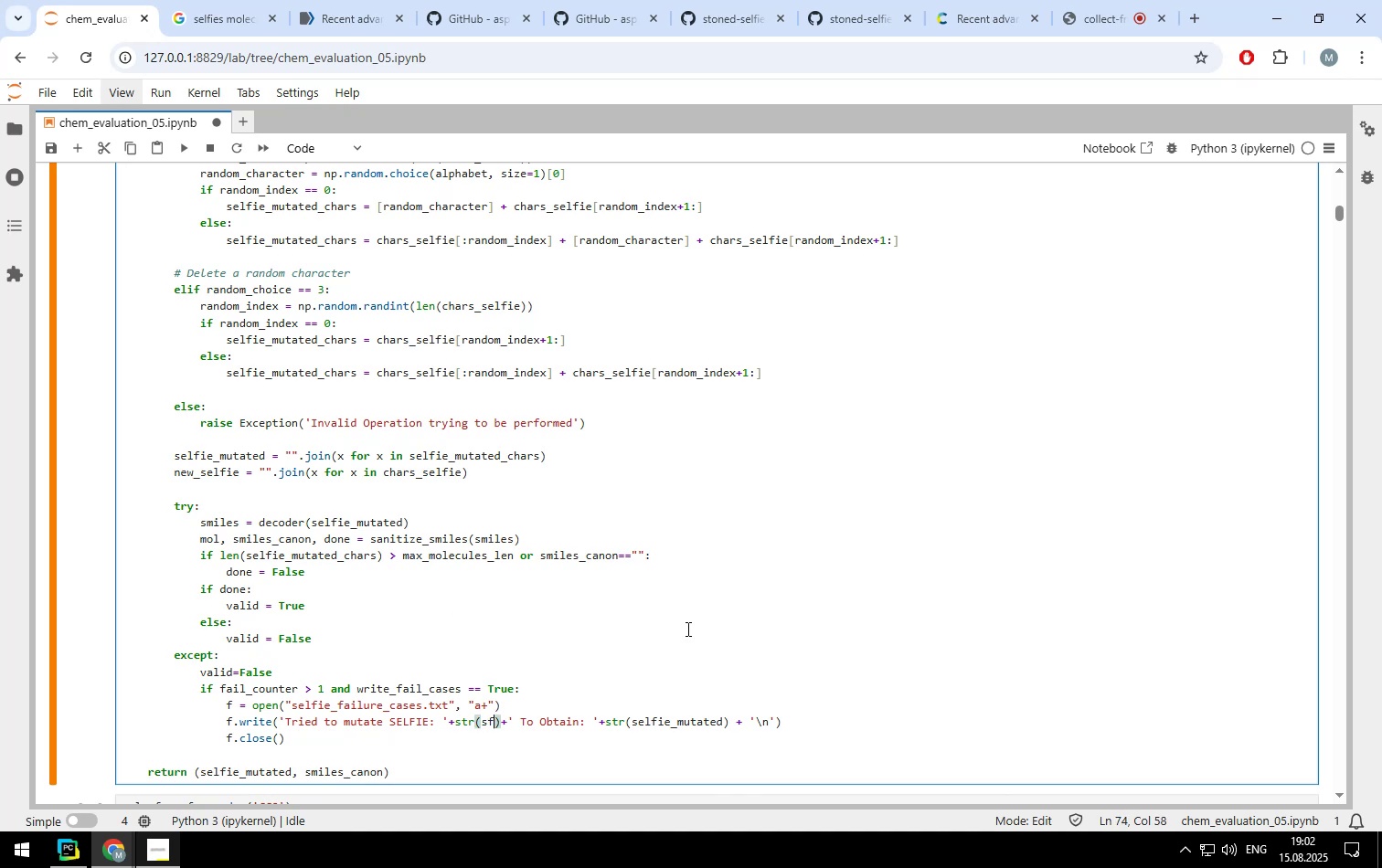 
key(Backspace)
 